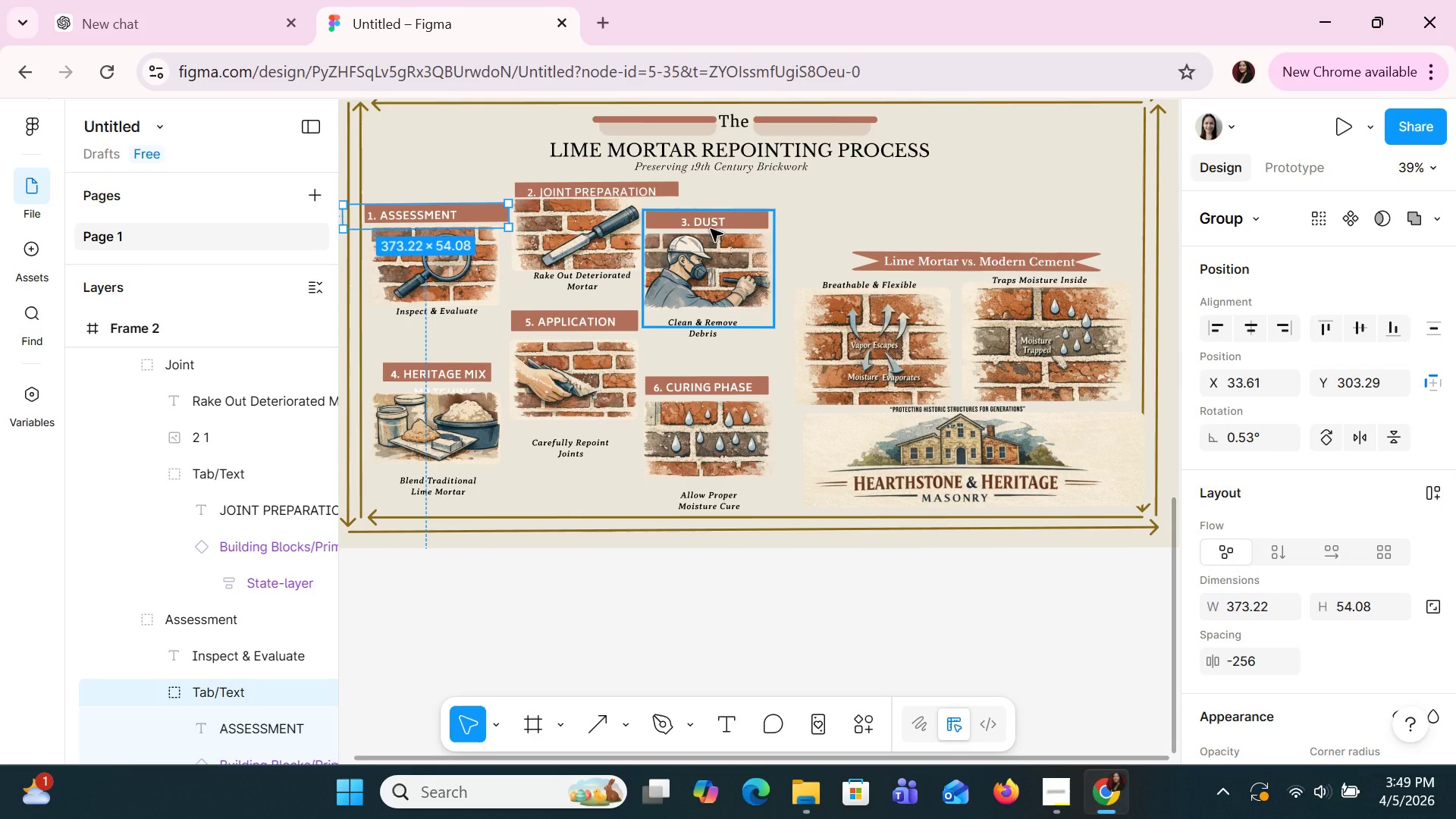 
left_click([711, 229])
 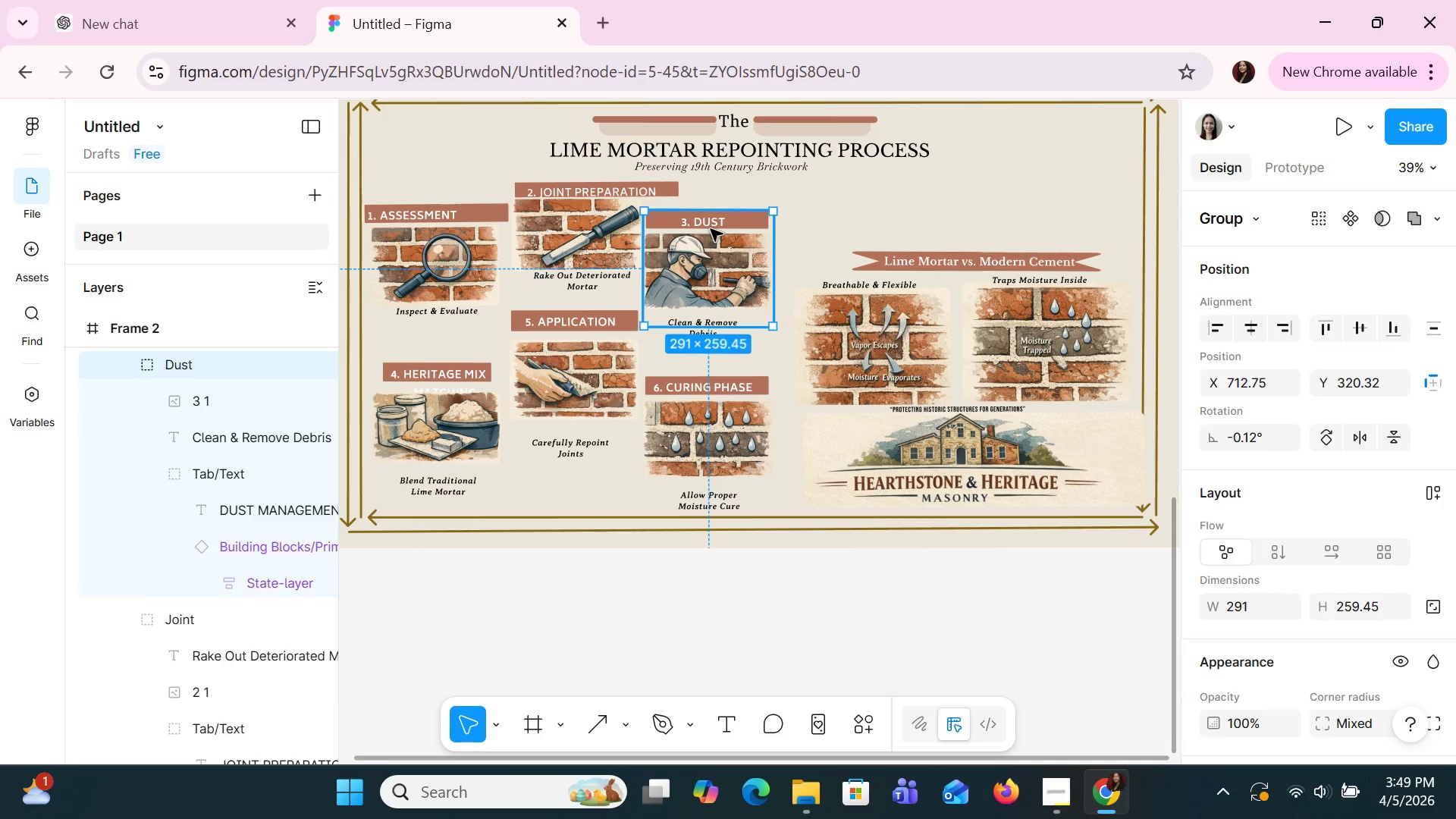 
double_click([711, 229])
 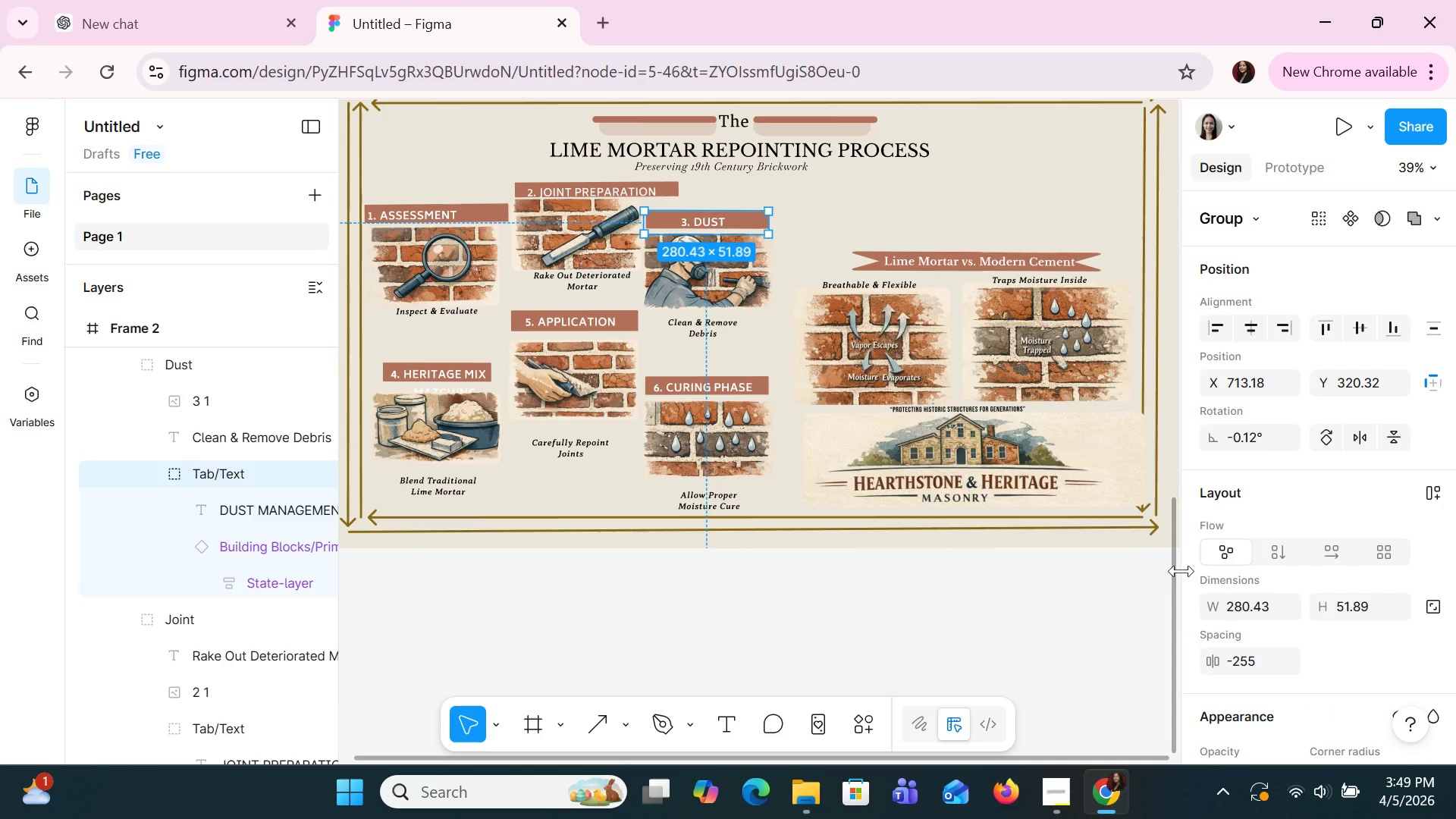 
left_click([1239, 601])
 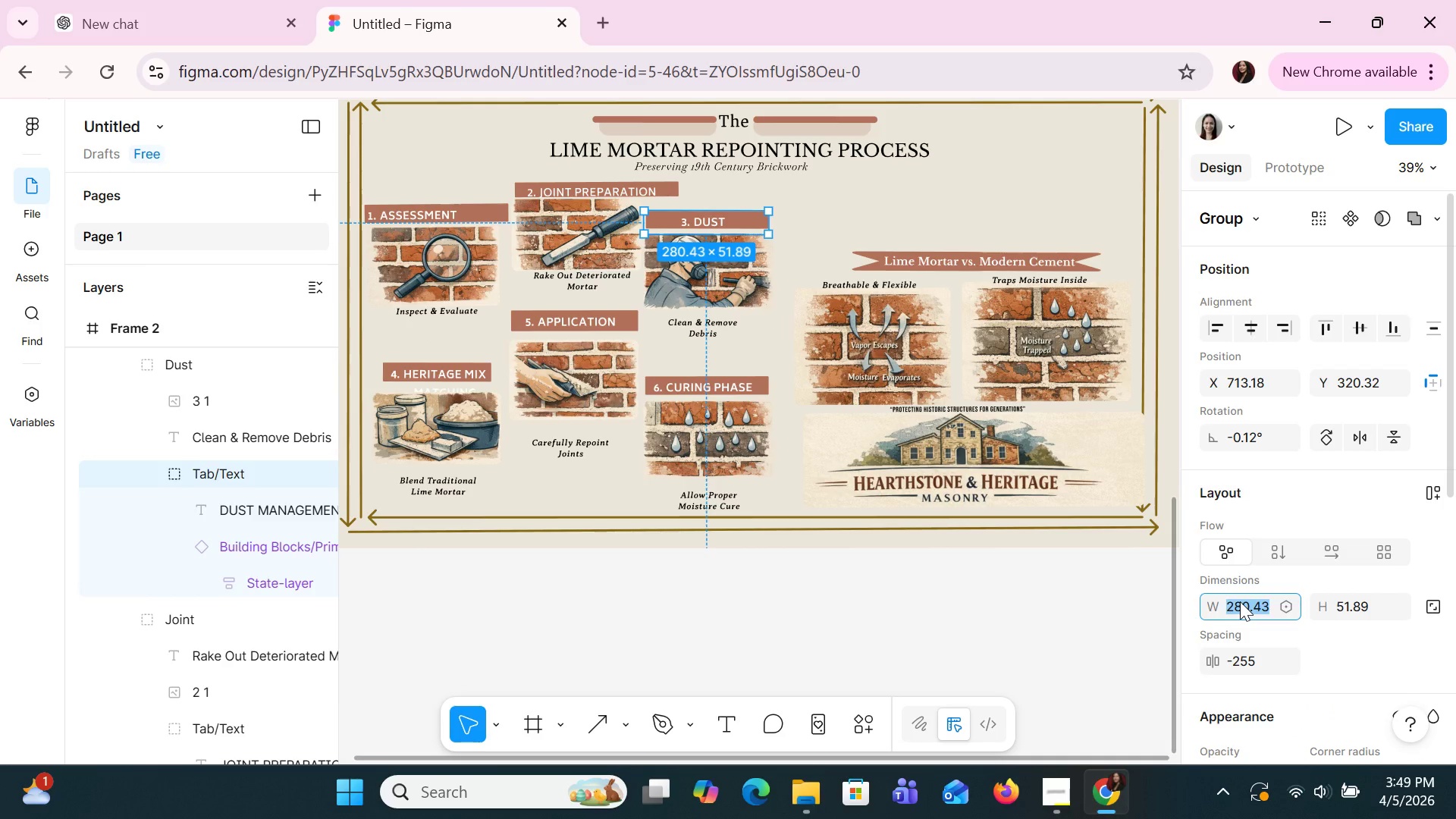 
type(372)
key(Backspace)
type(3)
 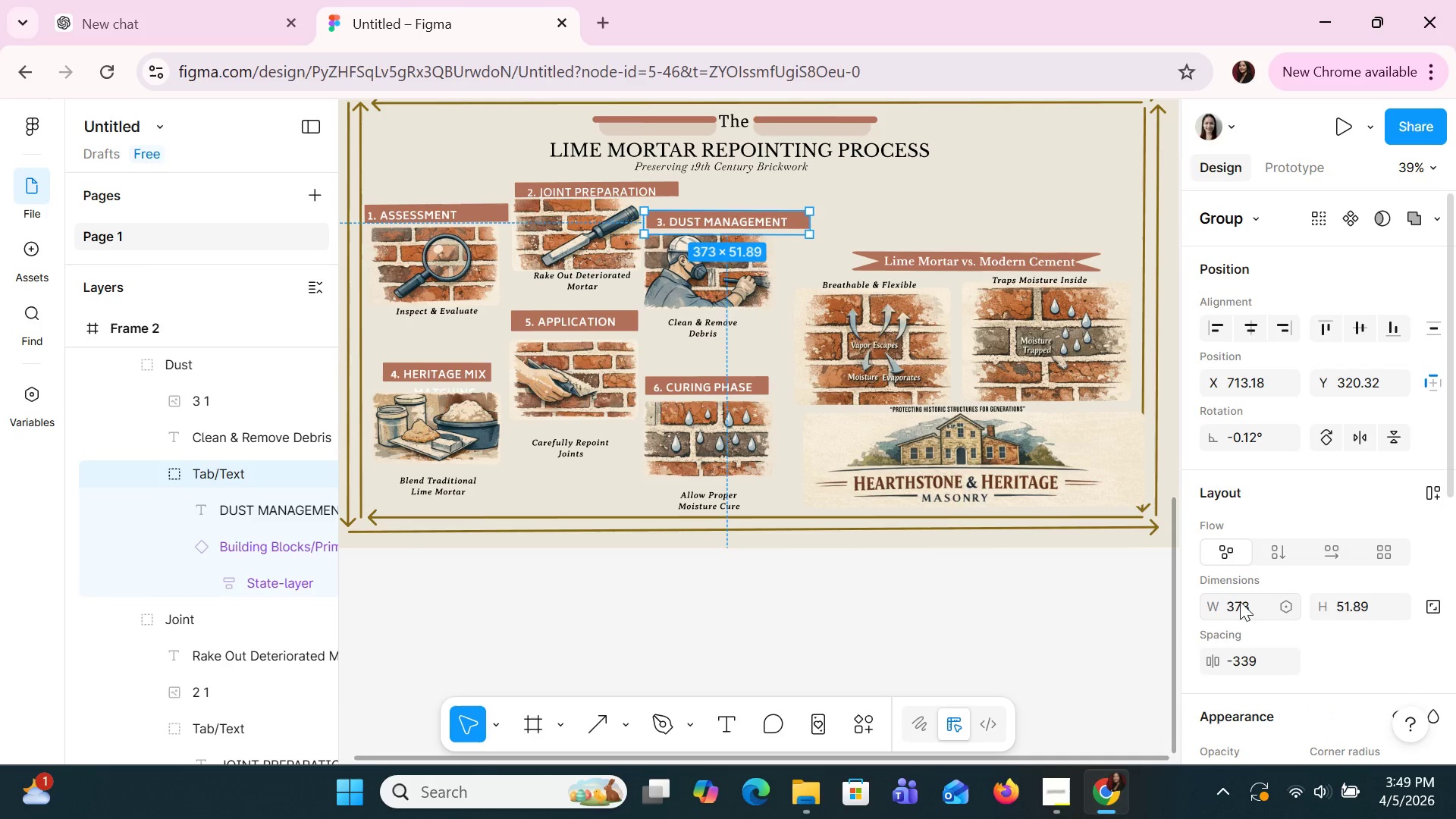 
key(Enter)
 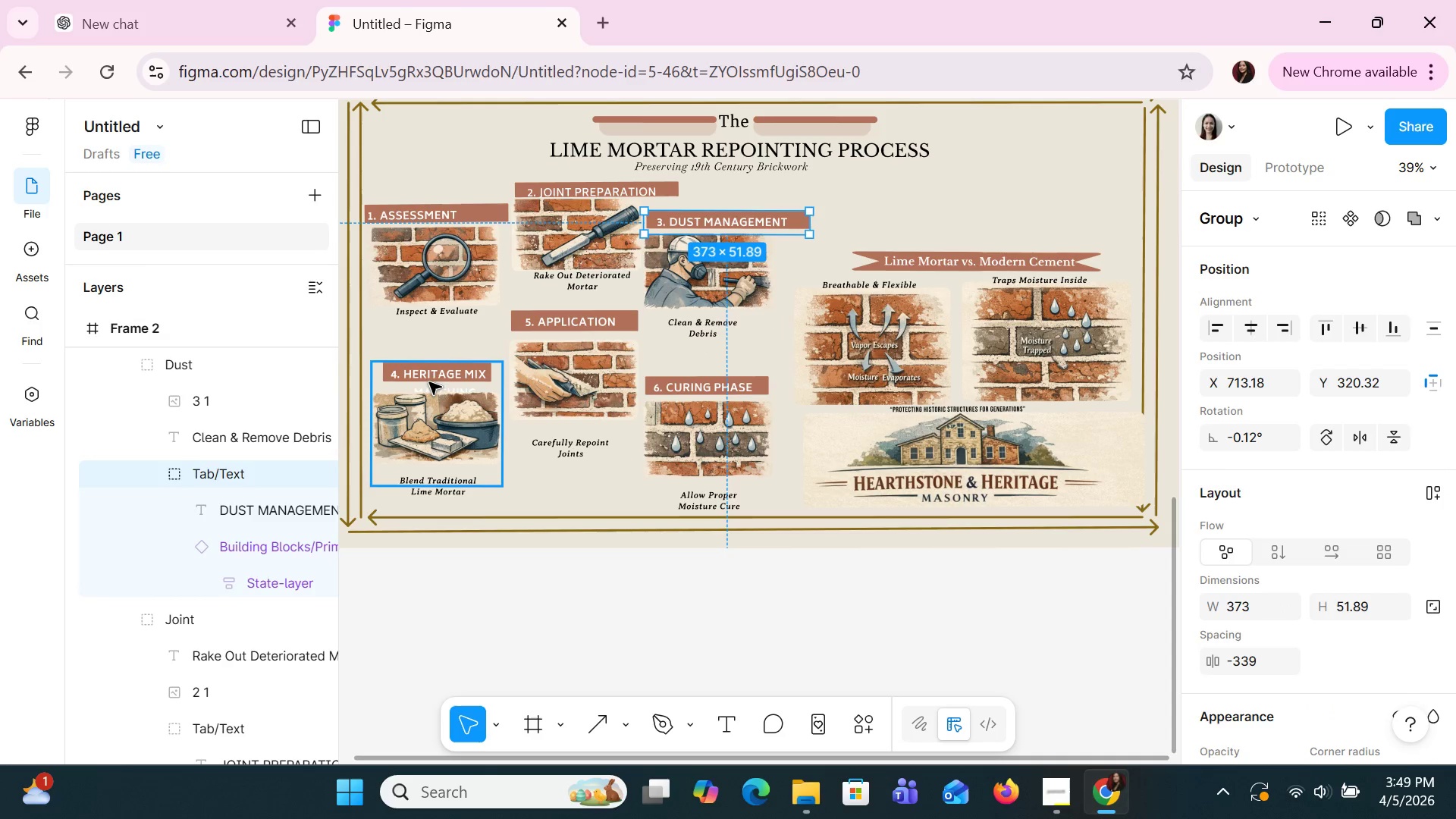 
double_click([429, 382])
 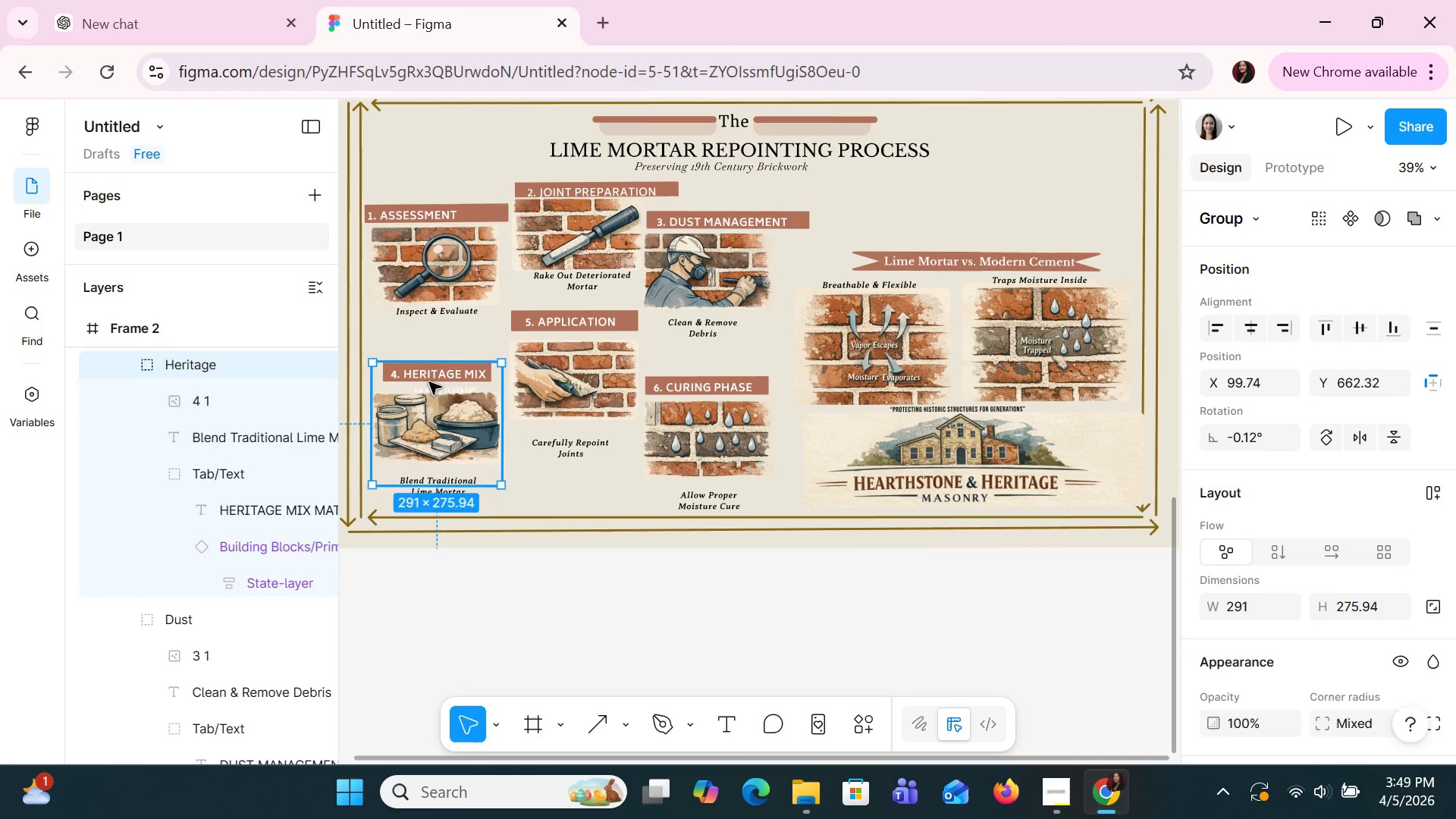 
triple_click([429, 382])
 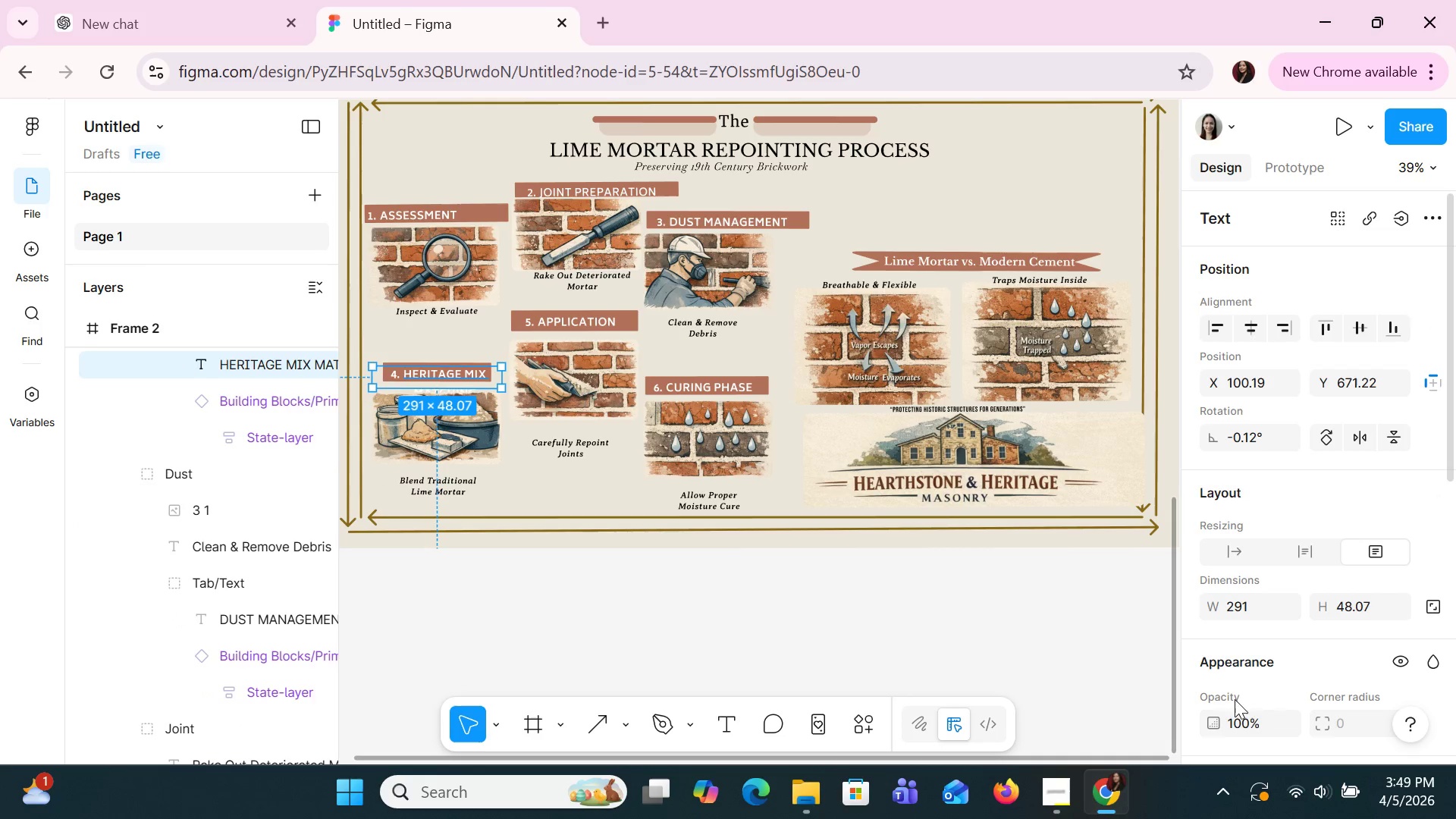 
left_click([1239, 604])
 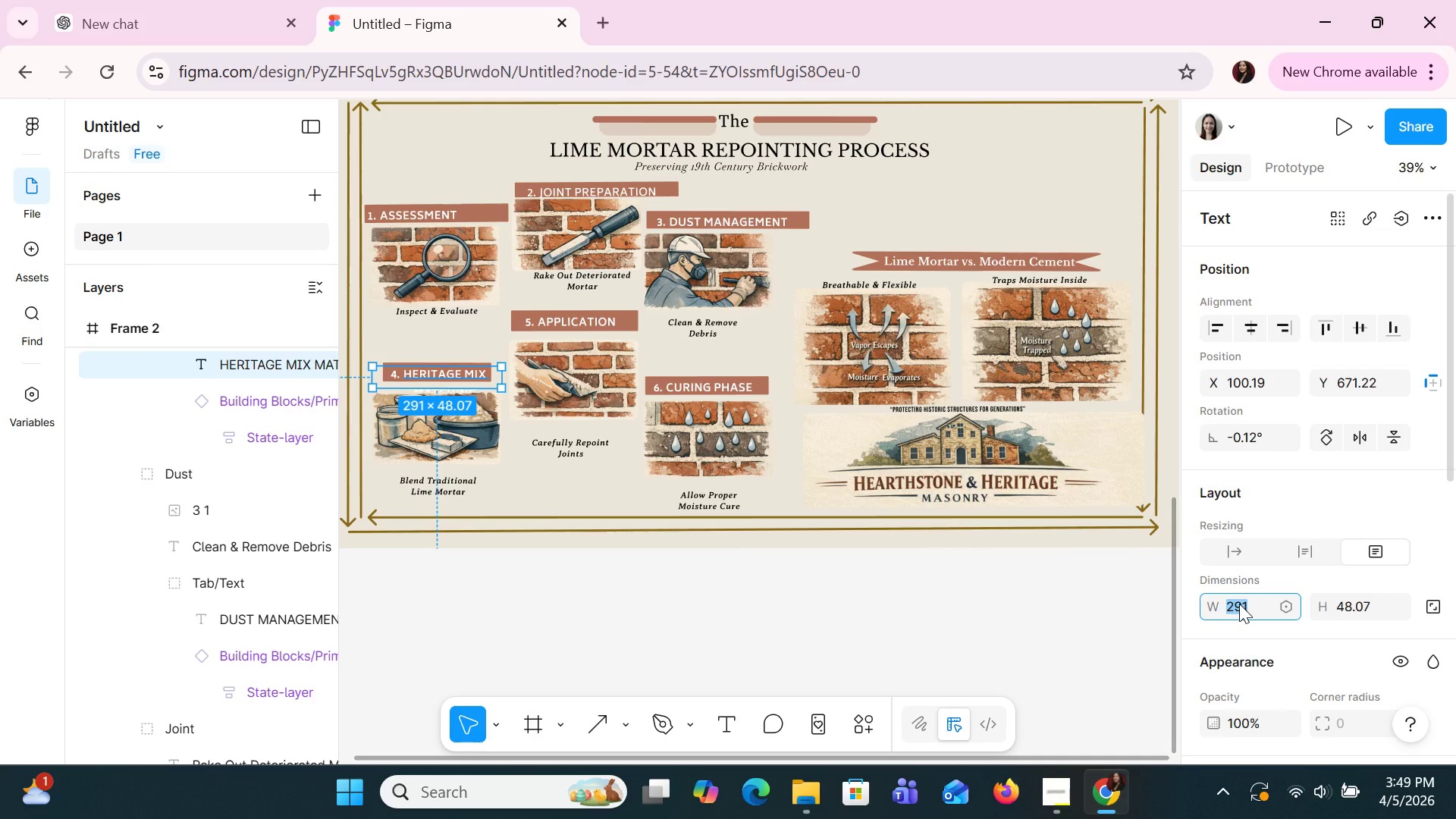 
type(373)
 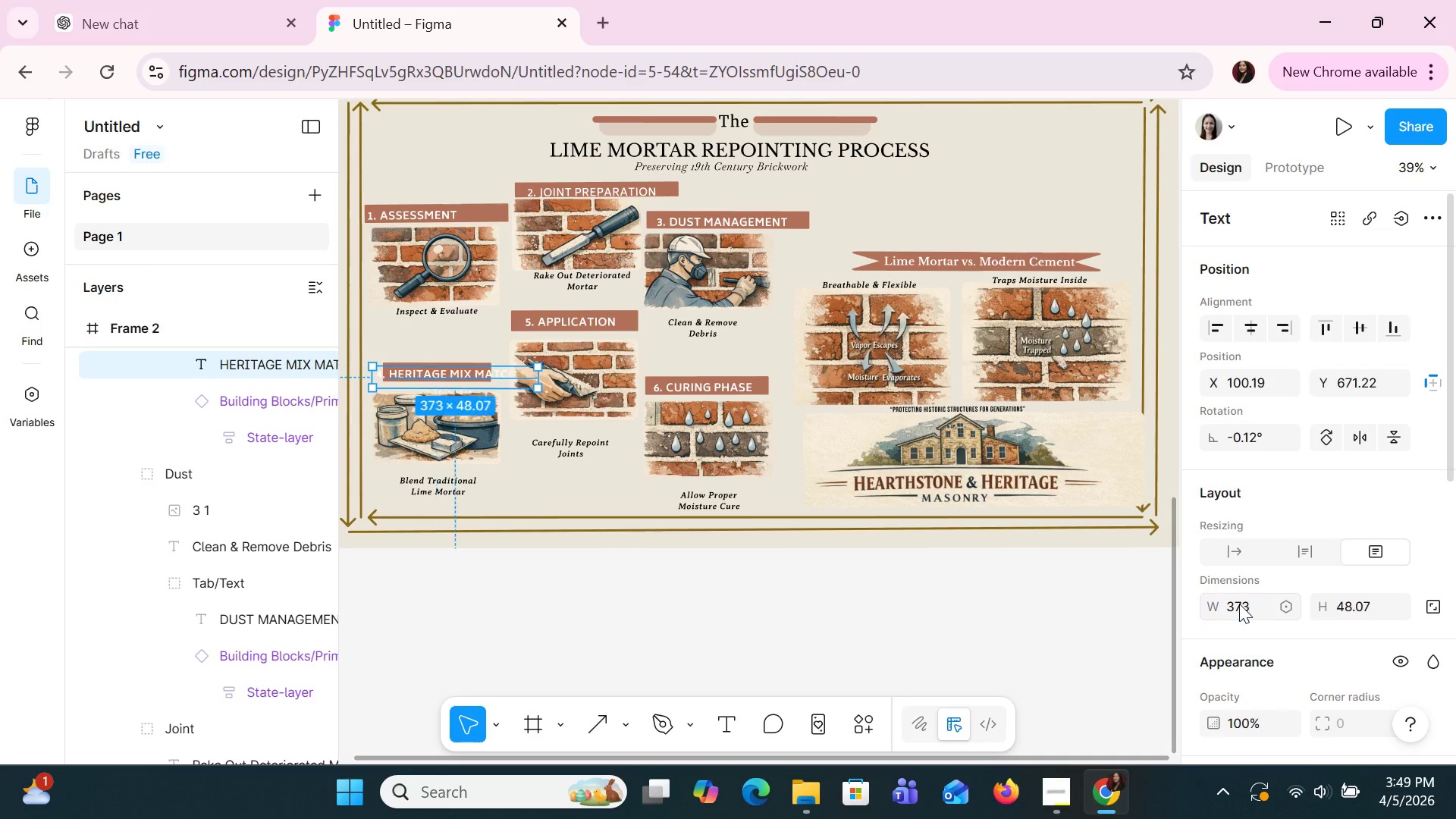 
key(Enter)
 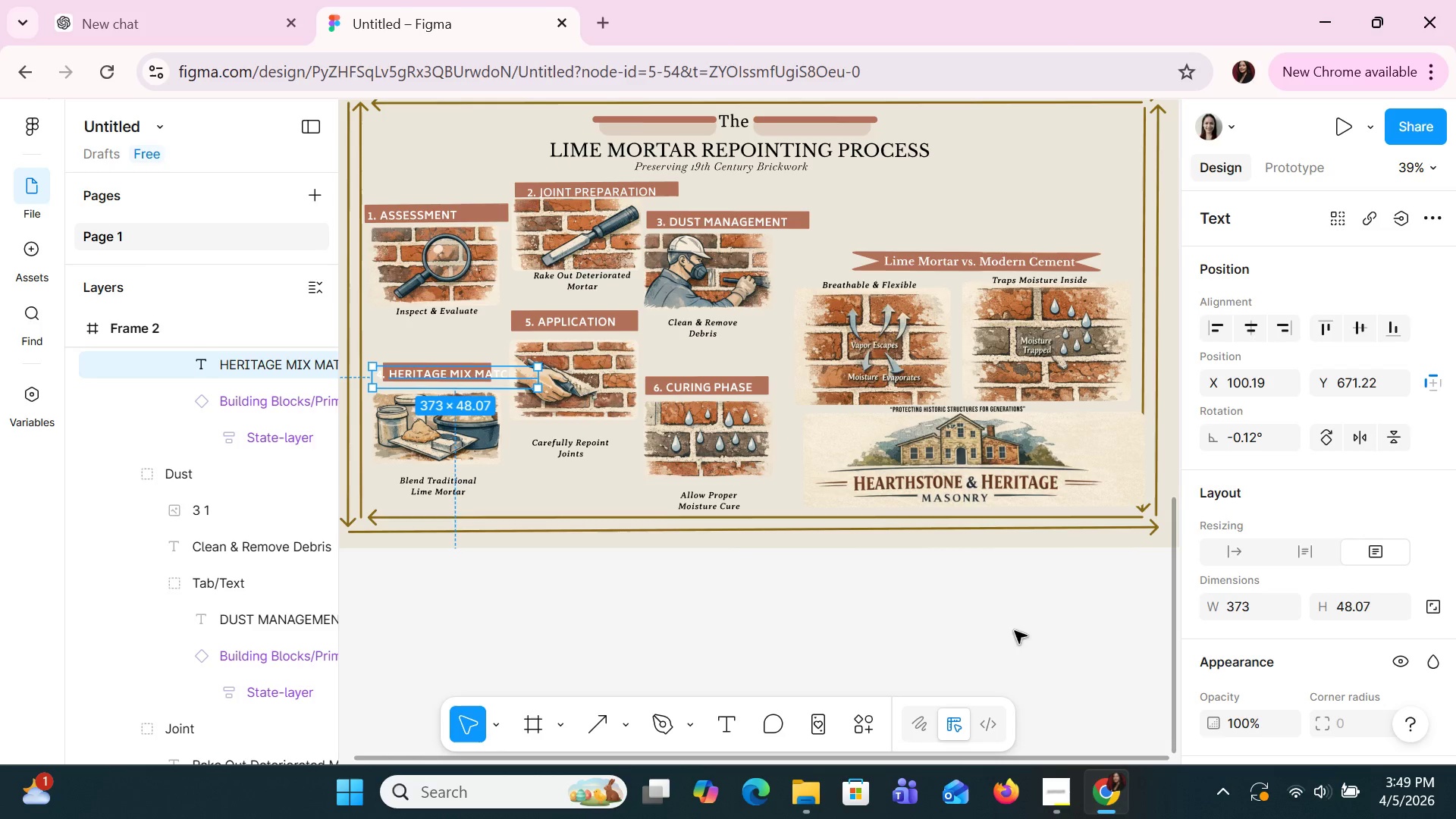 
wait(12.98)
 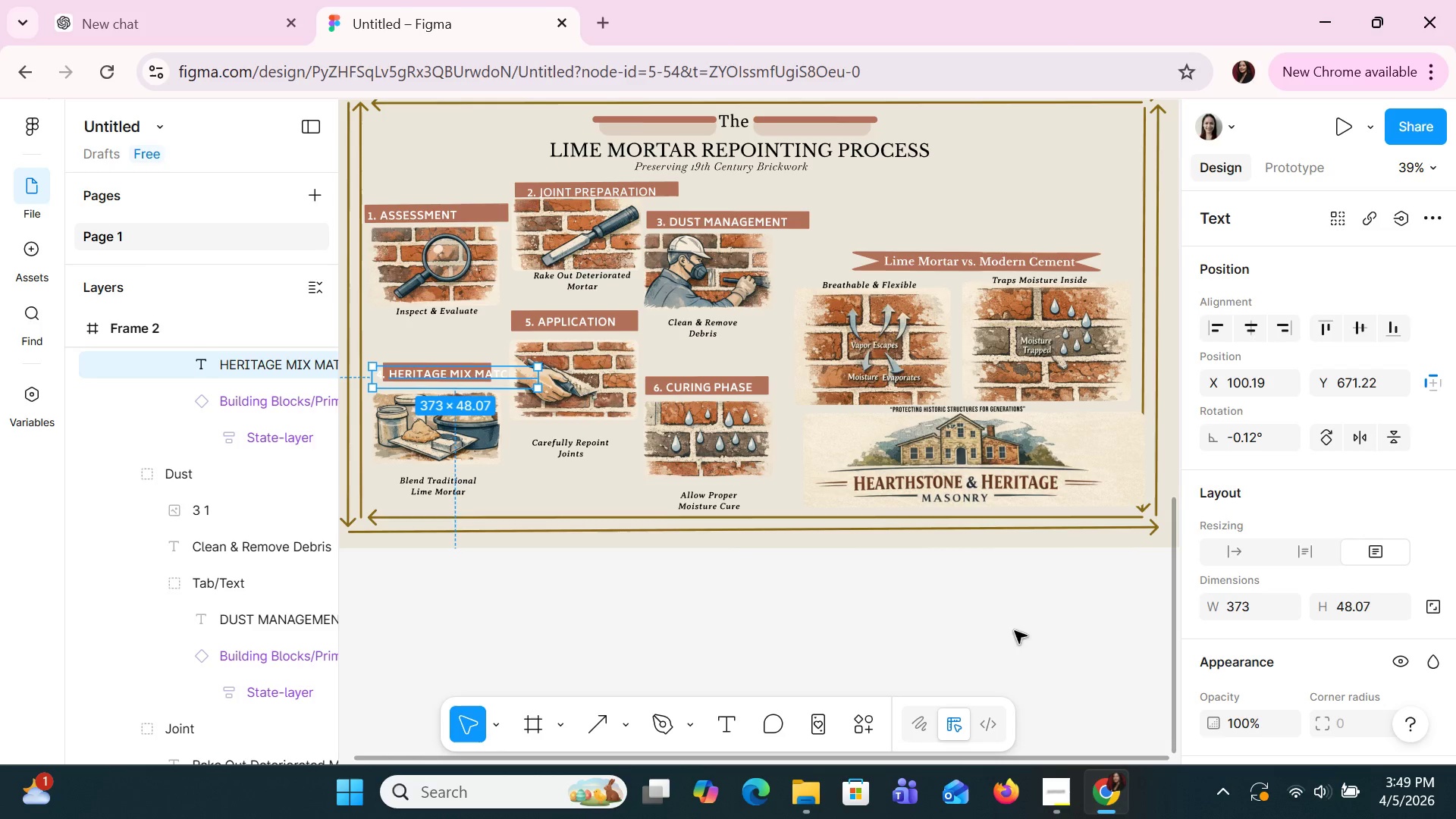 
left_click_drag(start_coordinate=[562, 335], to_coordinate=[561, 403])
 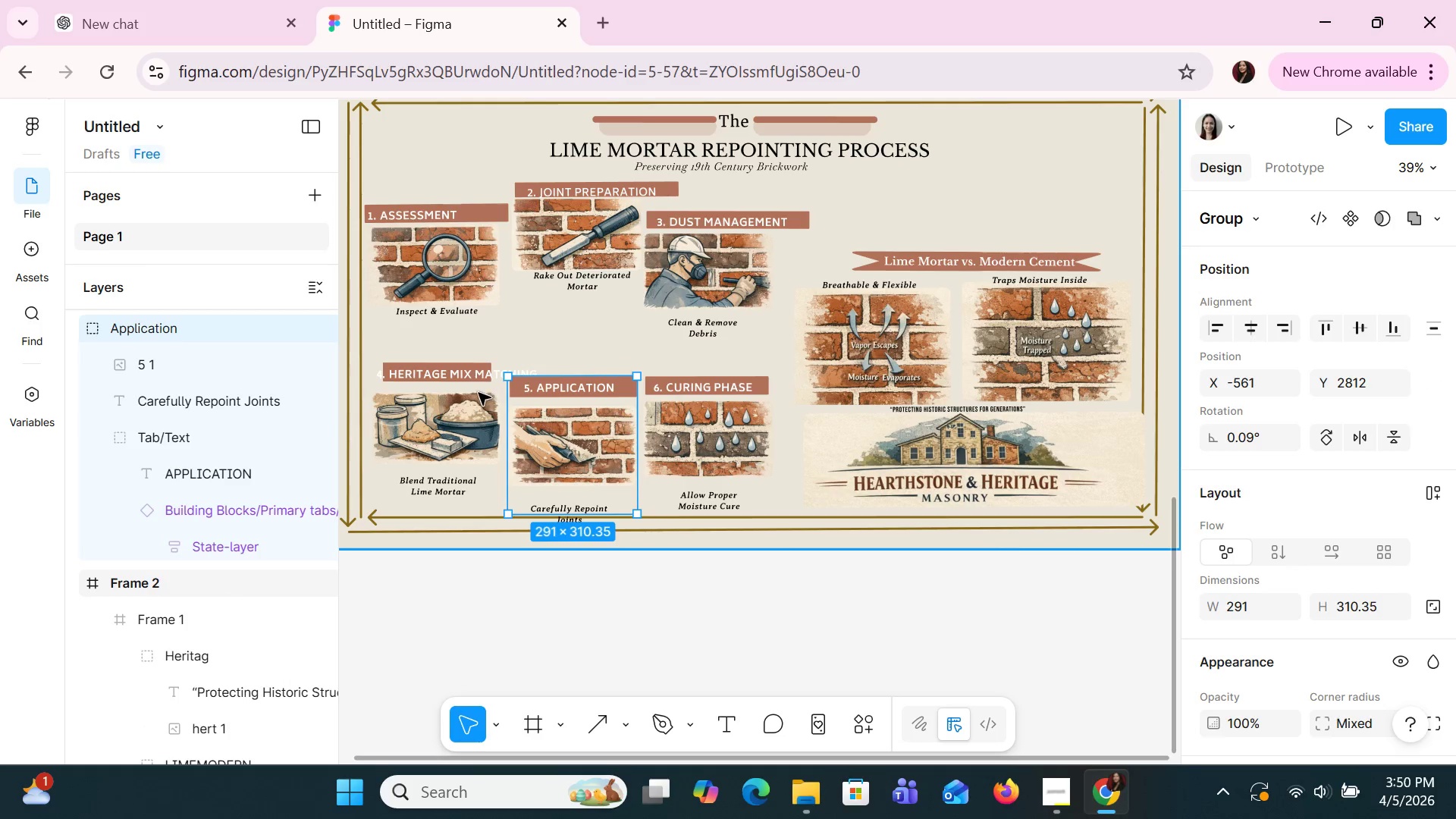 
left_click([454, 409])
 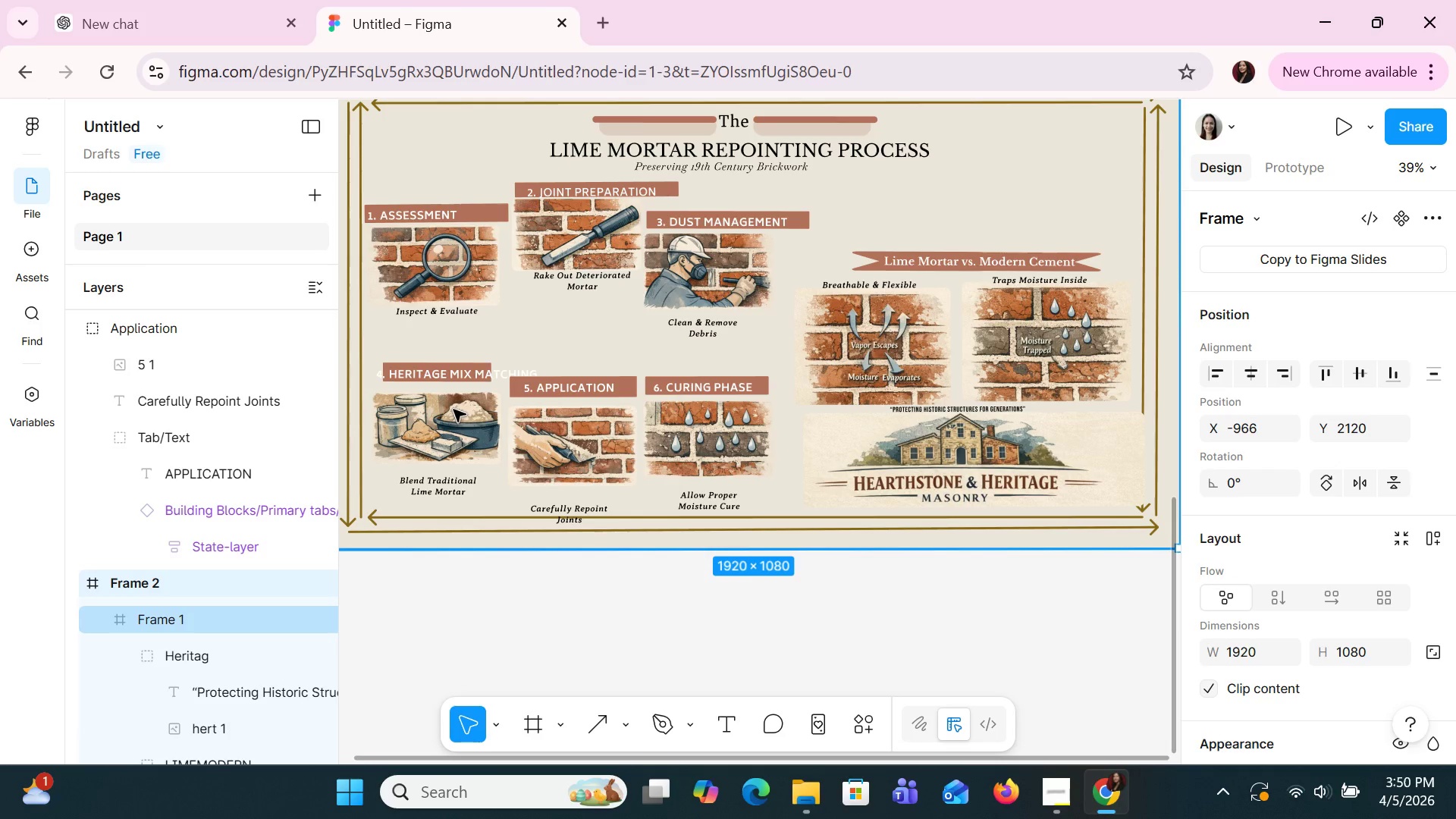 
left_click([447, 395])
 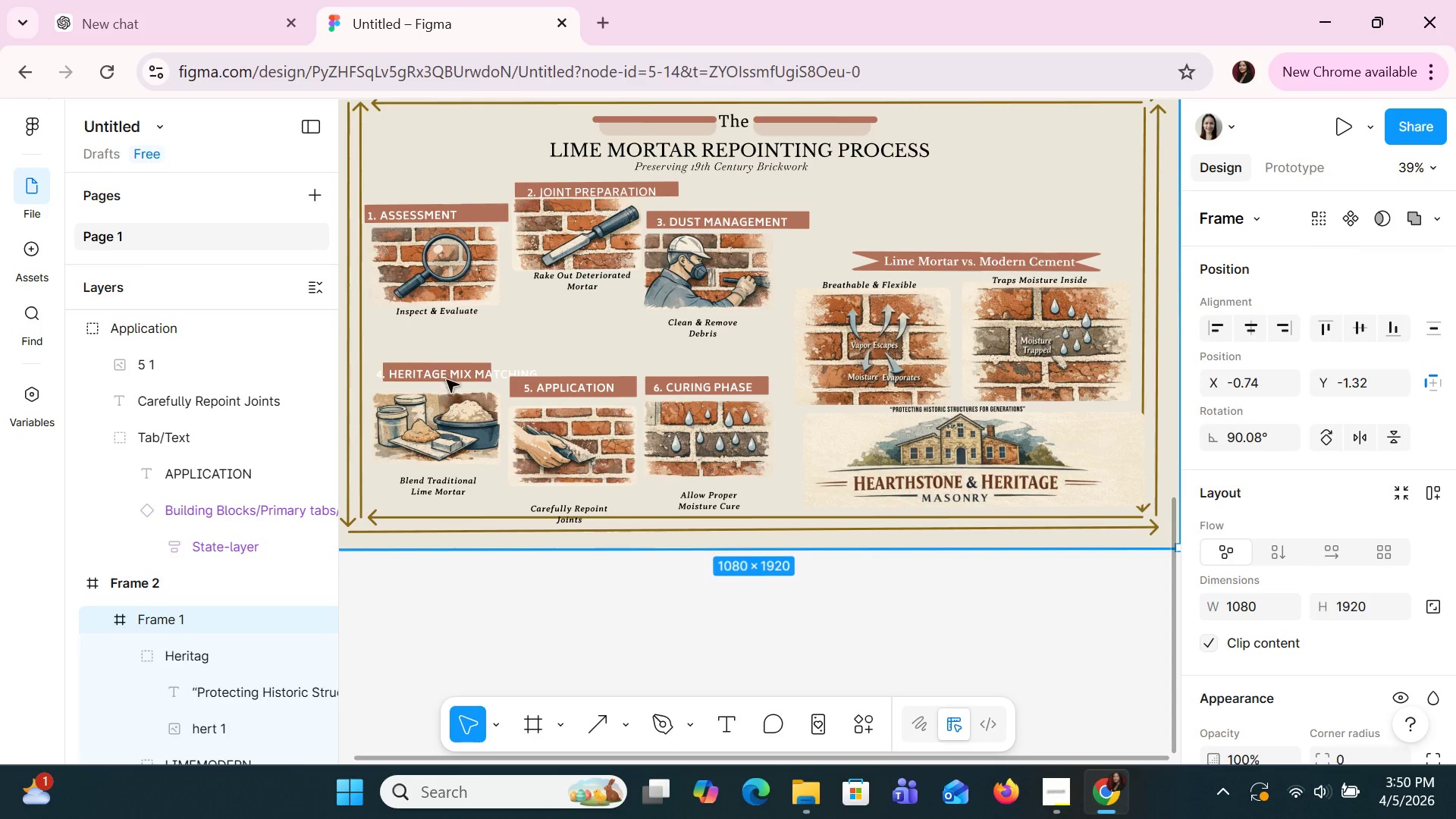 
left_click([448, 378])
 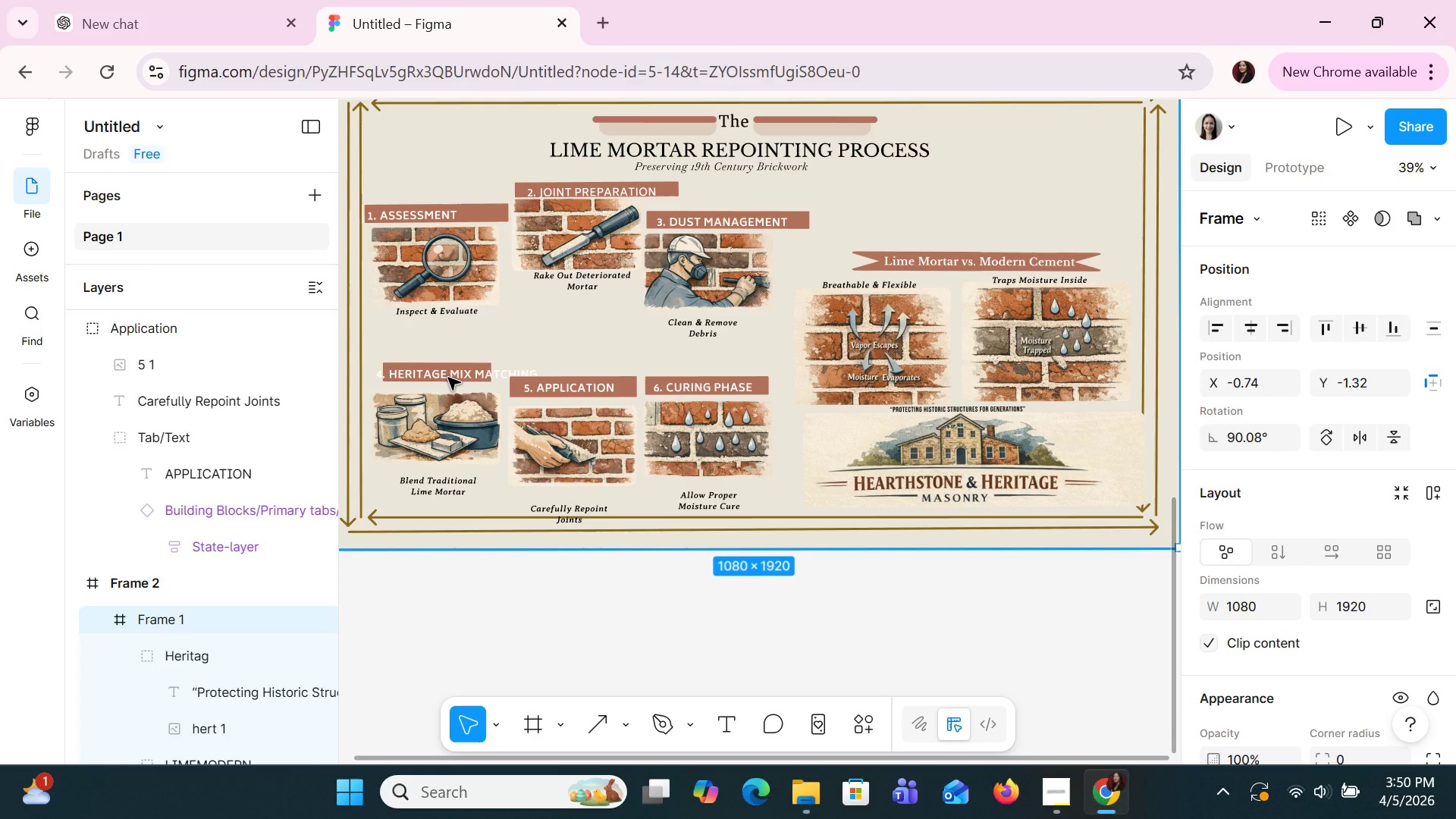 
double_click([448, 378])
 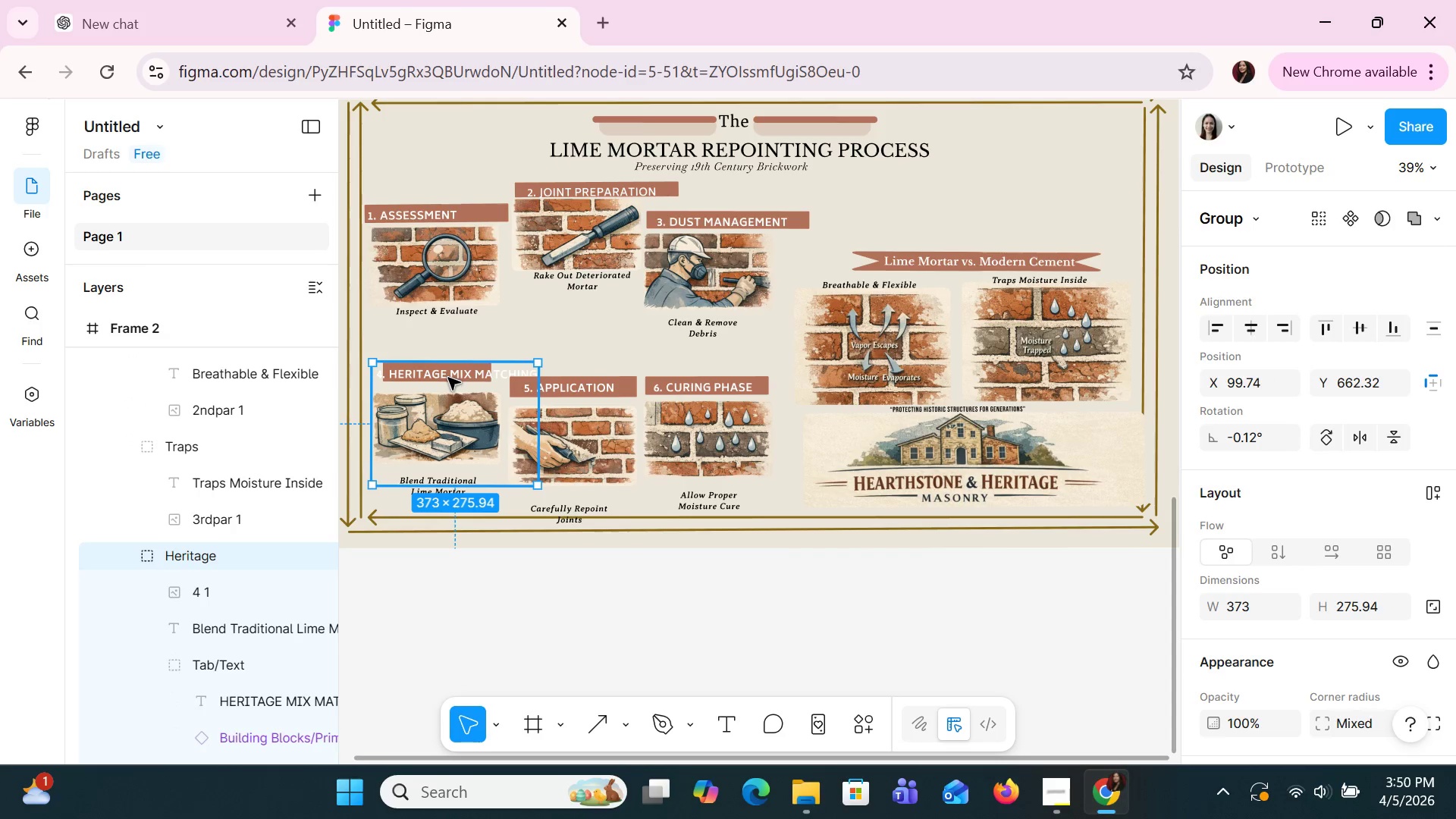 
left_click_drag(start_coordinate=[448, 378], to_coordinate=[442, 340])
 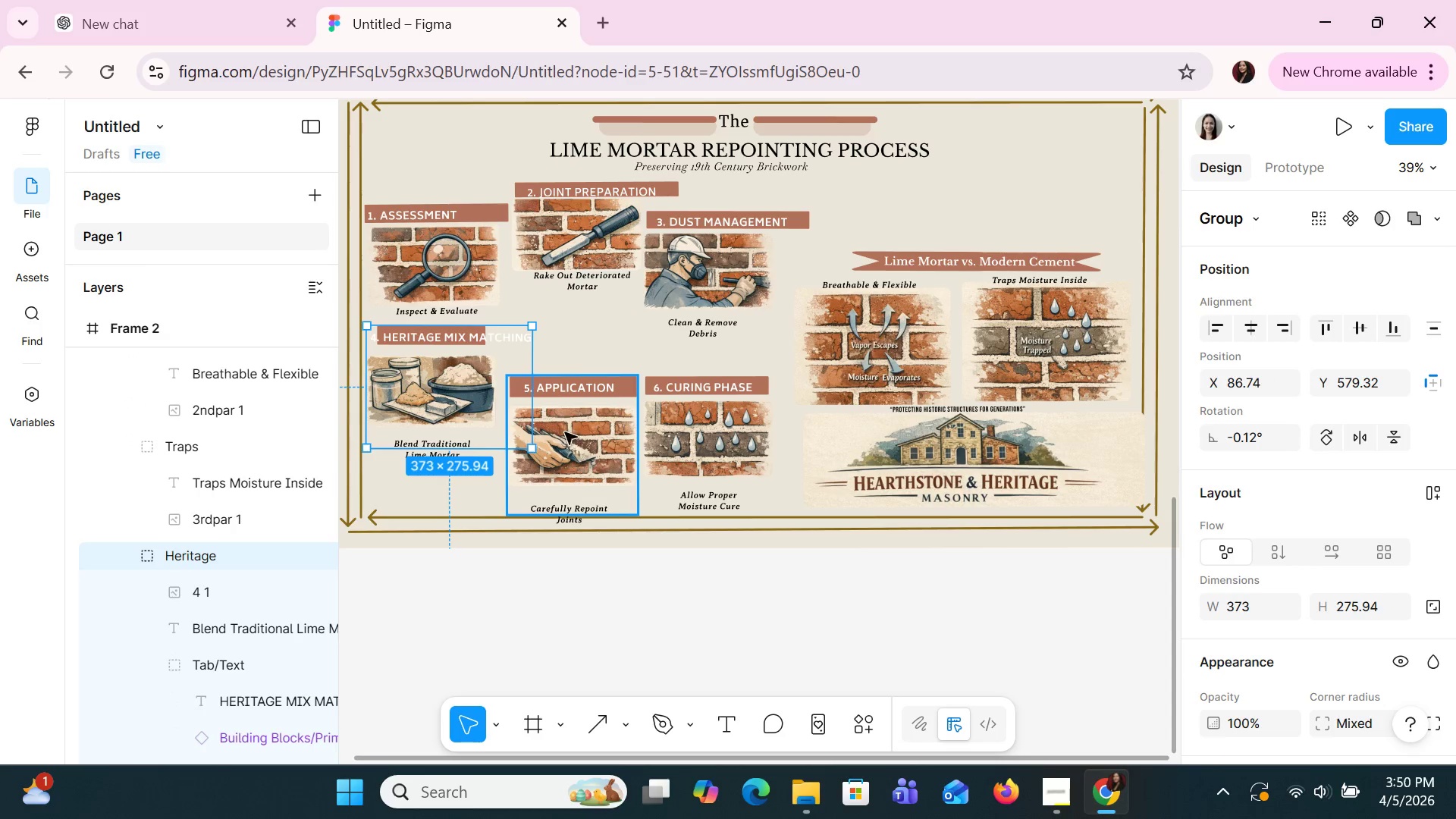 
left_click_drag(start_coordinate=[566, 434], to_coordinate=[551, 416])
 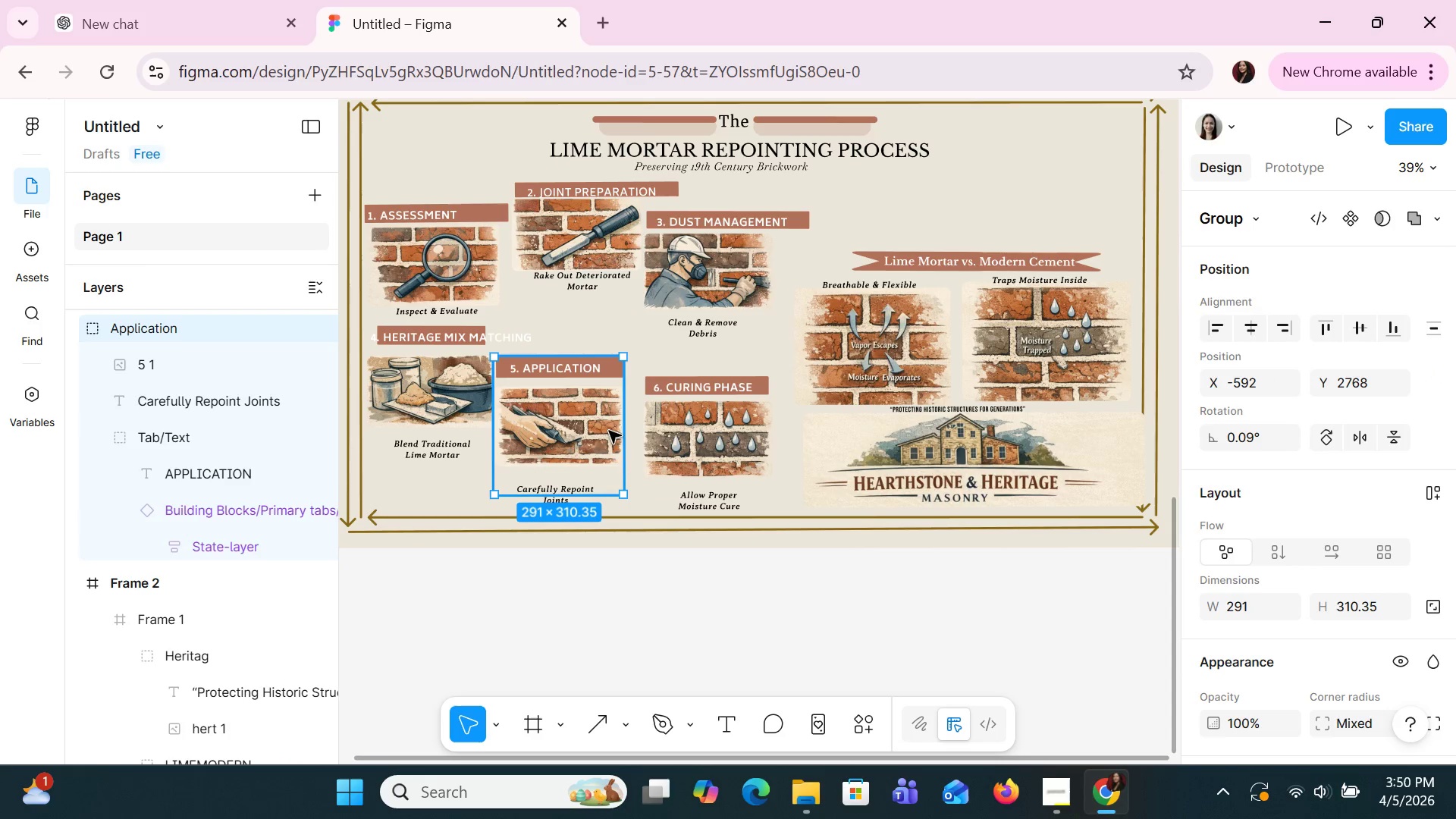 
left_click_drag(start_coordinate=[588, 411], to_coordinate=[593, 422])
 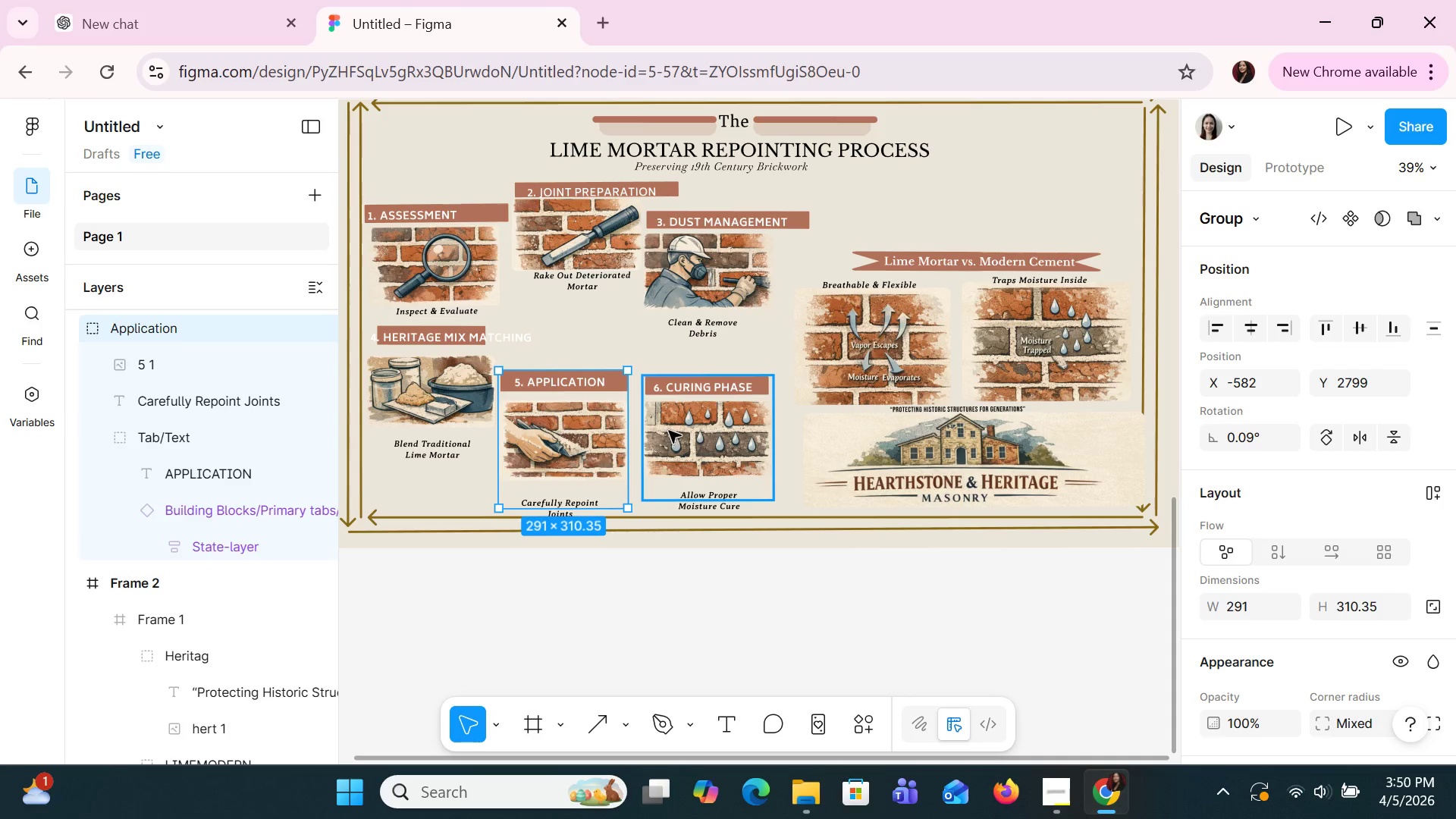 
left_click_drag(start_coordinate=[672, 431], to_coordinate=[665, 400])
 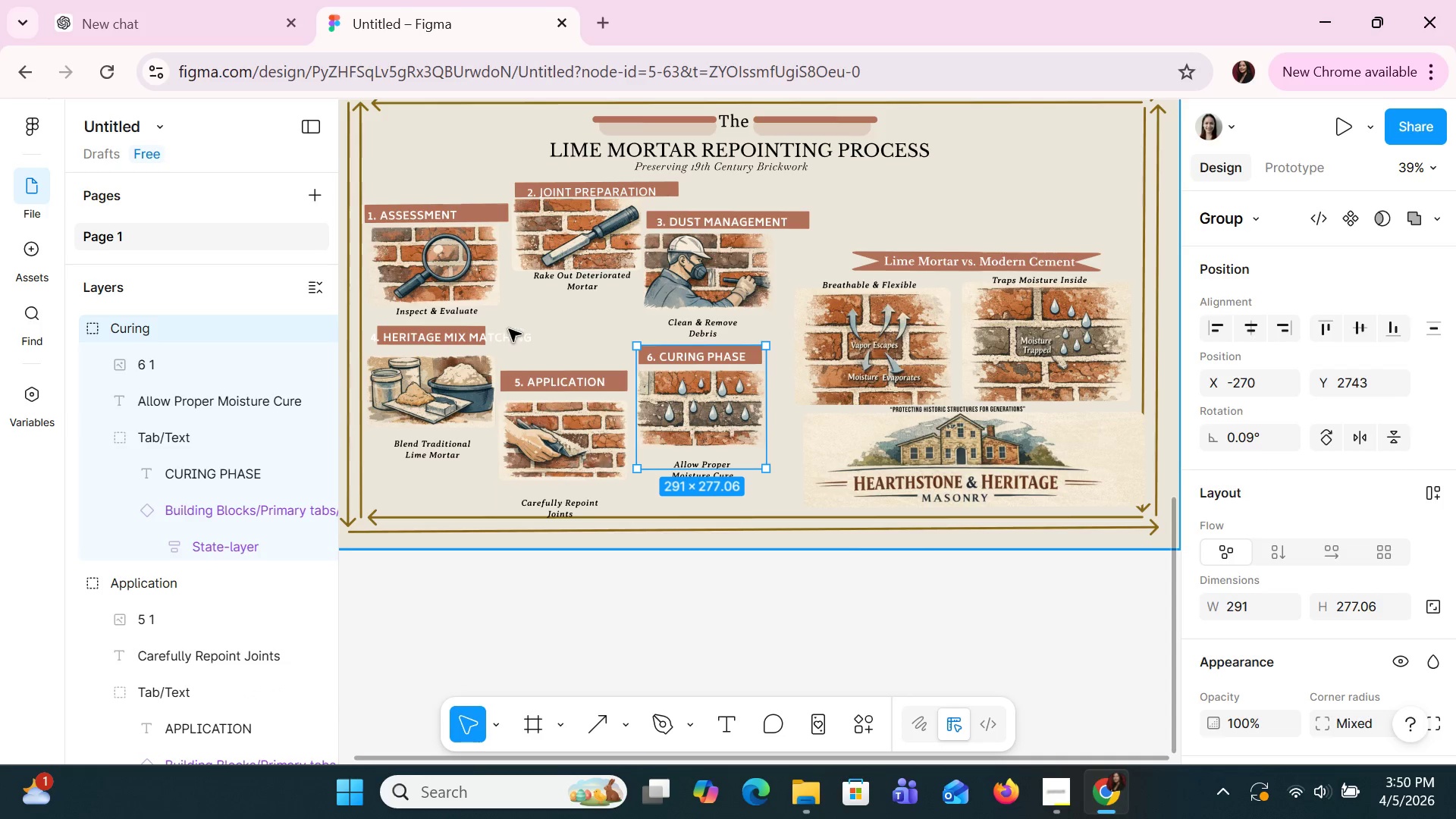 
left_click([509, 329])
 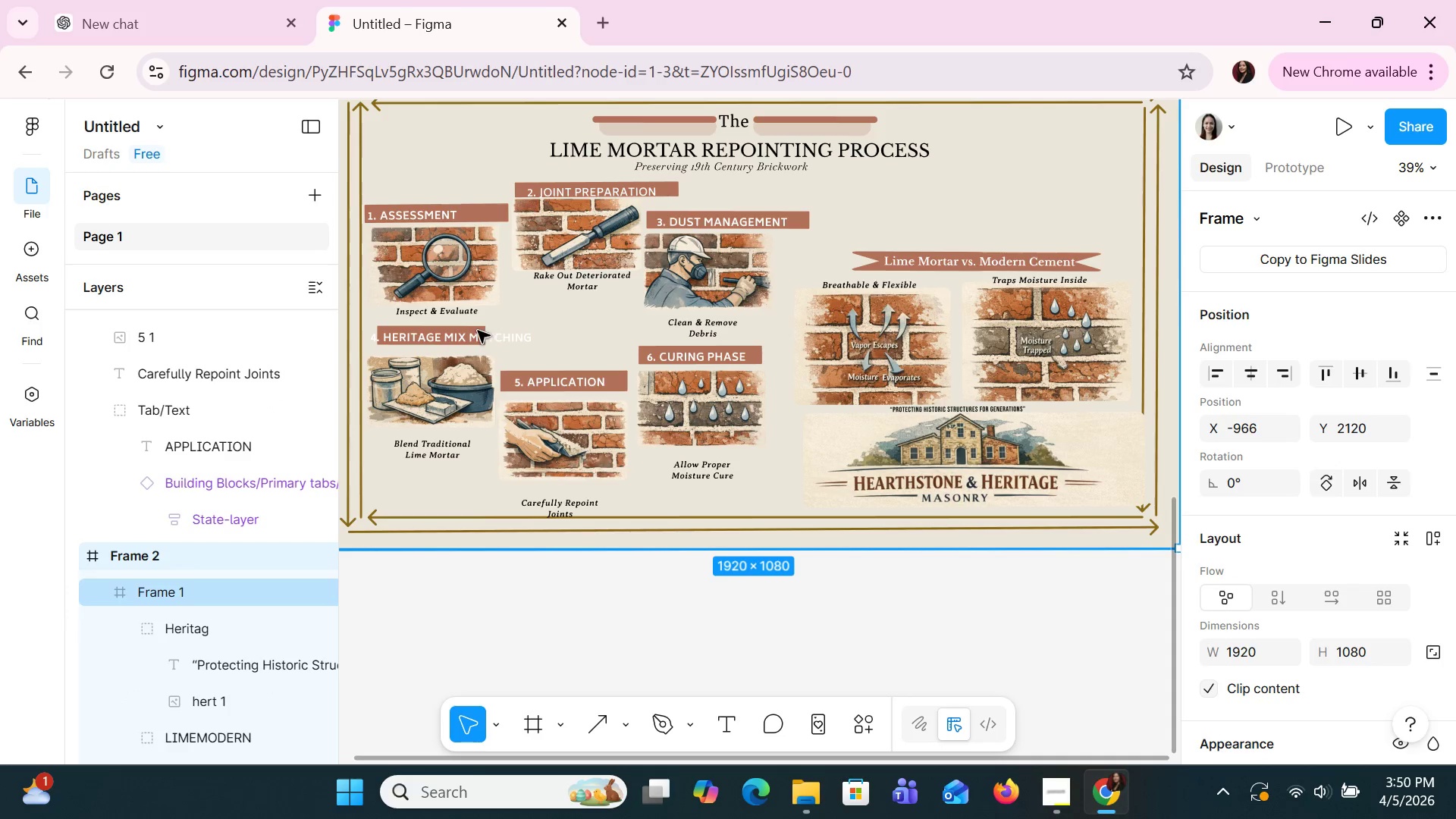 
double_click([472, 325])
 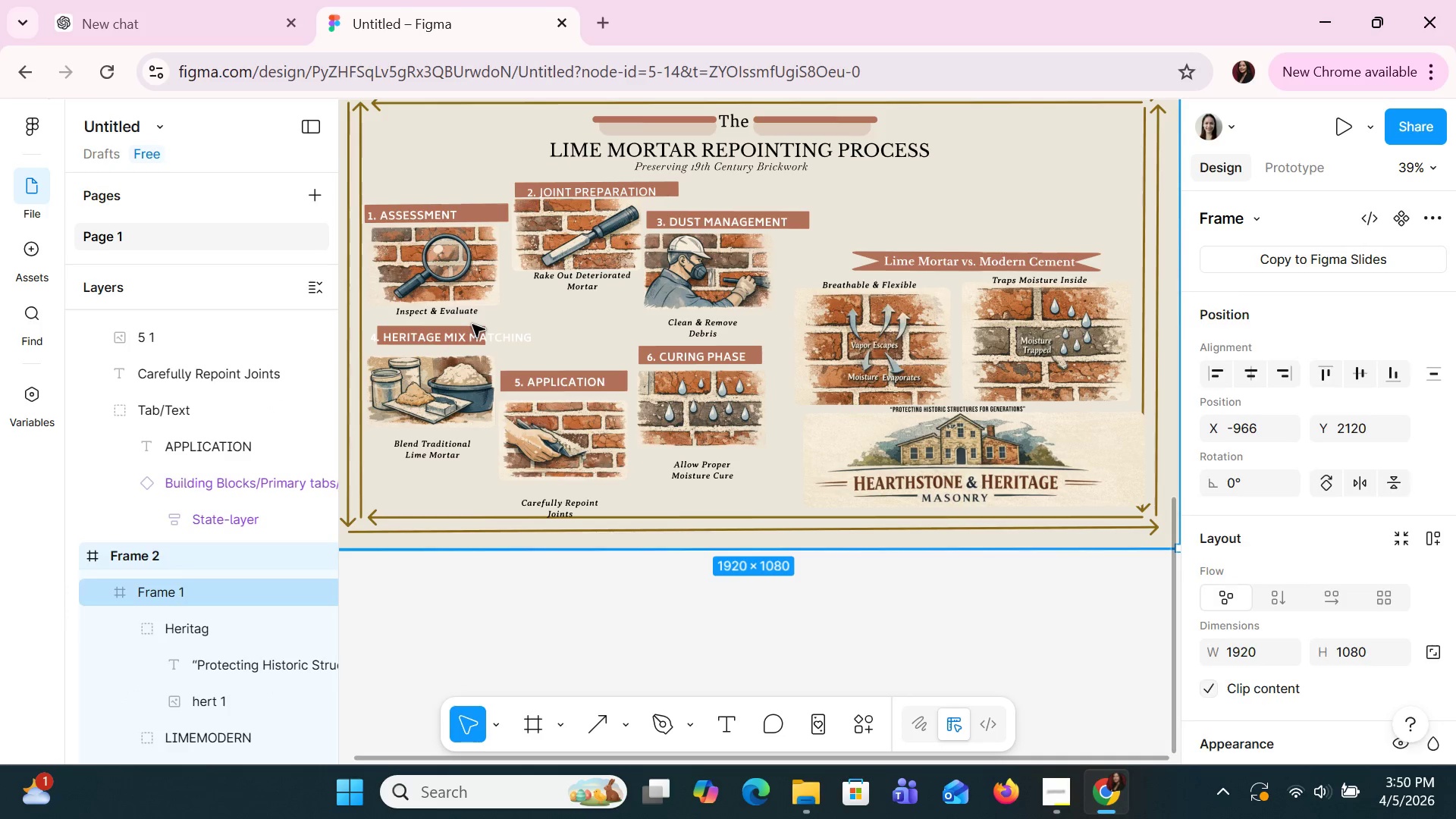 
triple_click([472, 325])
 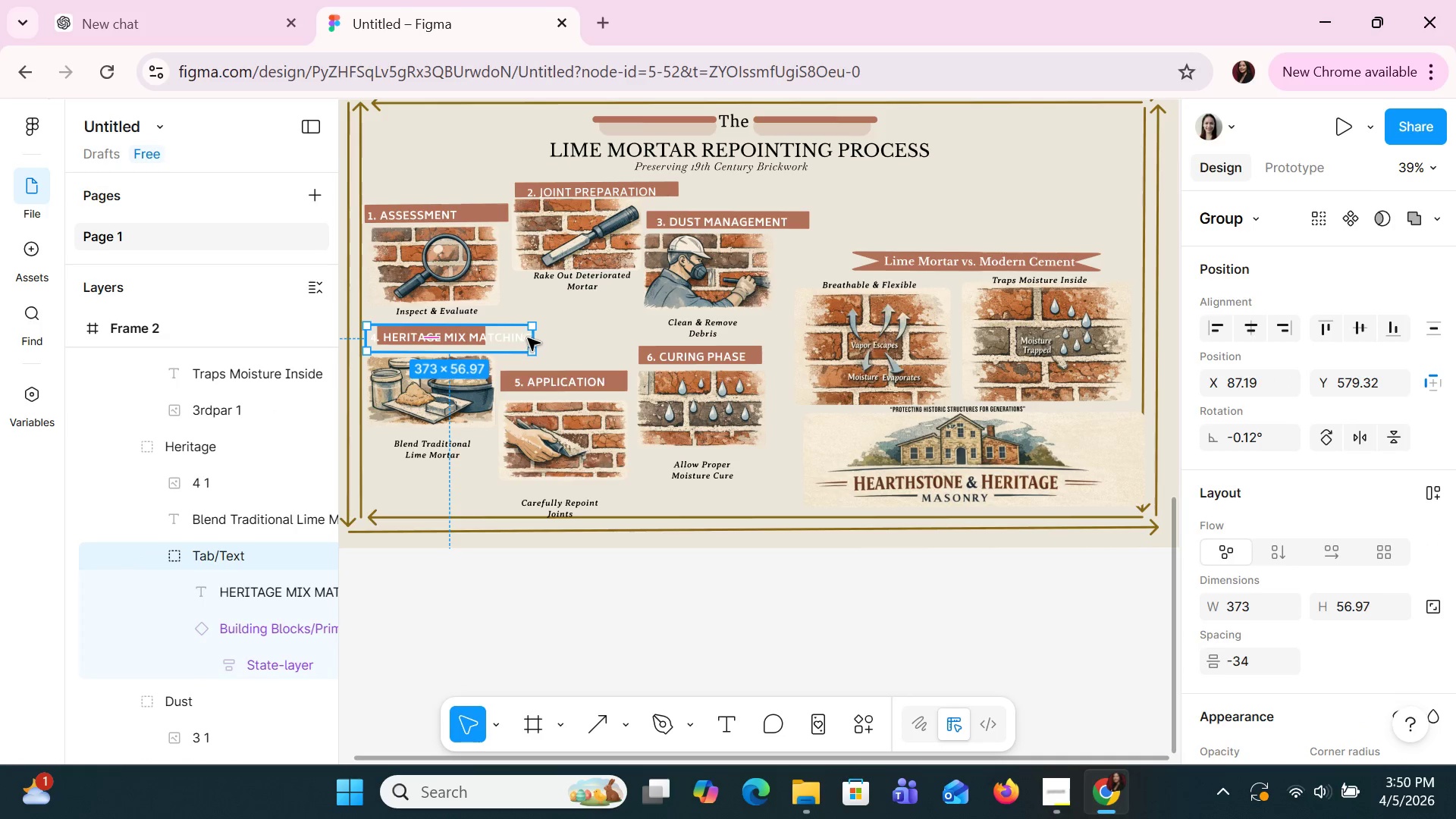 
left_click_drag(start_coordinate=[534, 344], to_coordinate=[573, 348])
 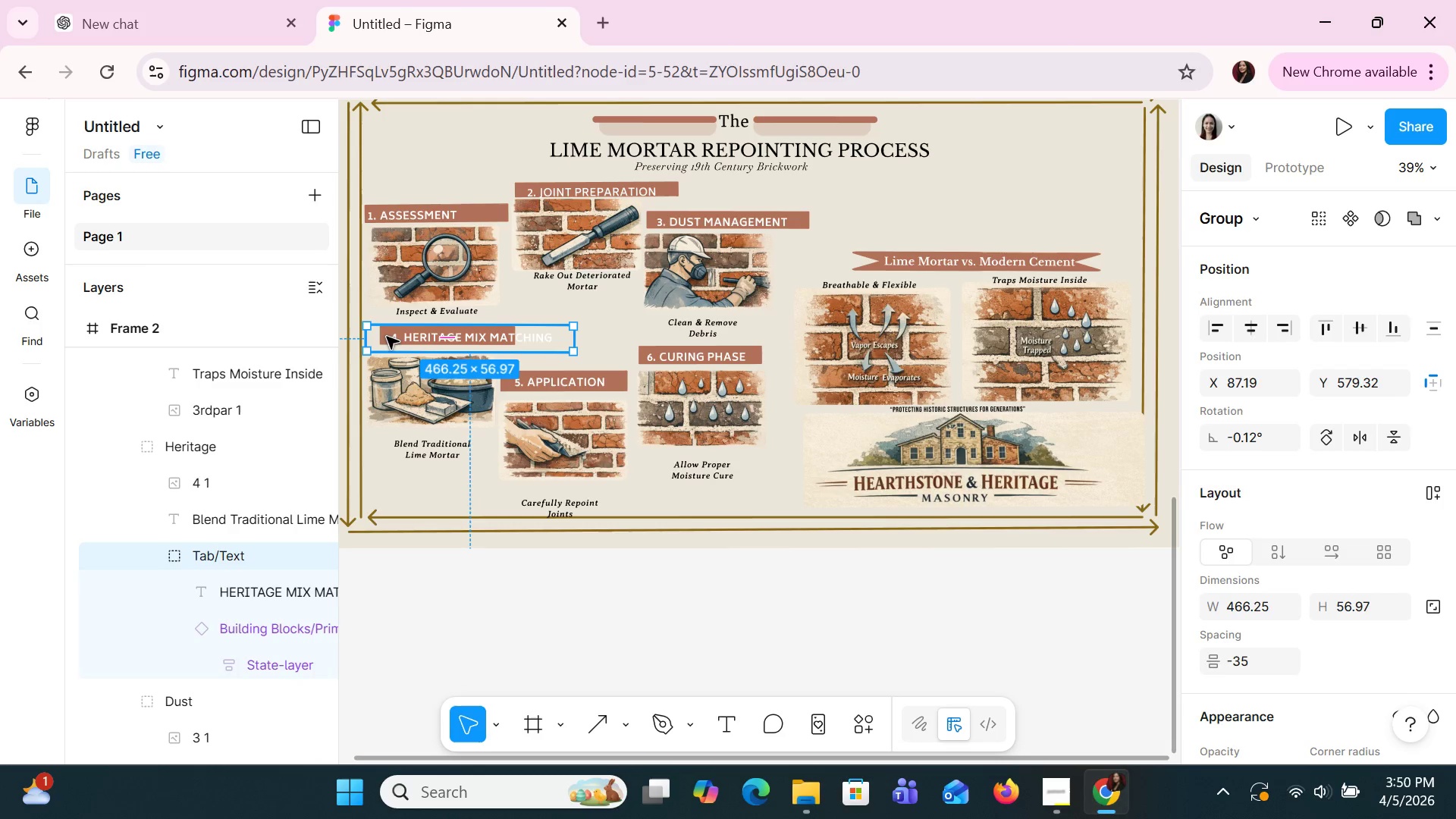 
double_click([384, 333])
 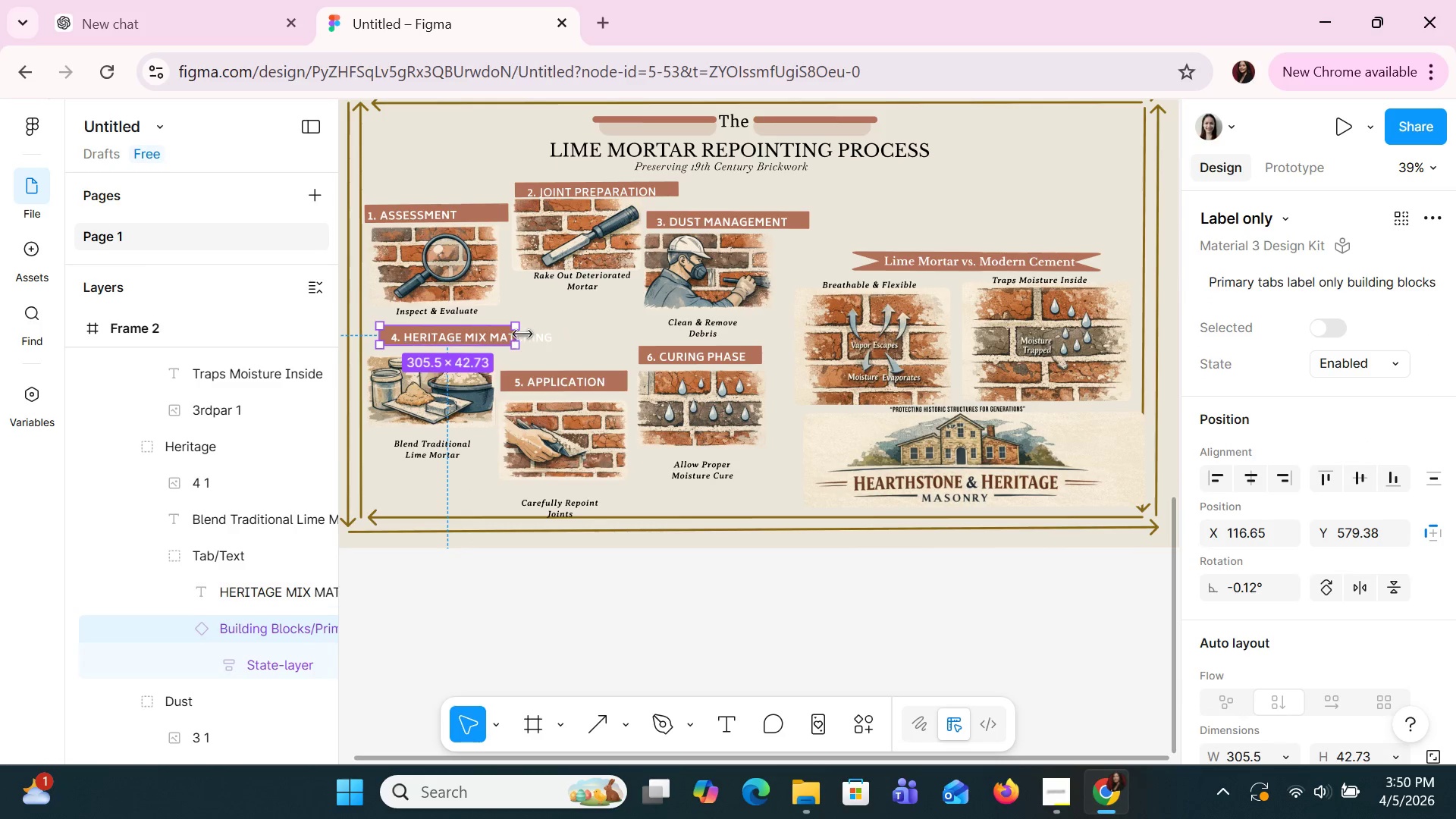 
left_click_drag(start_coordinate=[519, 333], to_coordinate=[554, 351])
 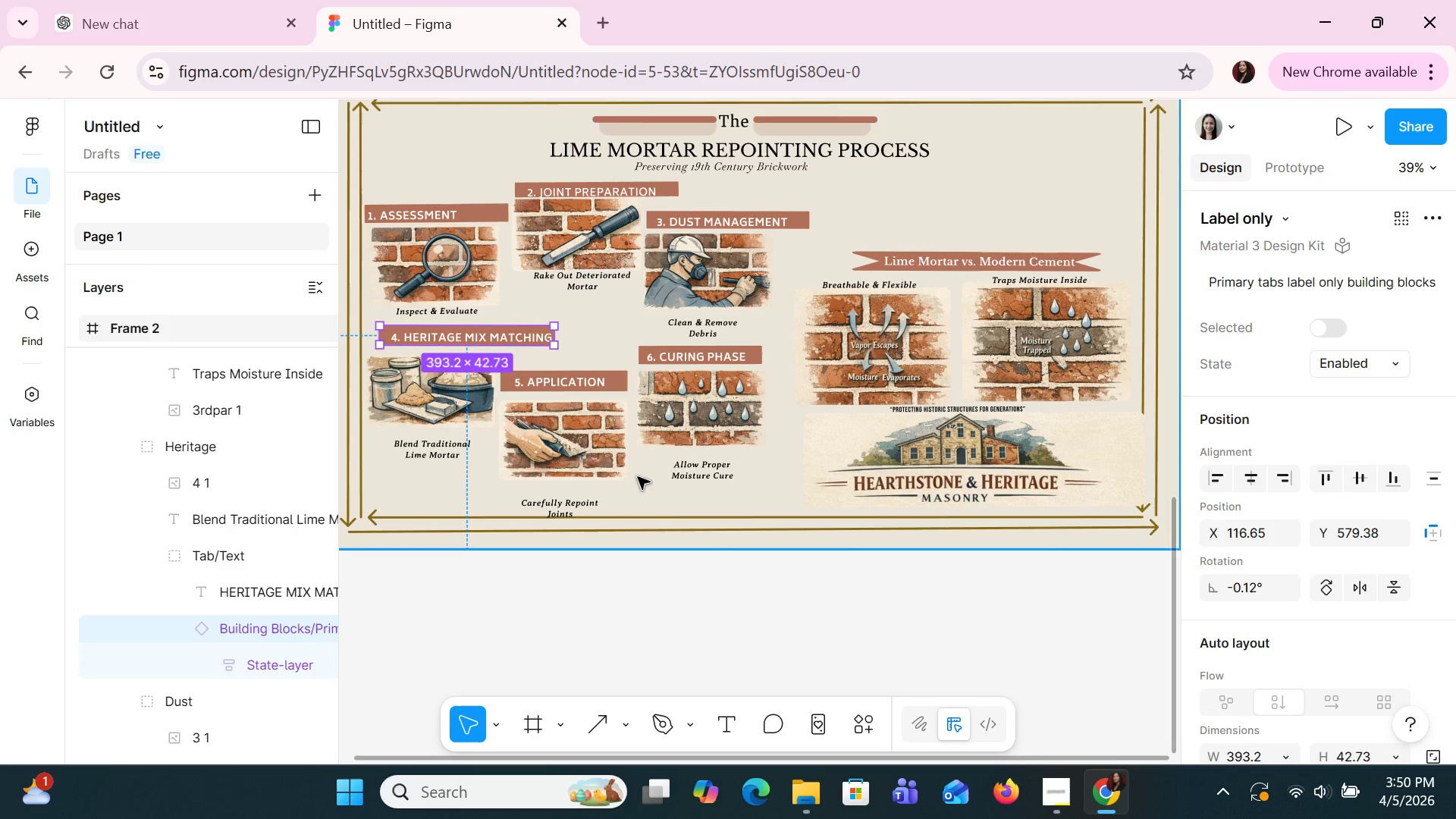 
key(ArrowDown)
 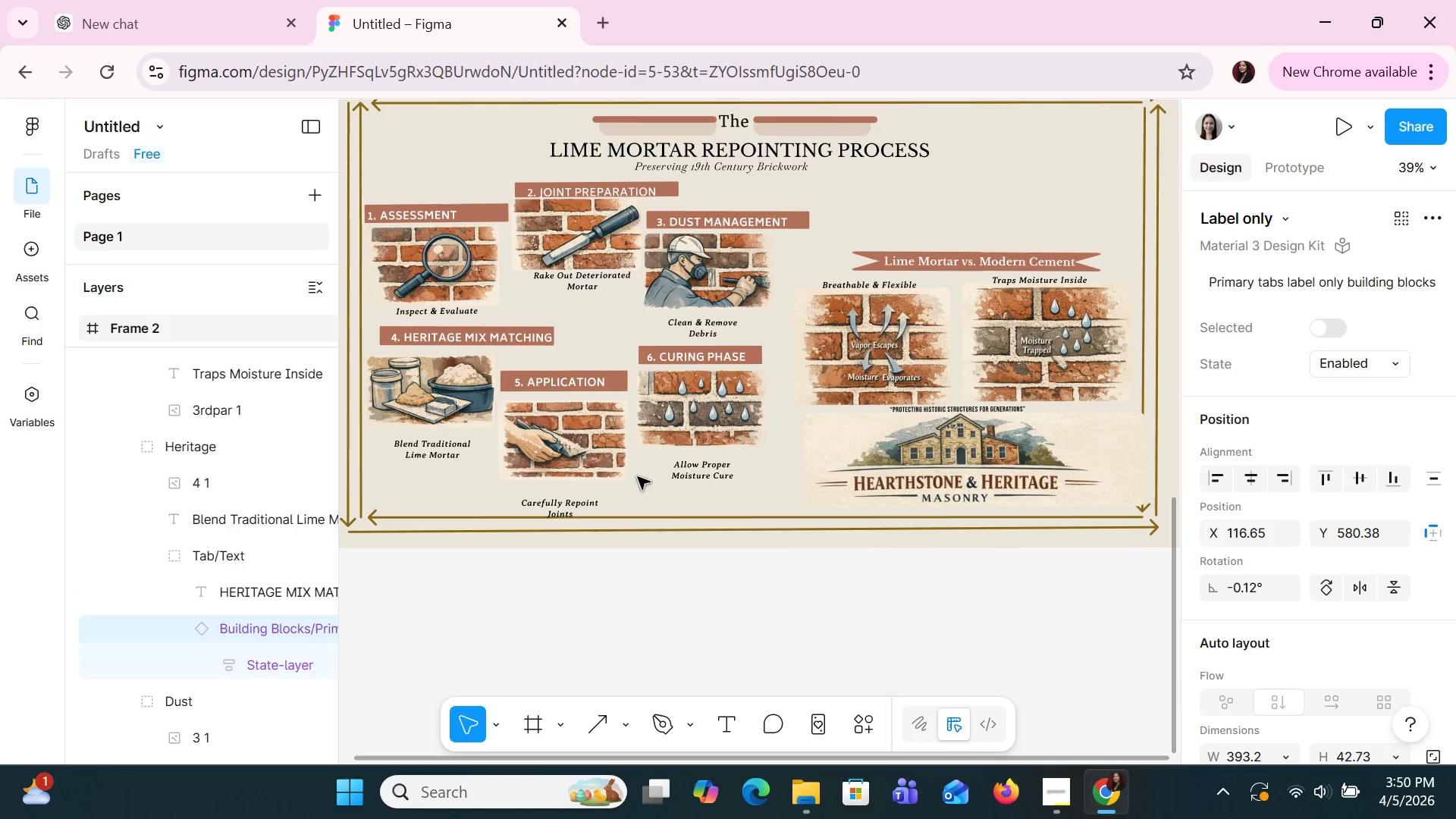 
key(ArrowDown)
 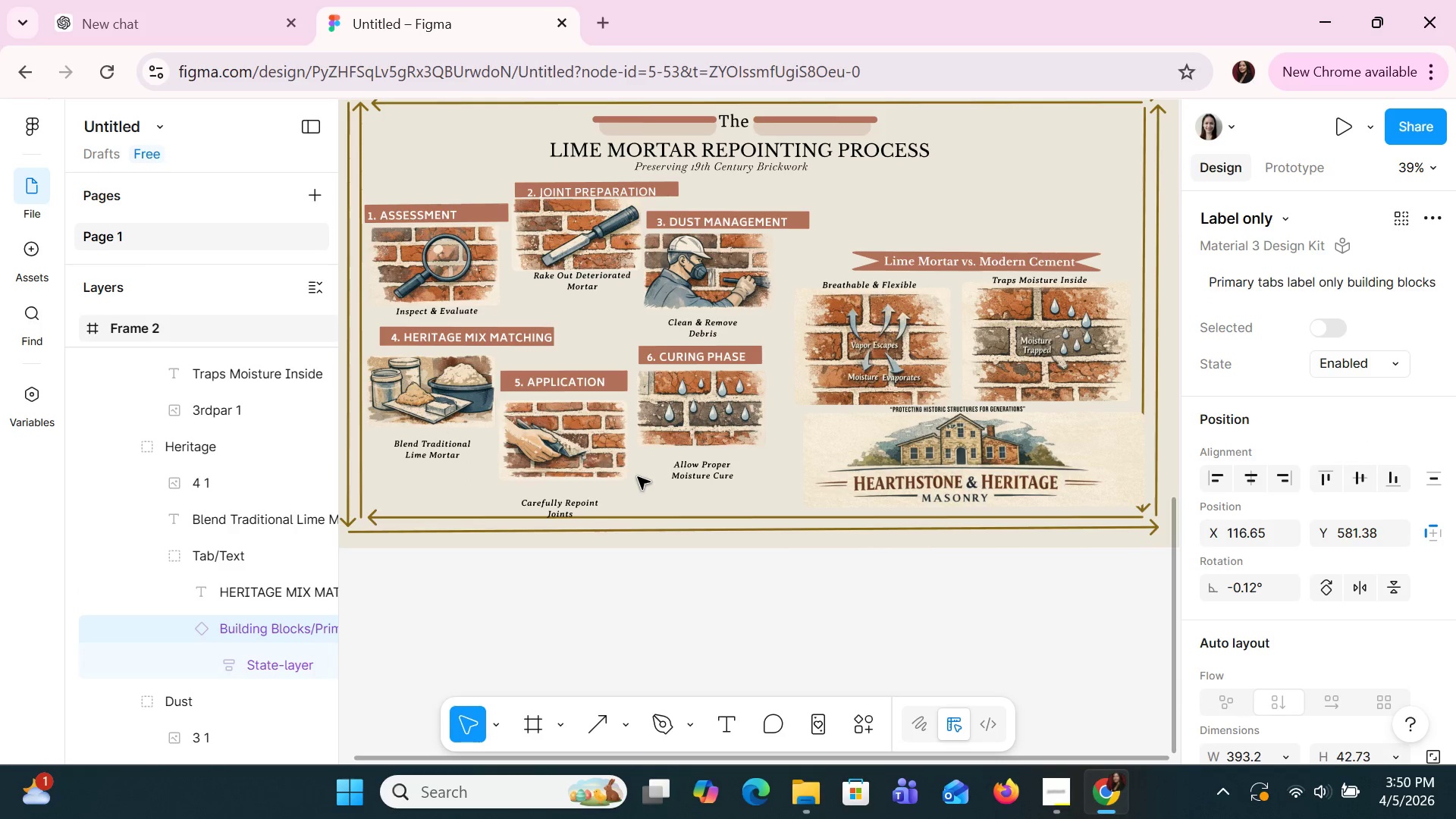 
key(ArrowDown)
 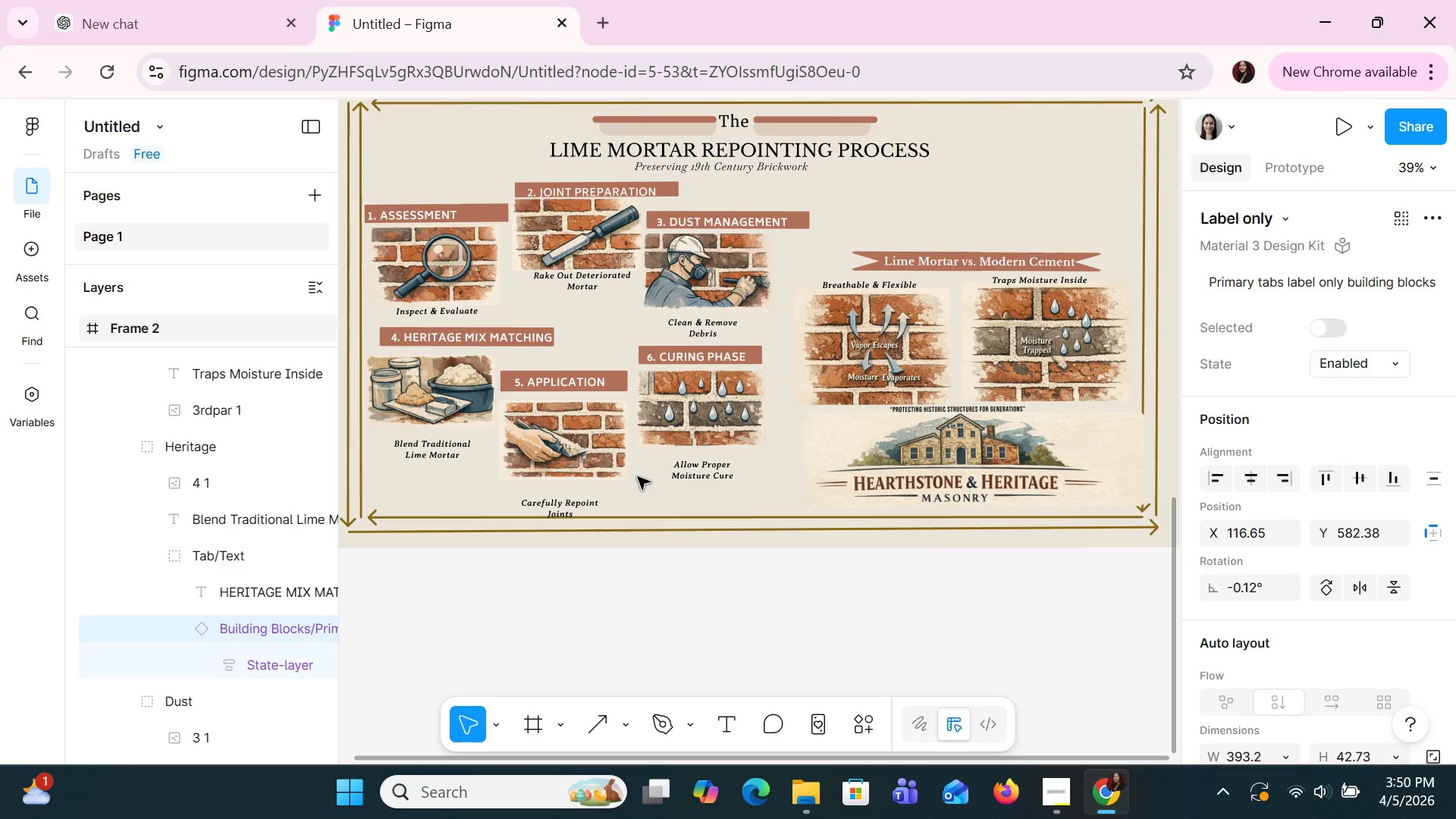 
key(ArrowDown)
 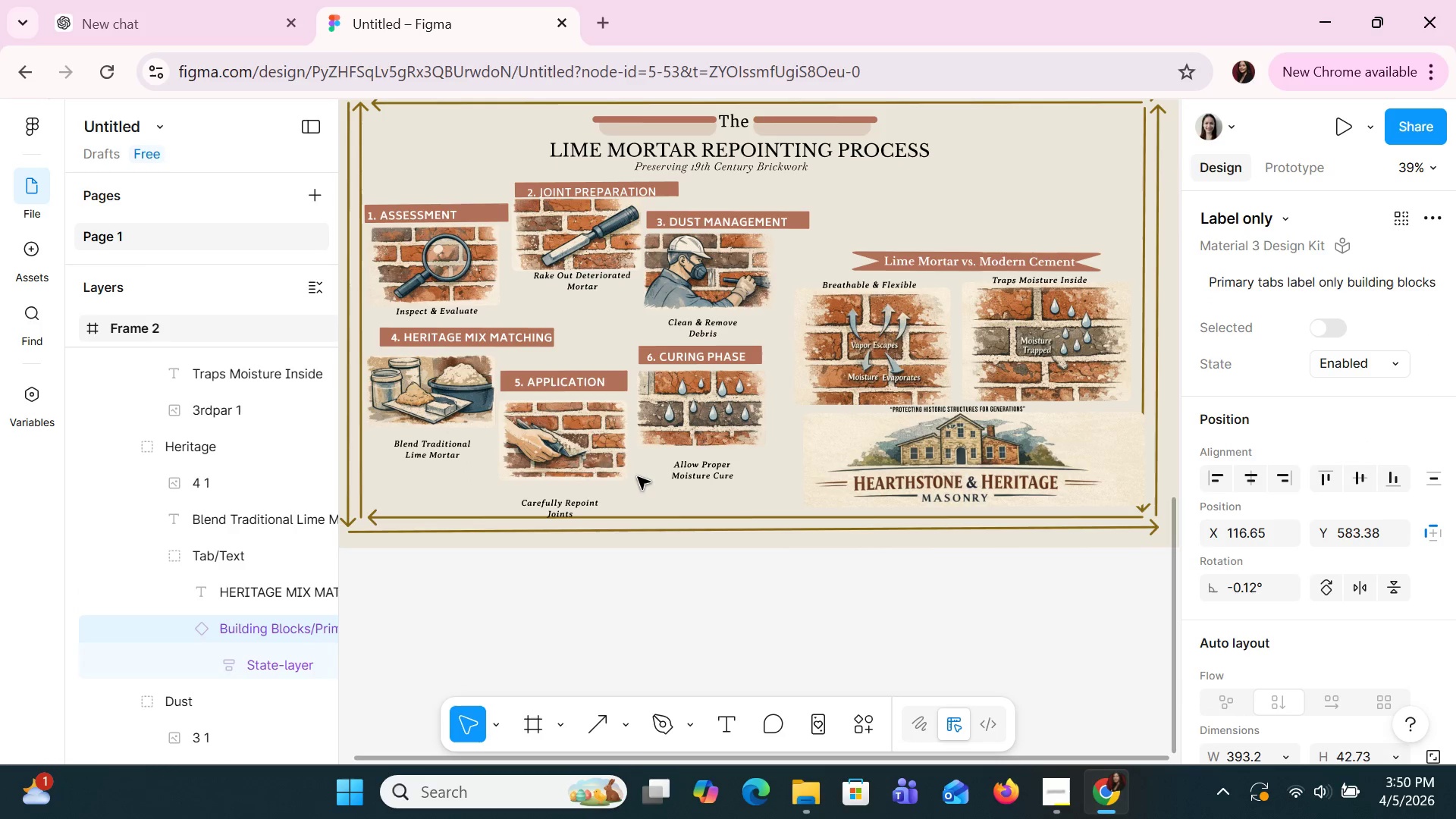 
key(ArrowDown)
 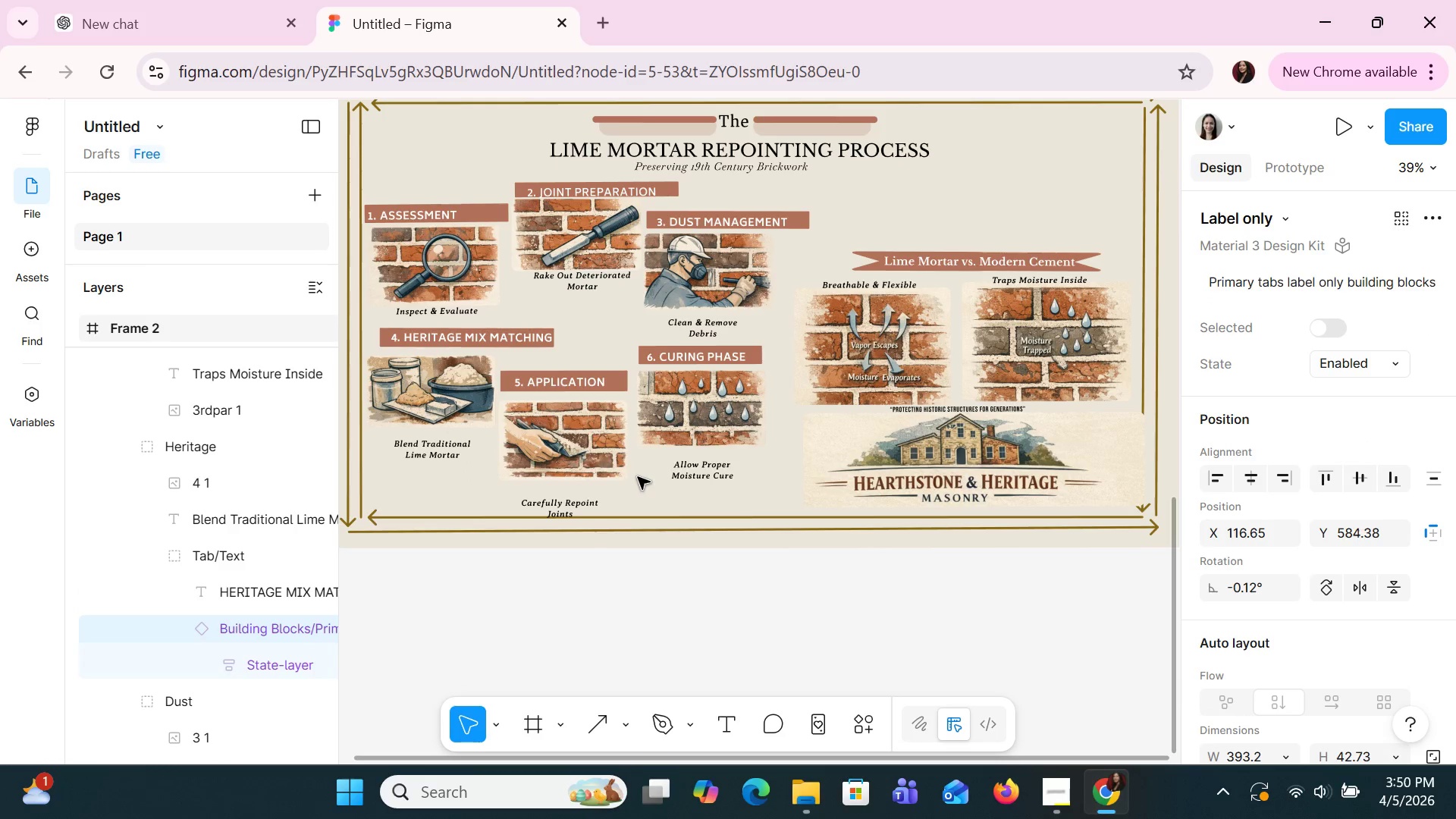 
key(ArrowDown)
 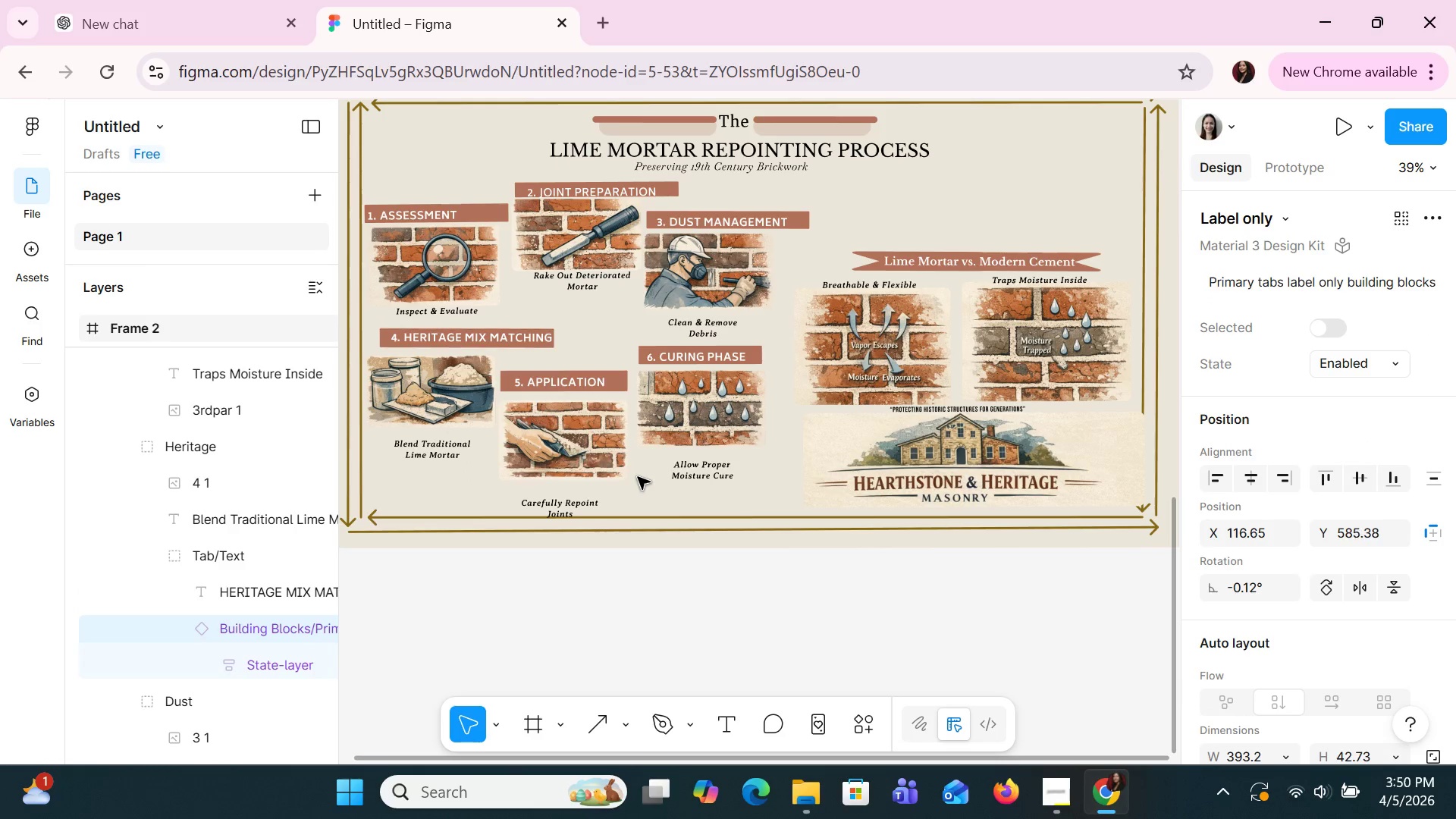 
key(ArrowDown)
 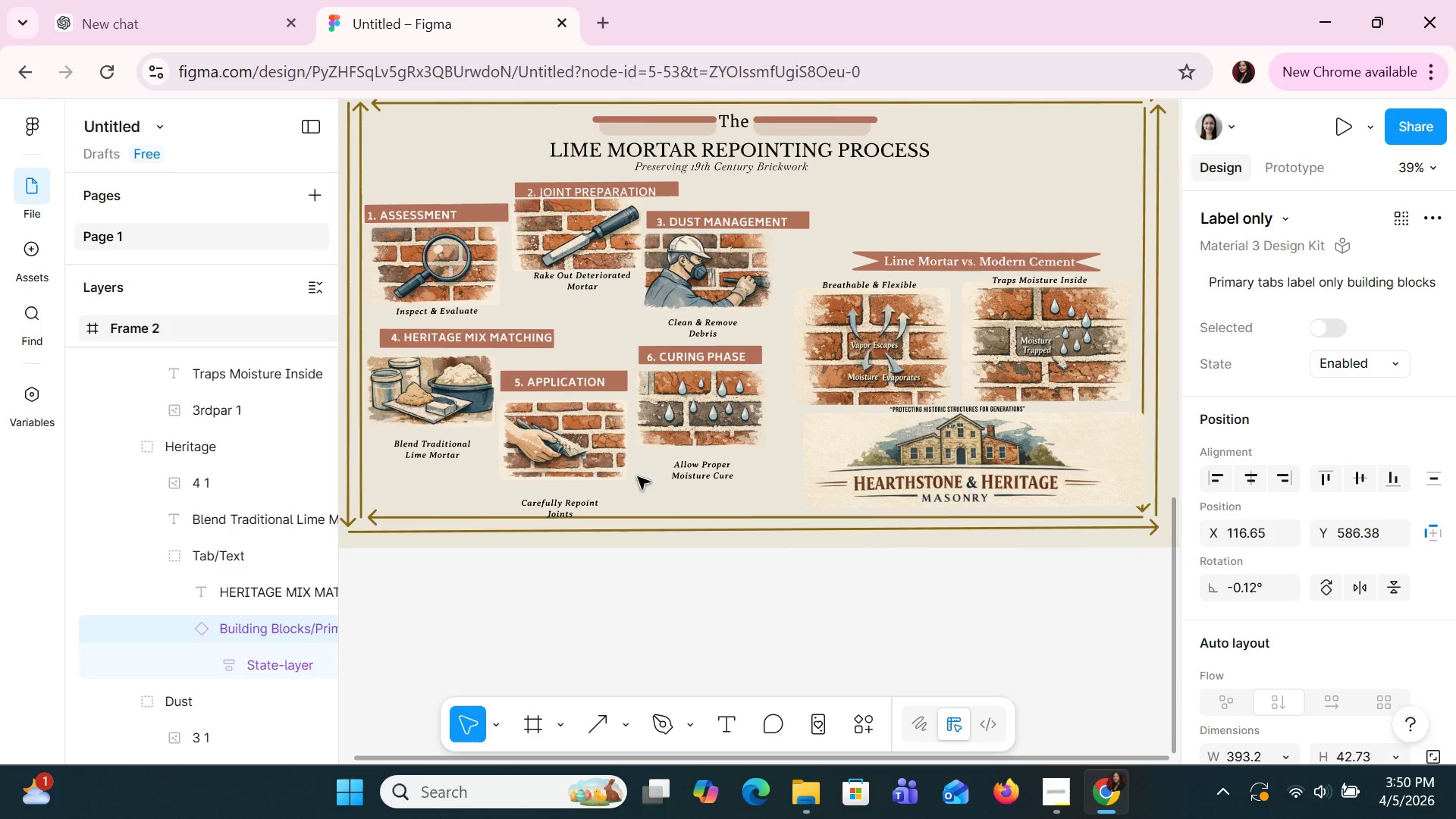 
key(ArrowDown)
 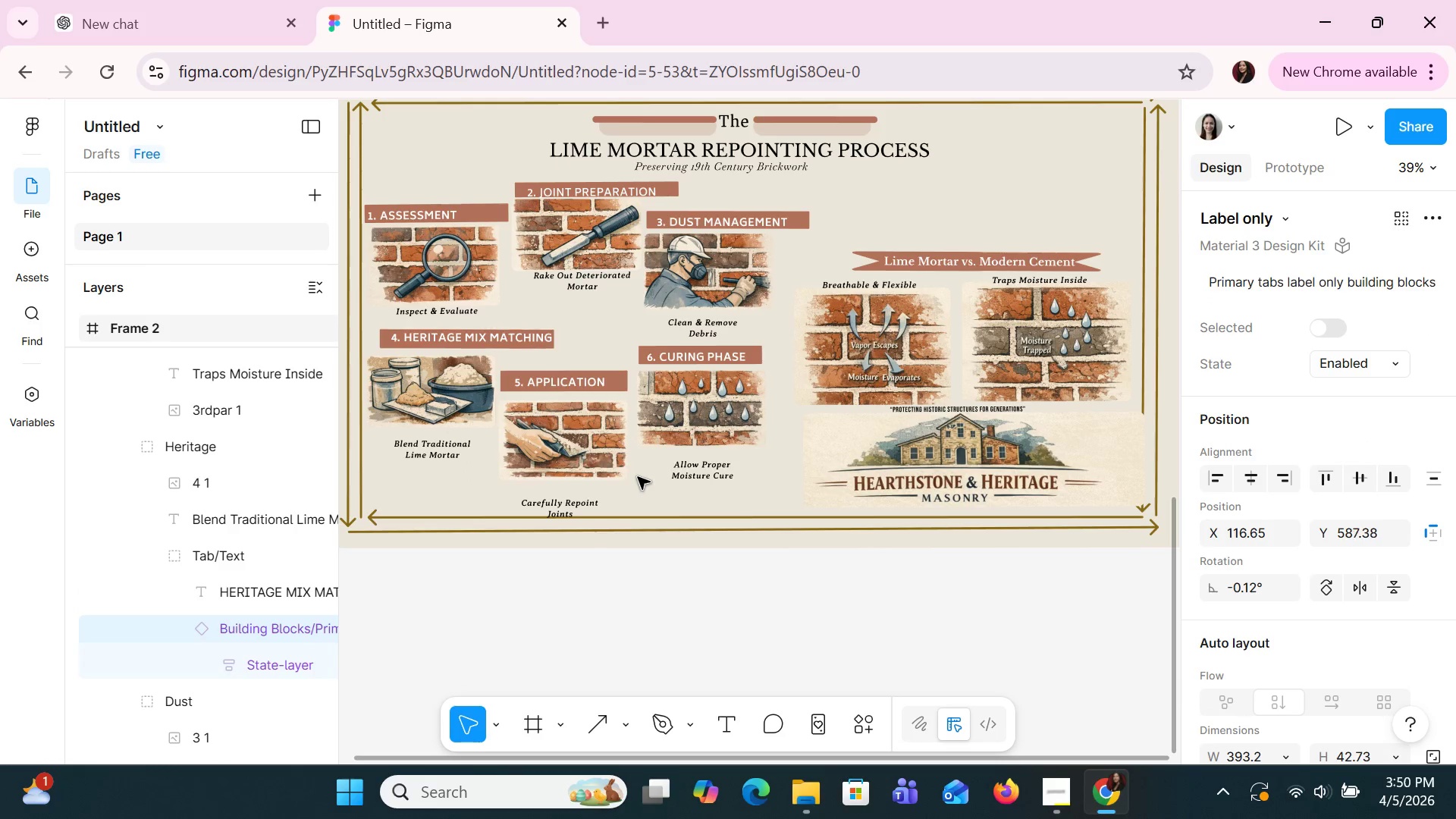 
key(ArrowDown)
 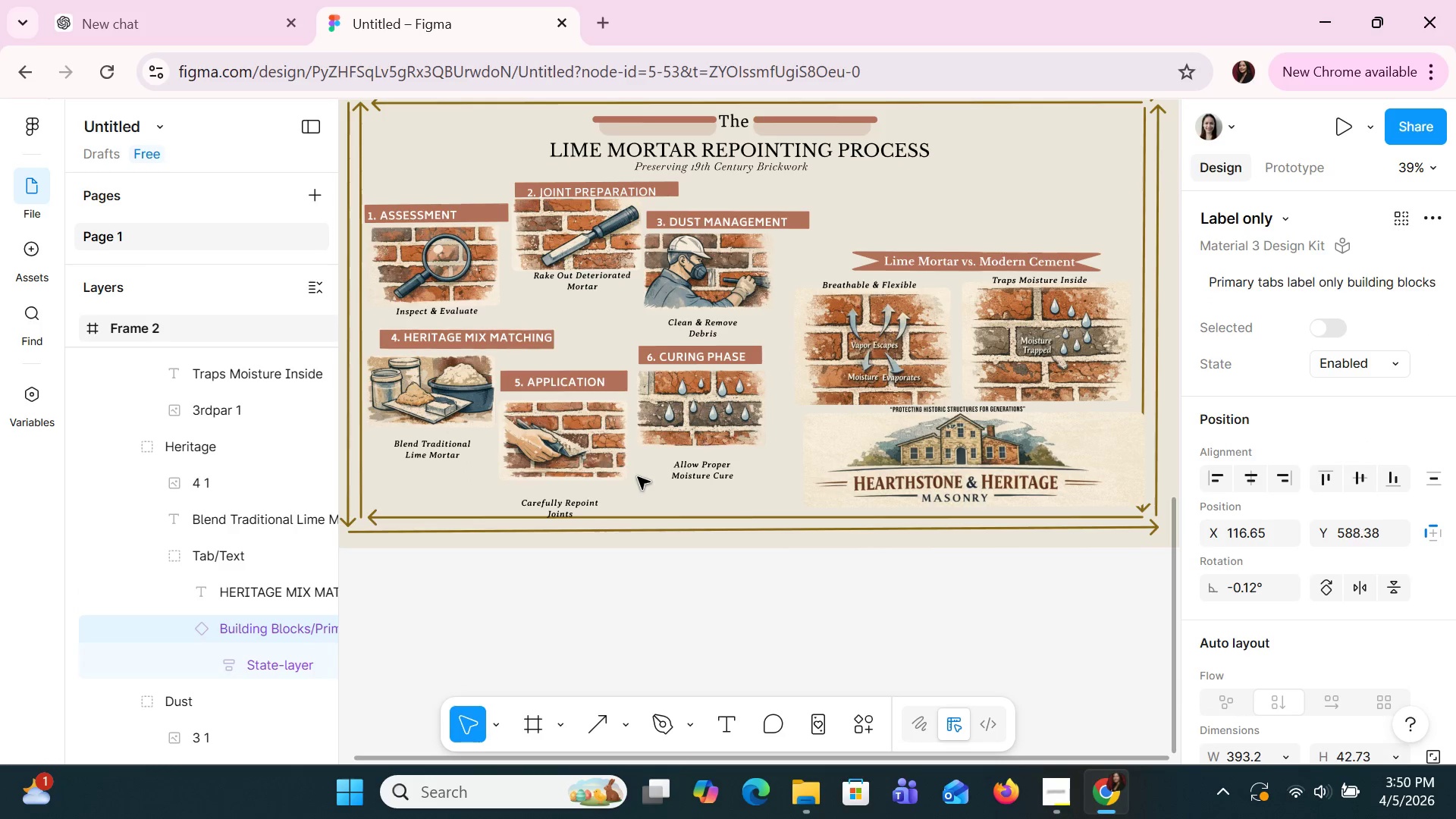 
key(ArrowDown)
 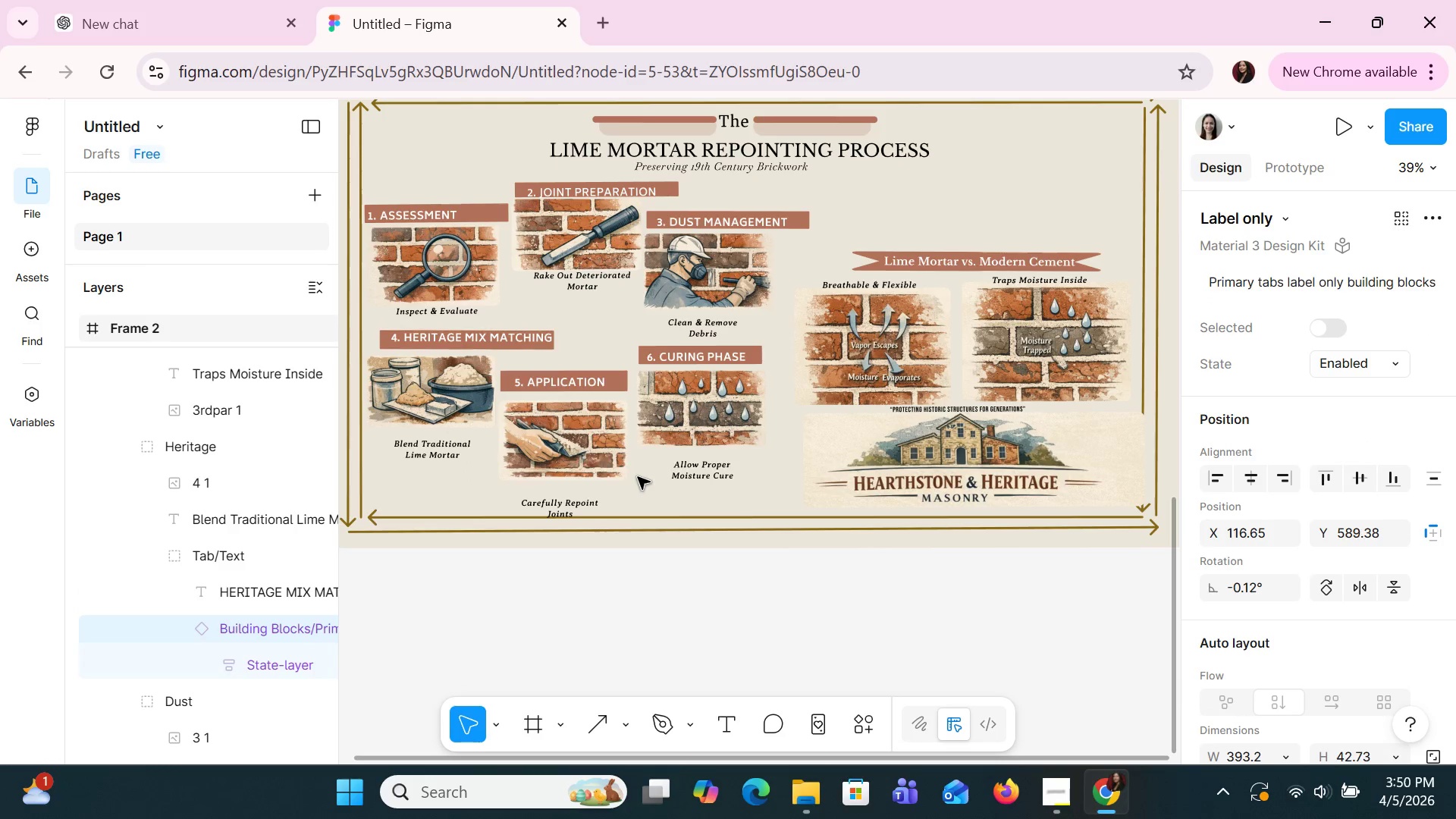 
key(ArrowDown)
 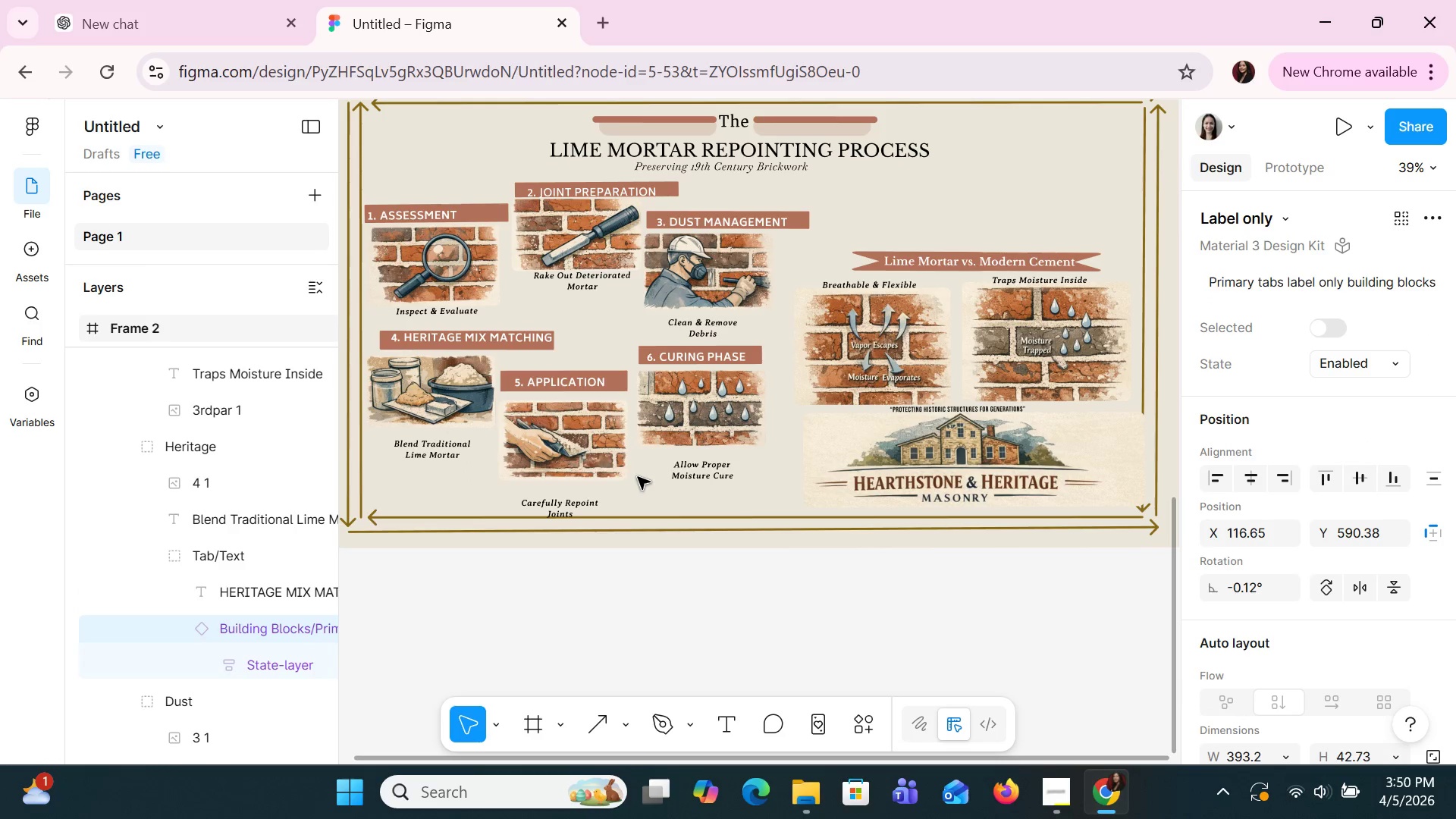 
key(ArrowDown)
 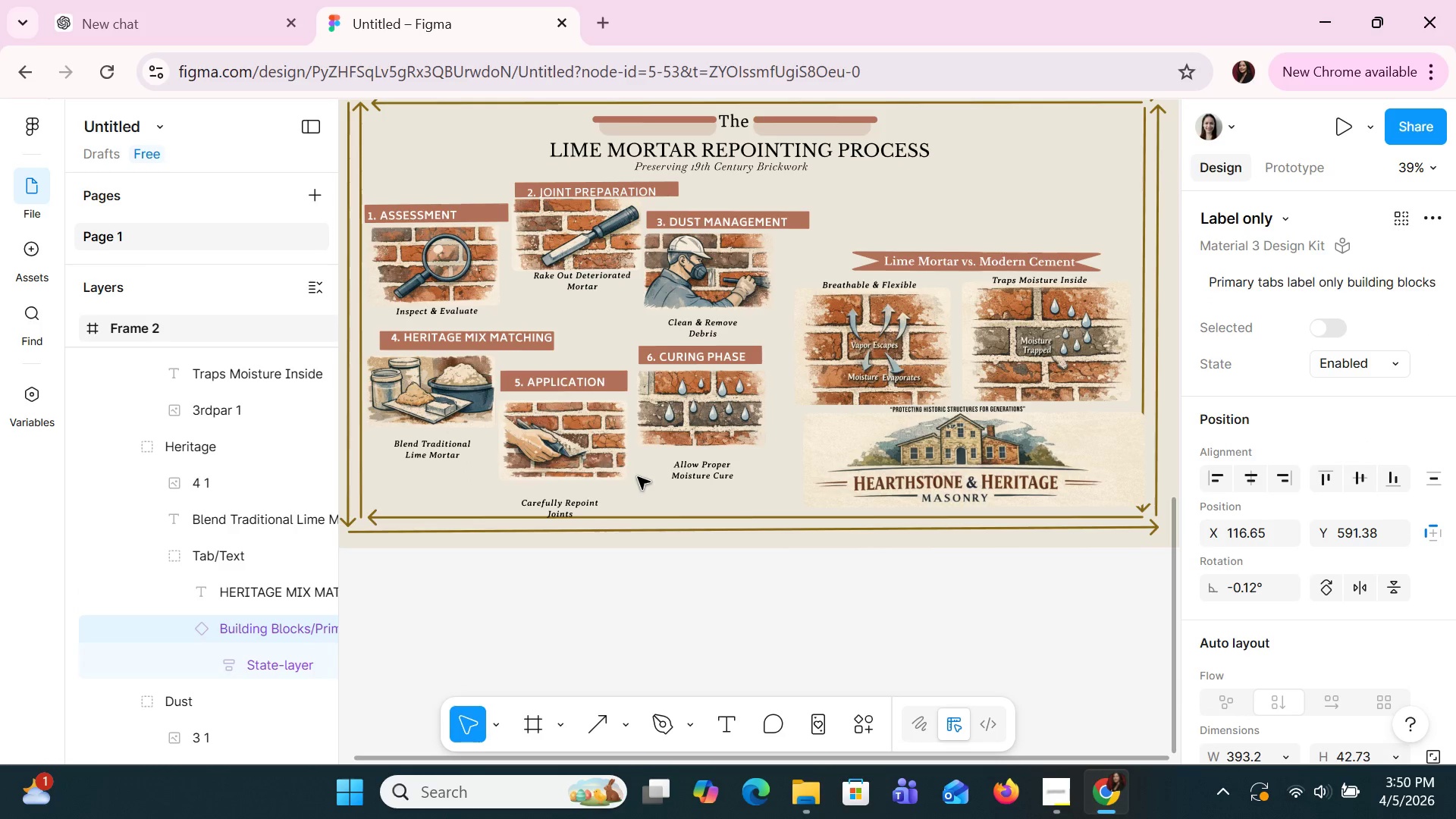 
key(ArrowDown)
 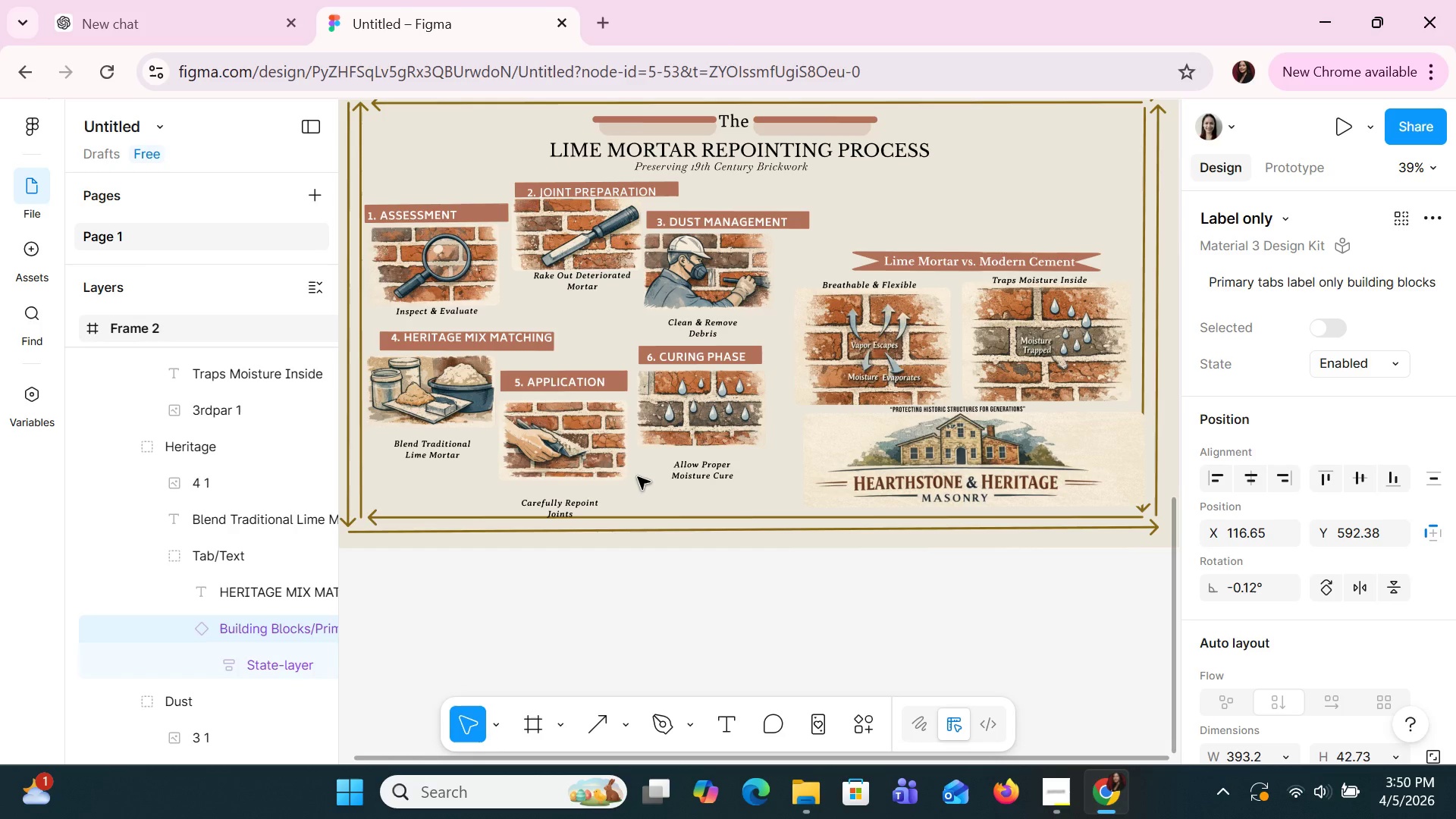 
key(ArrowDown)
 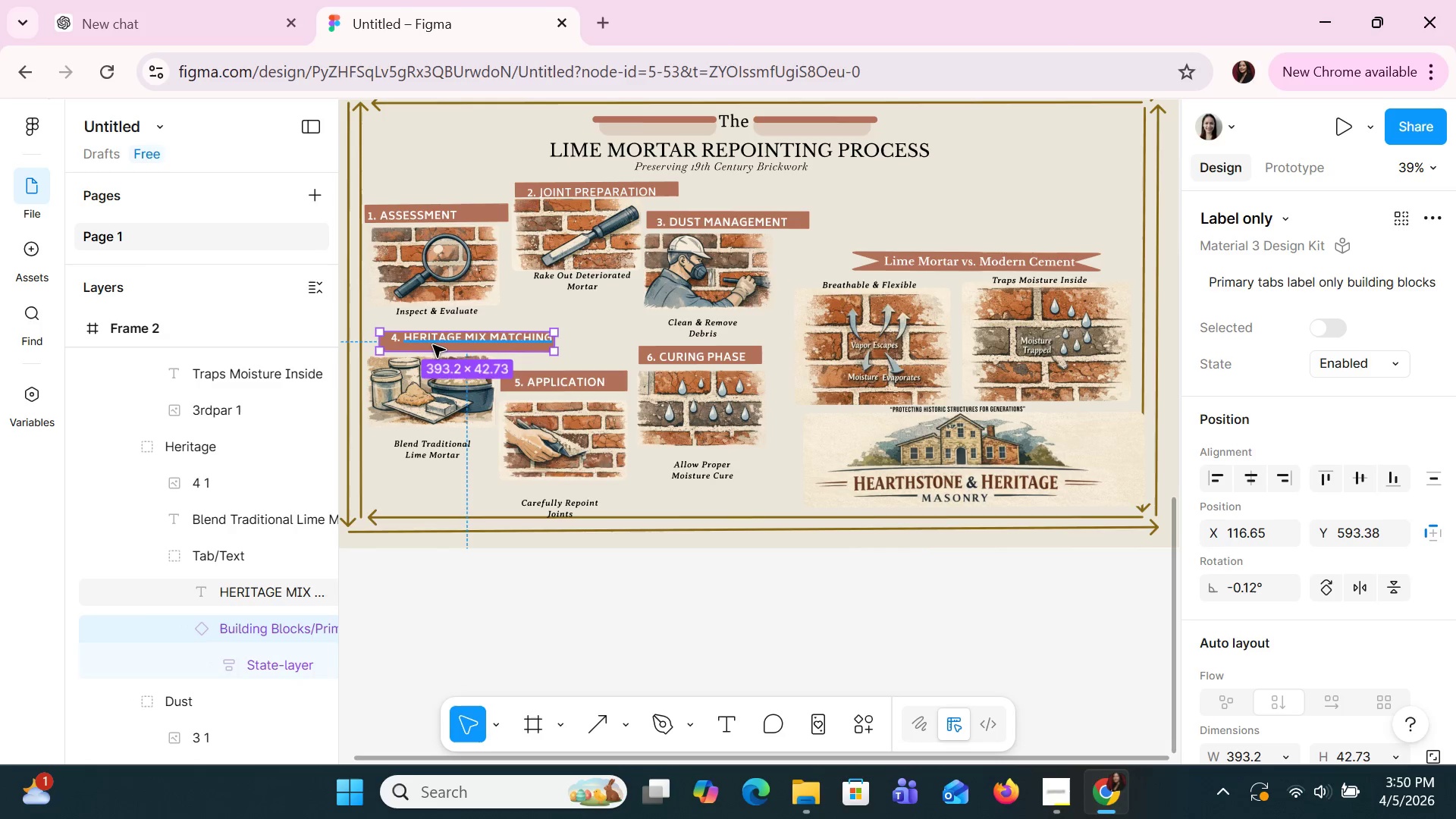 
left_click([433, 345])
 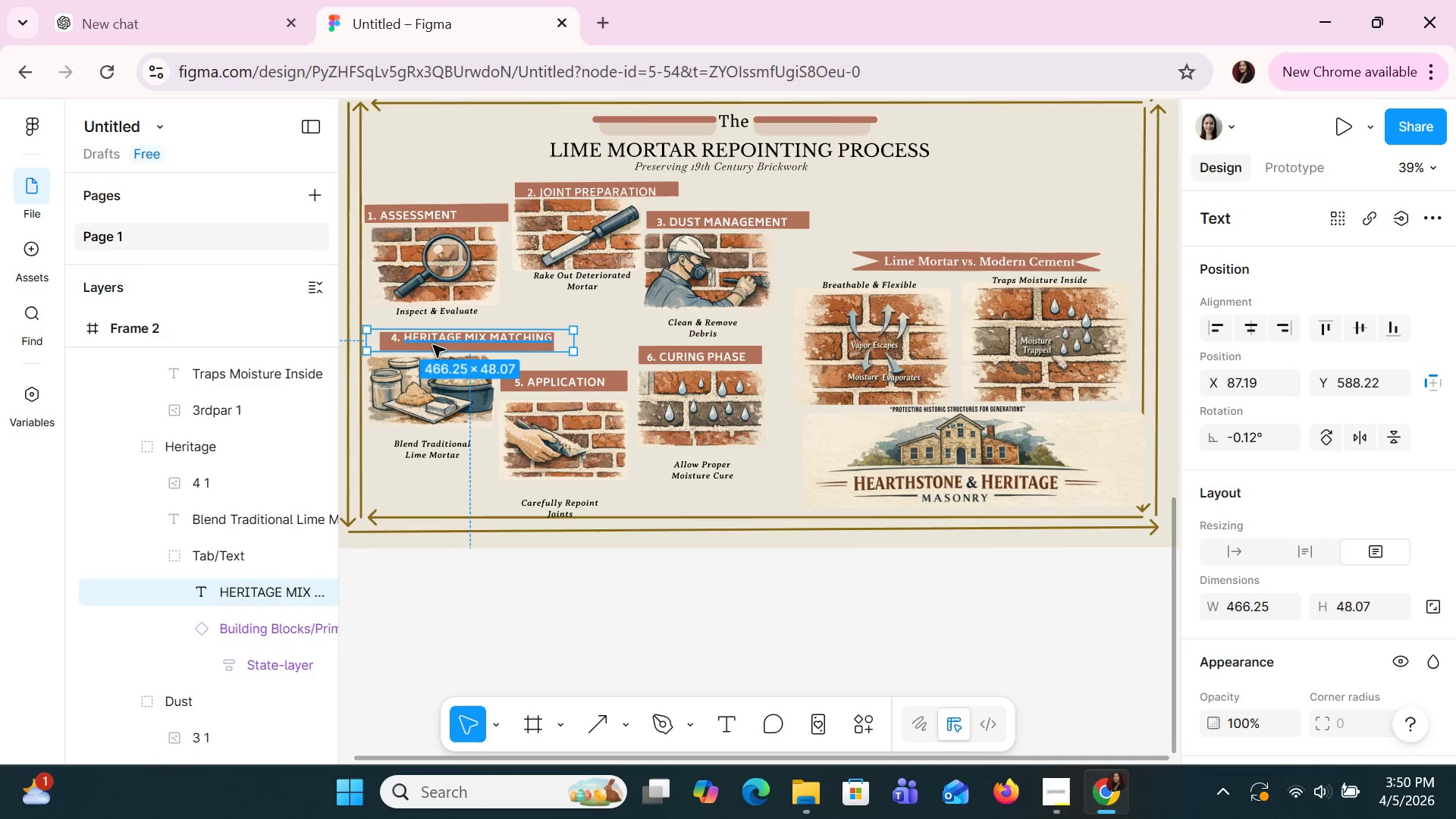 
key(ArrowDown)
 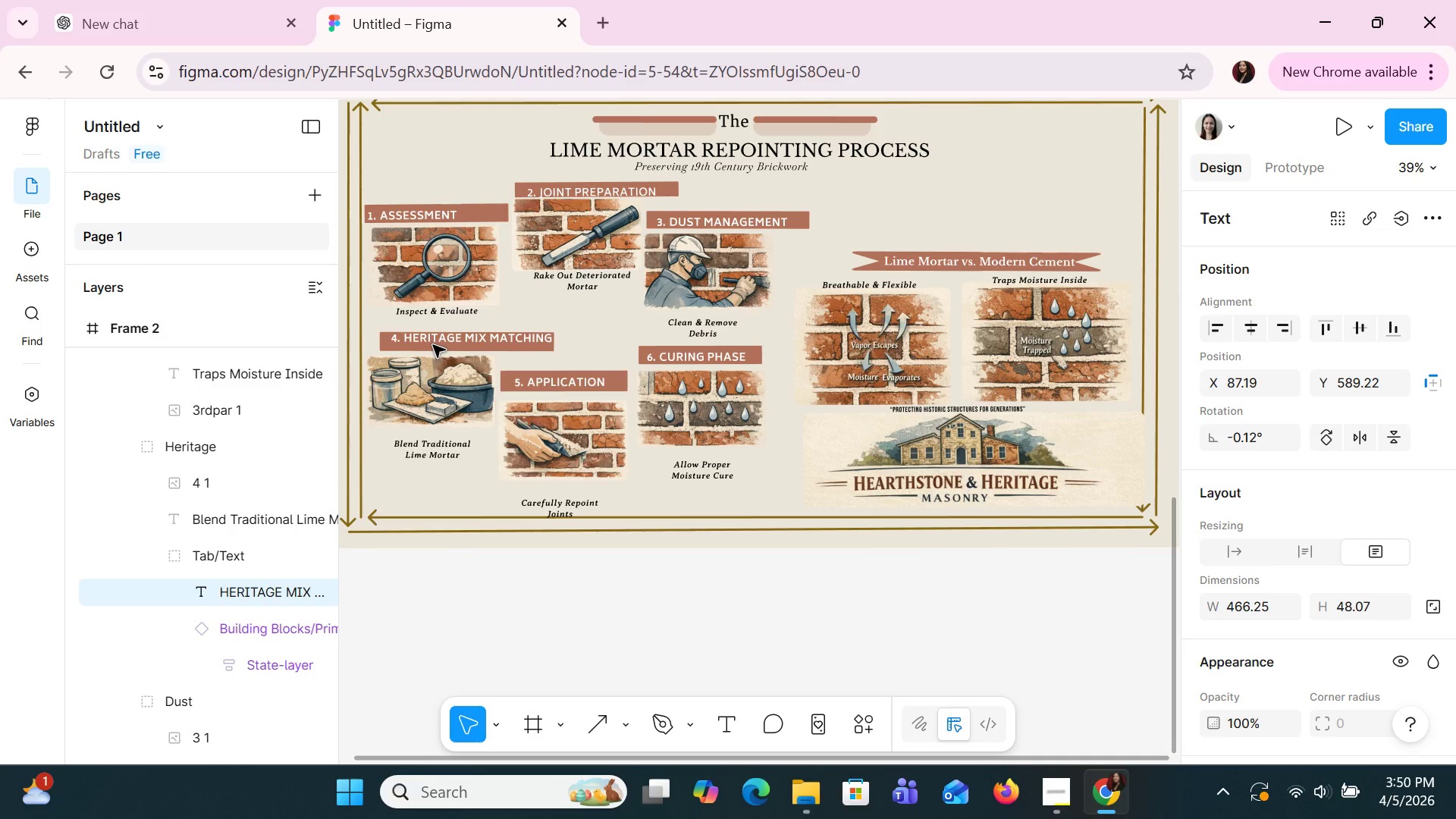 
key(ArrowDown)
 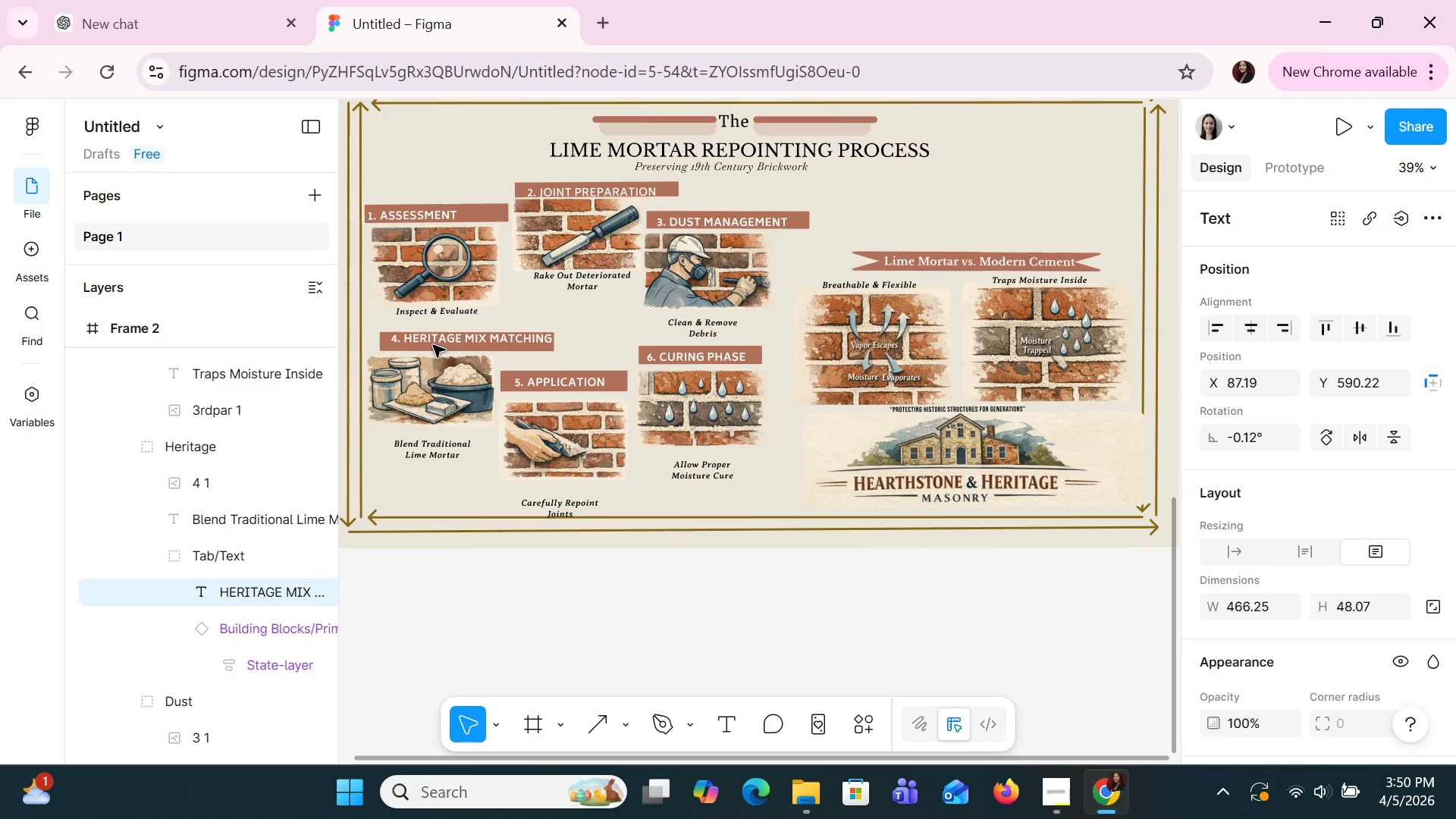 
key(ArrowDown)
 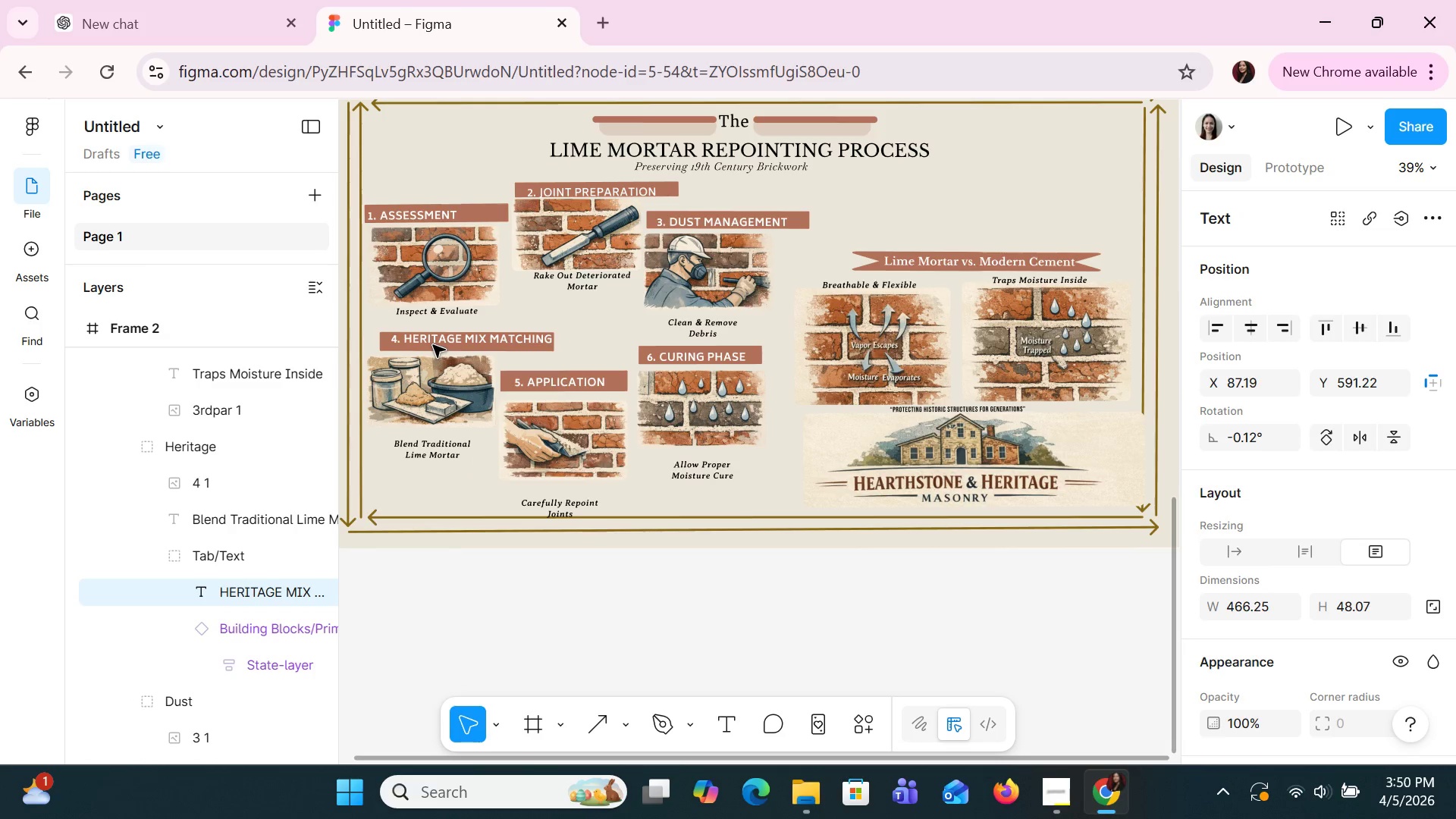 
key(ArrowDown)
 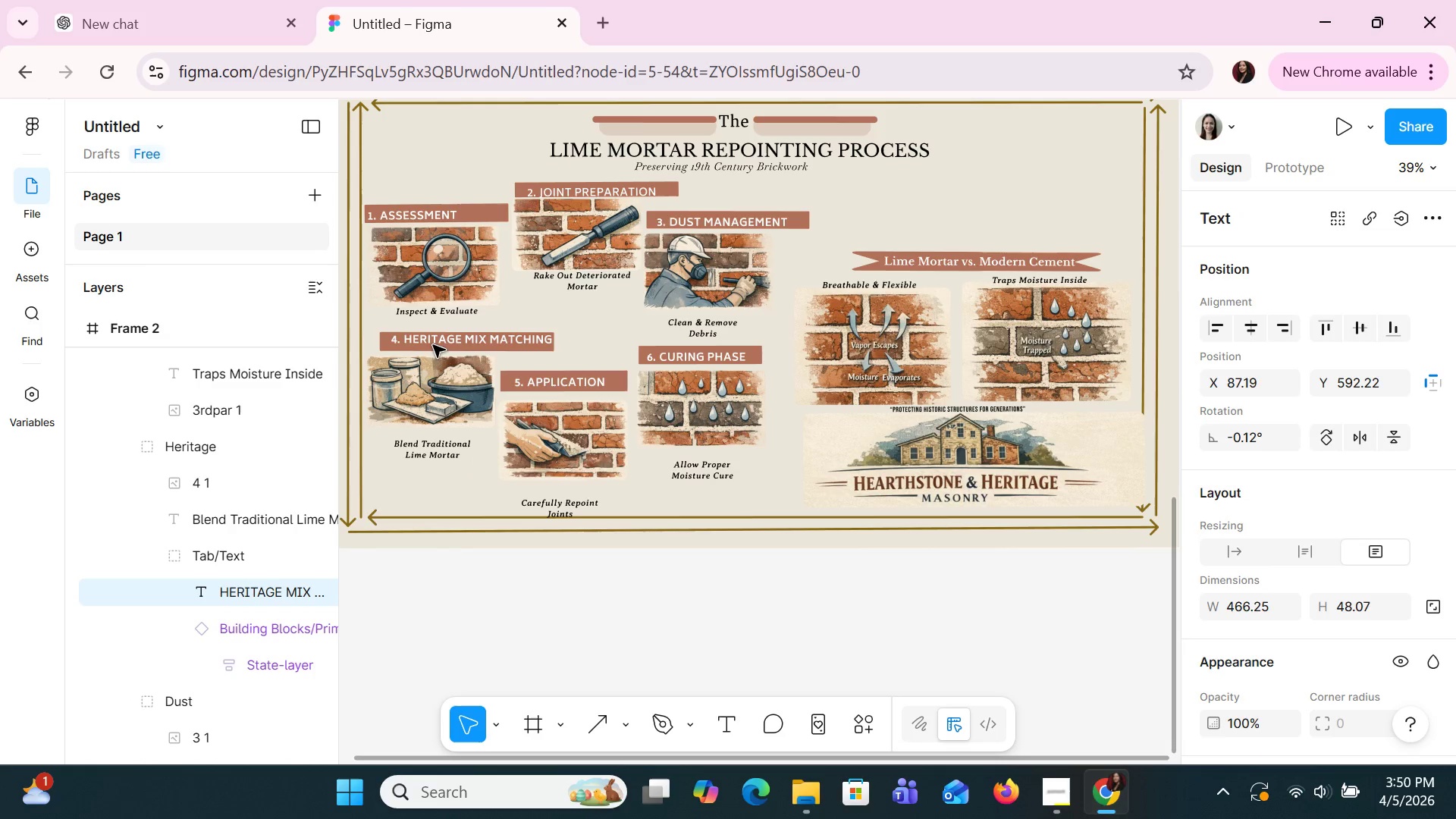 
key(ArrowDown)
 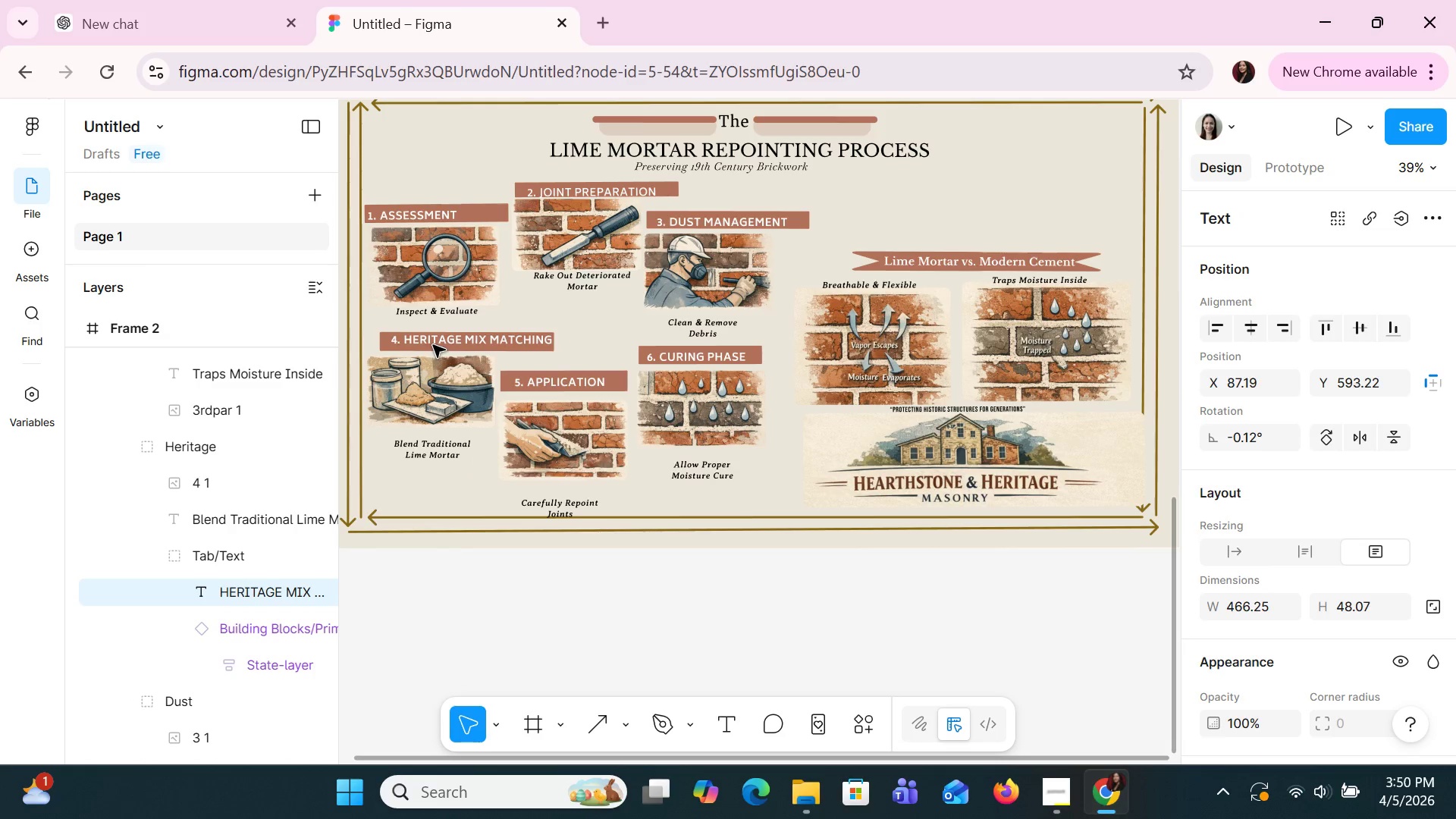 
key(ArrowDown)
 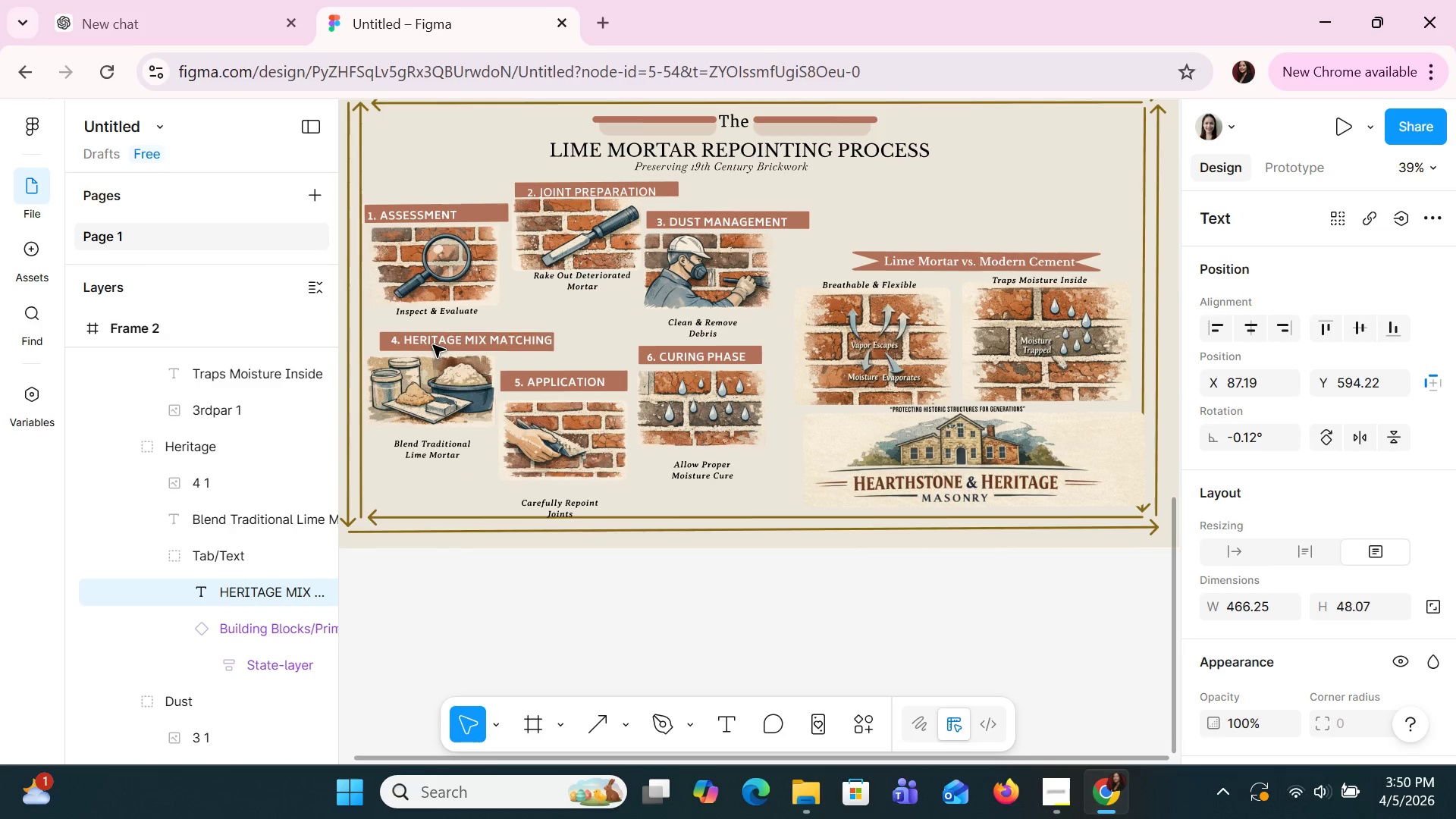 
key(ArrowDown)
 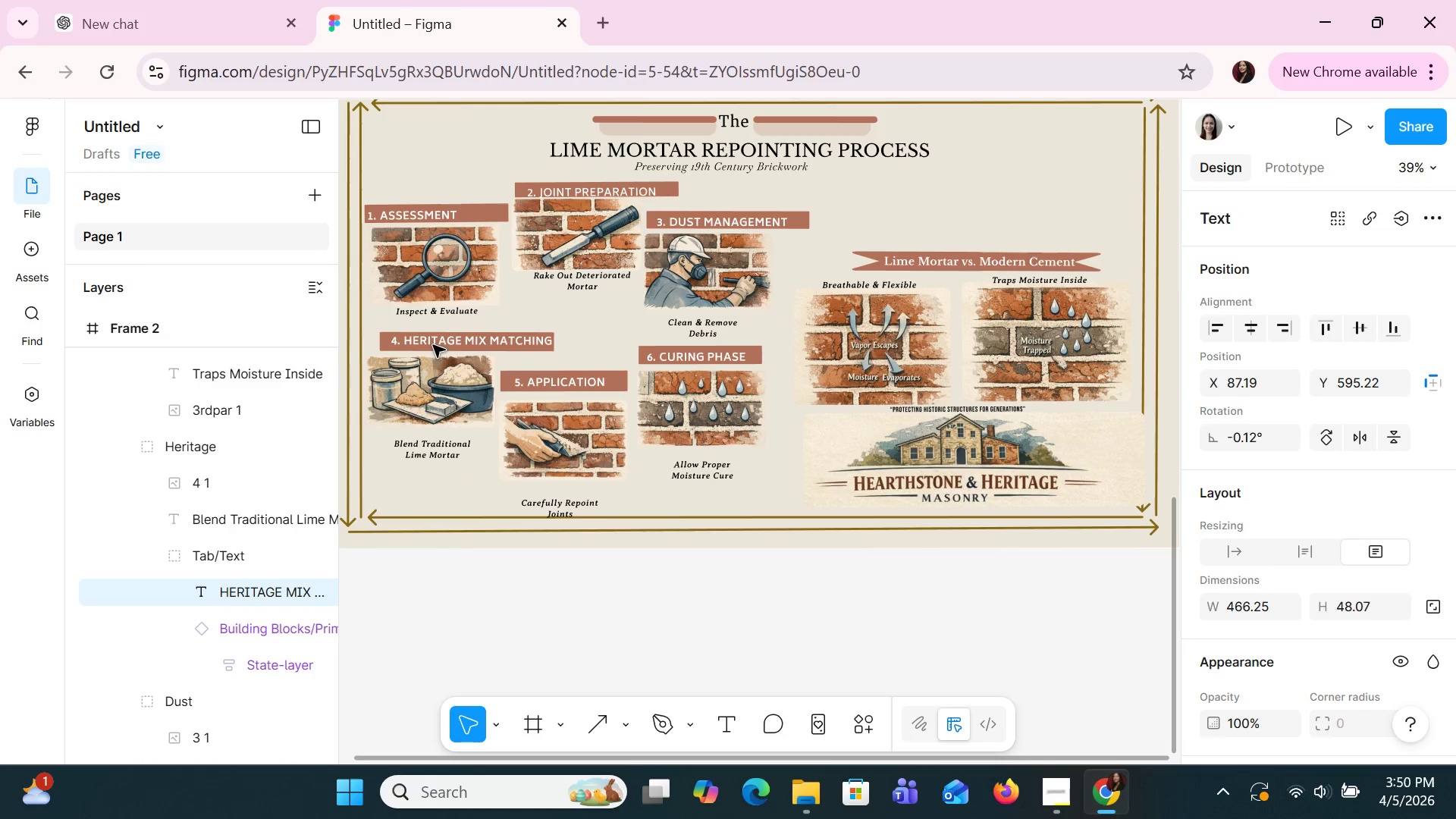 
key(ArrowLeft)
 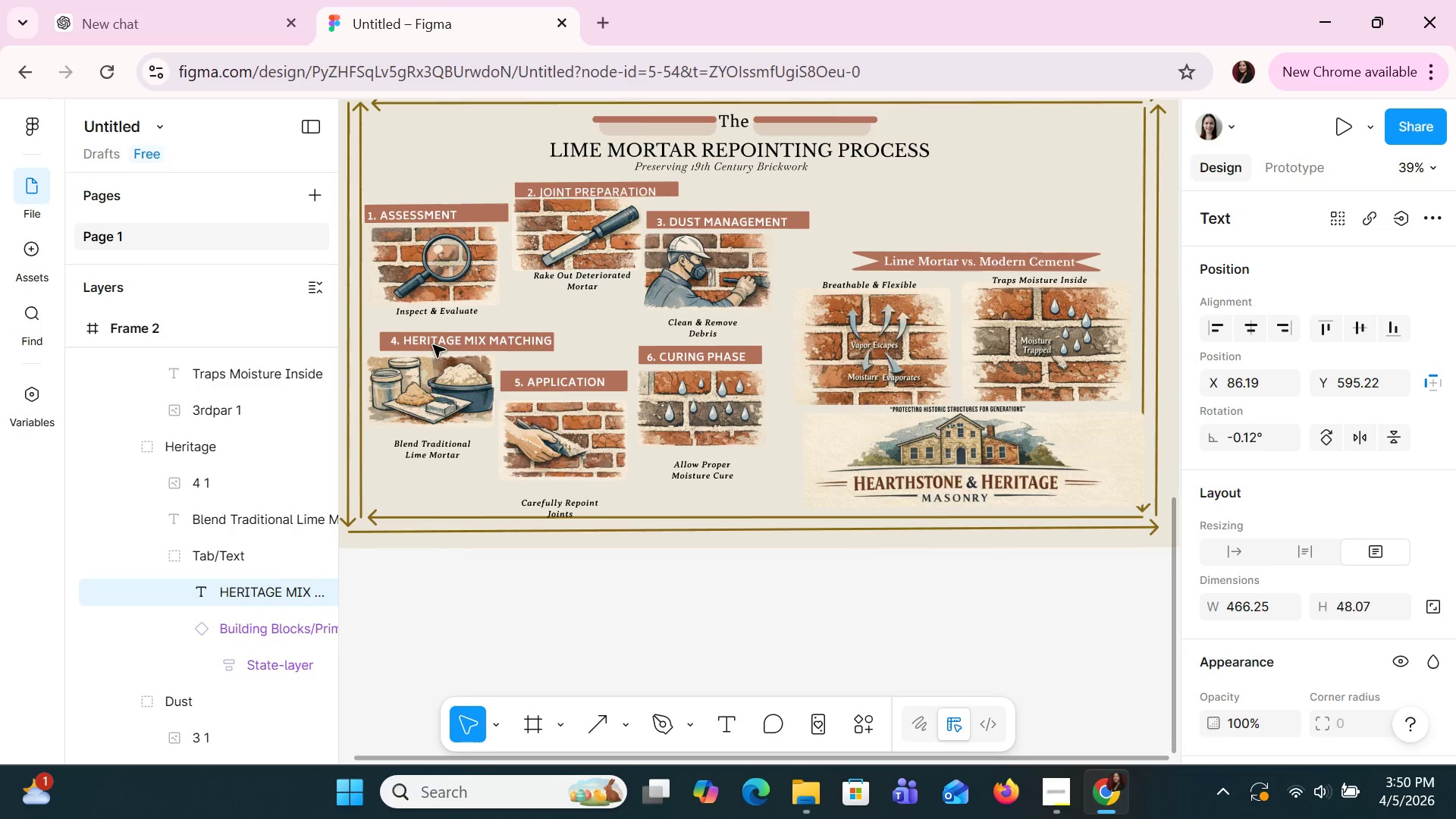 
key(ArrowLeft)
 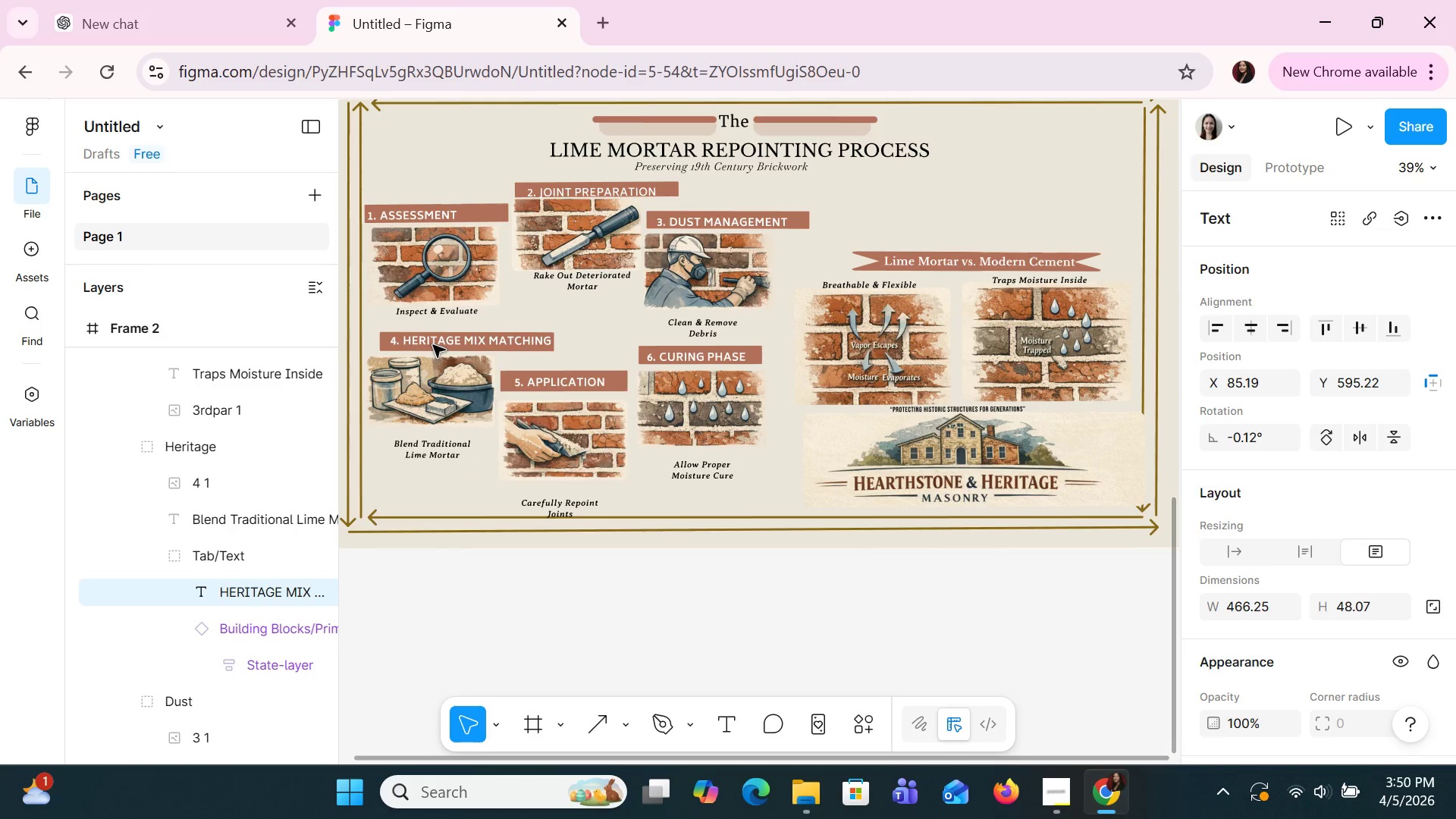 
key(ArrowLeft)
 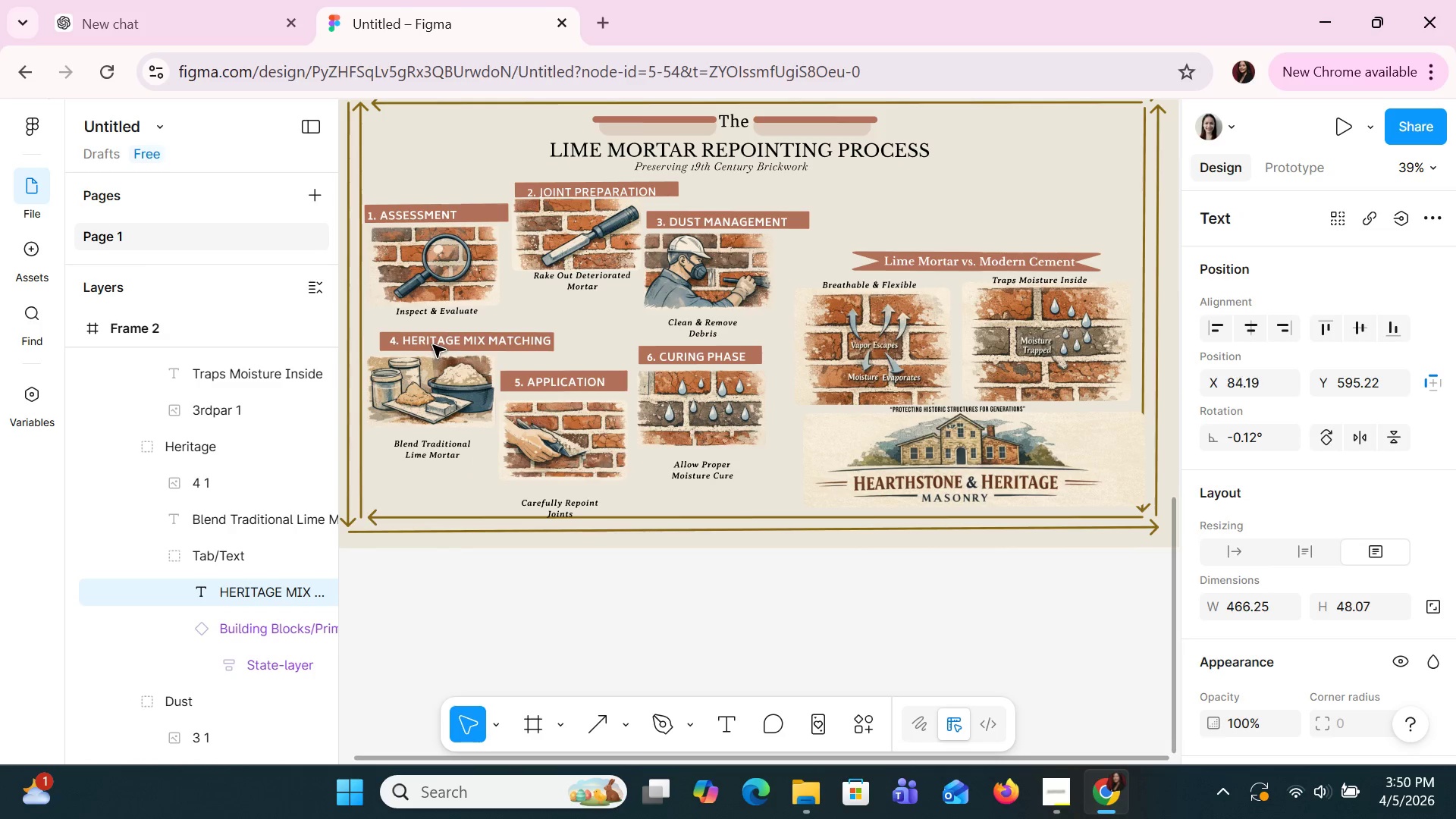 
key(ArrowLeft)
 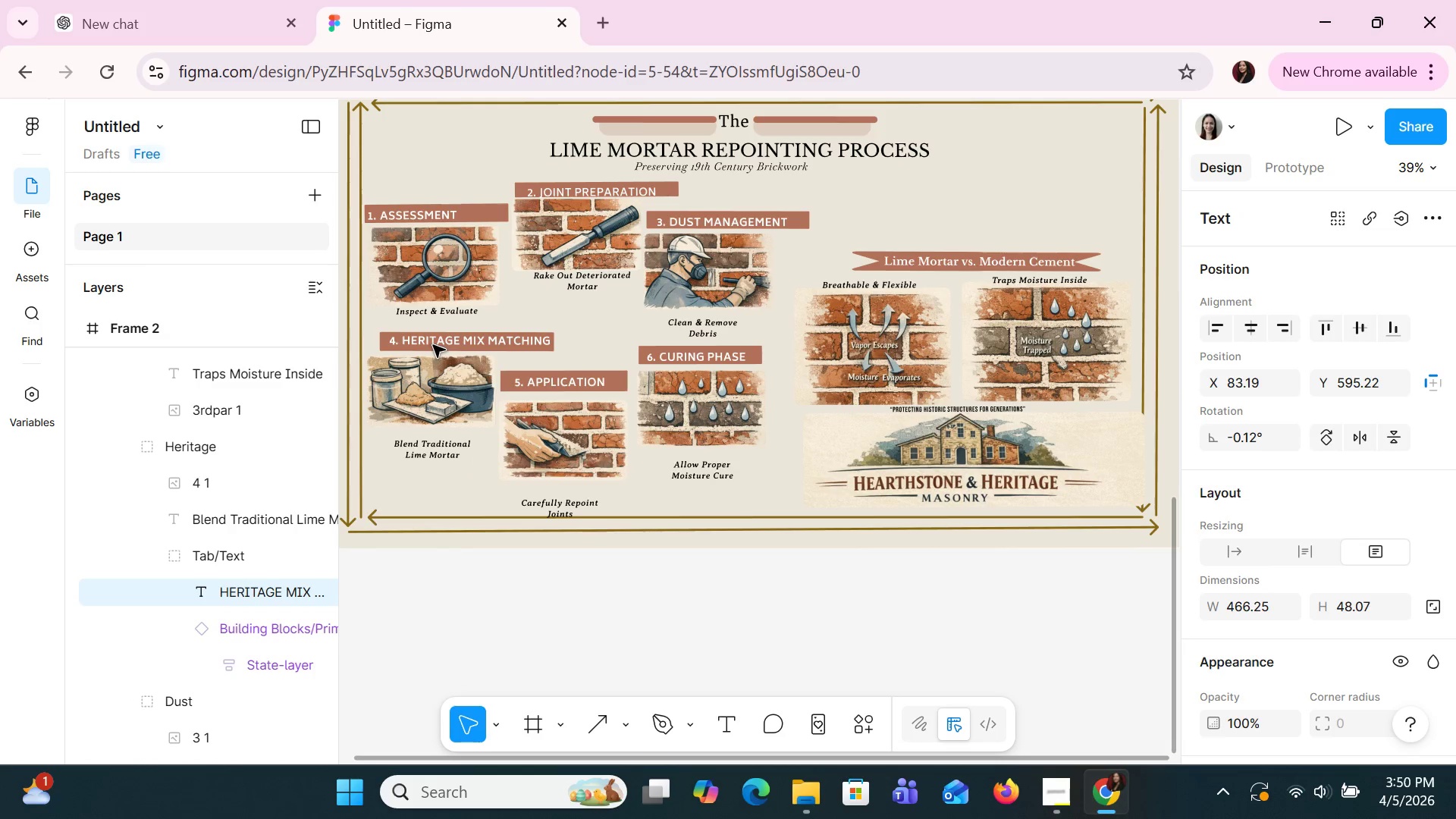 
key(ArrowDown)
 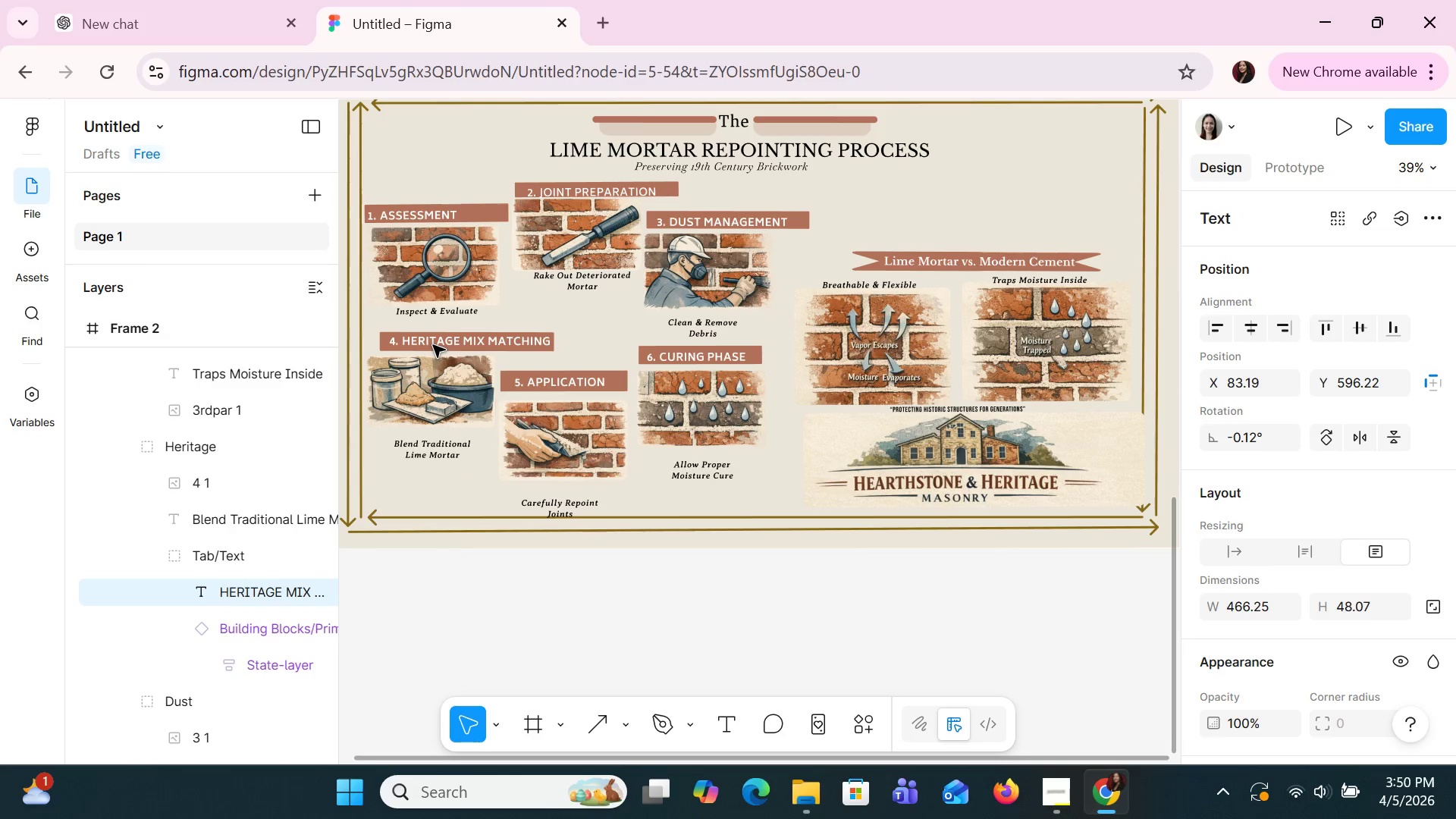 
key(ArrowDown)
 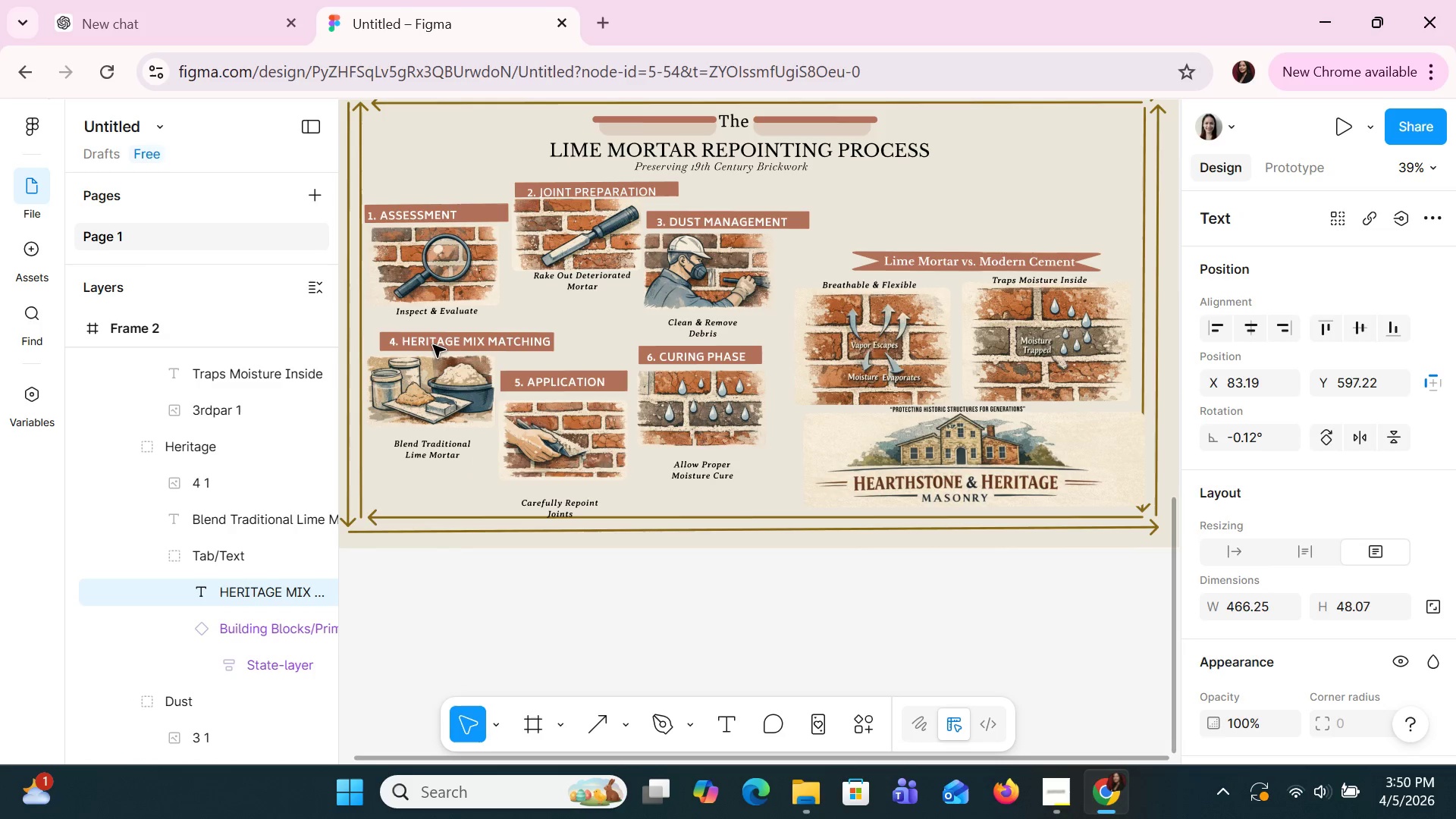 
key(ArrowDown)
 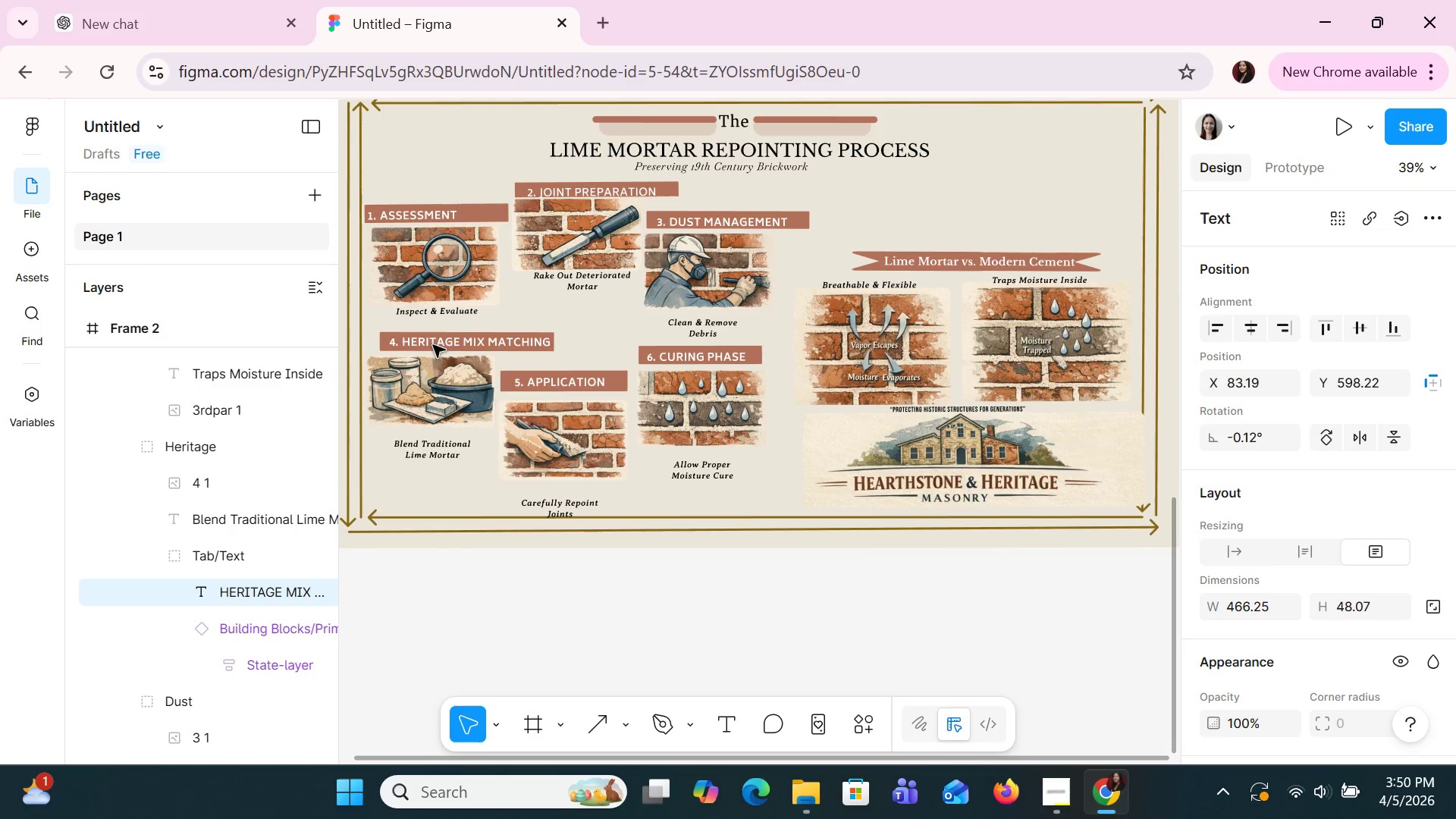 
key(ArrowDown)
 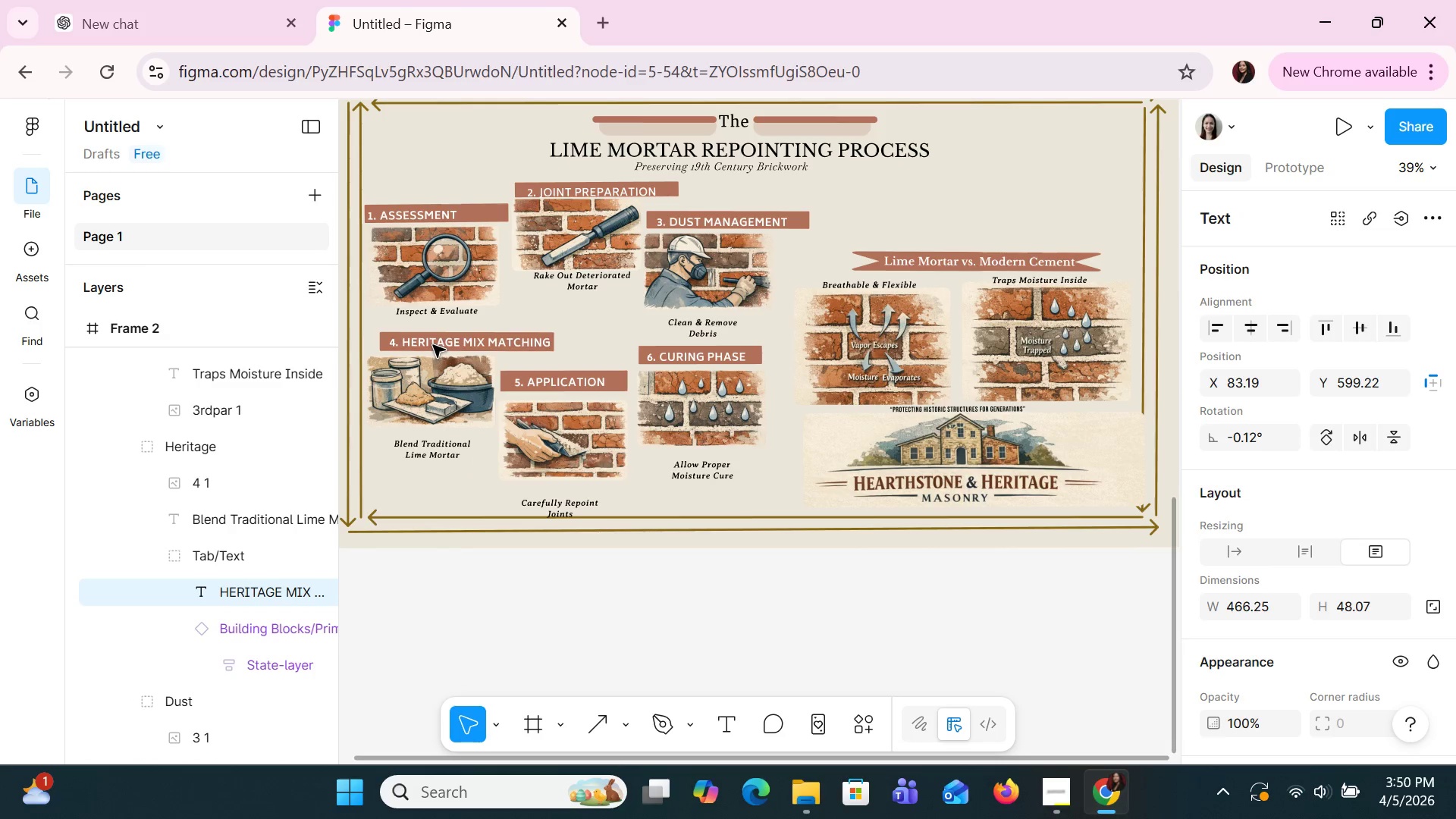 
key(ArrowDown)
 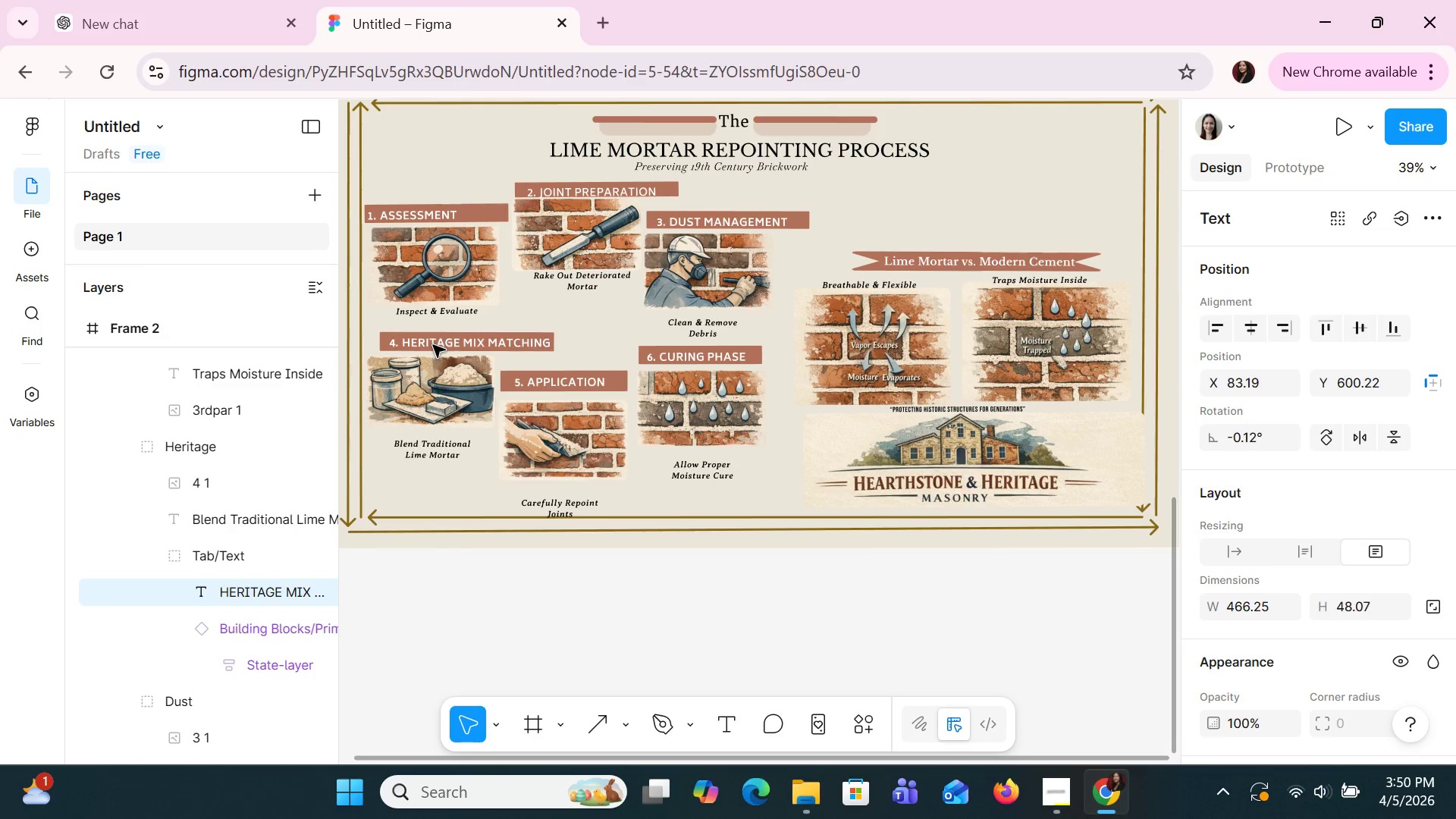 
key(ArrowLeft)
 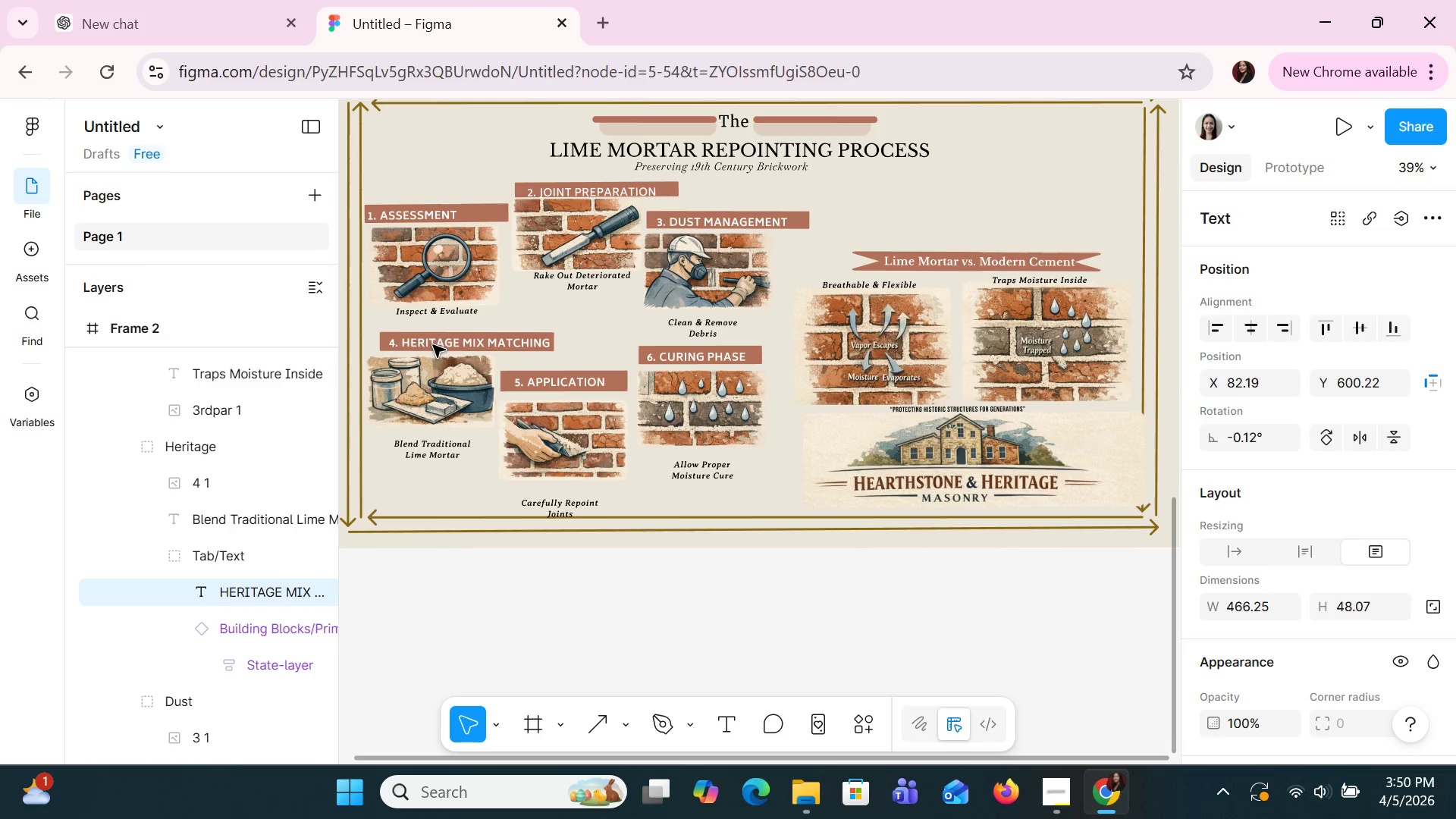 
key(ArrowLeft)
 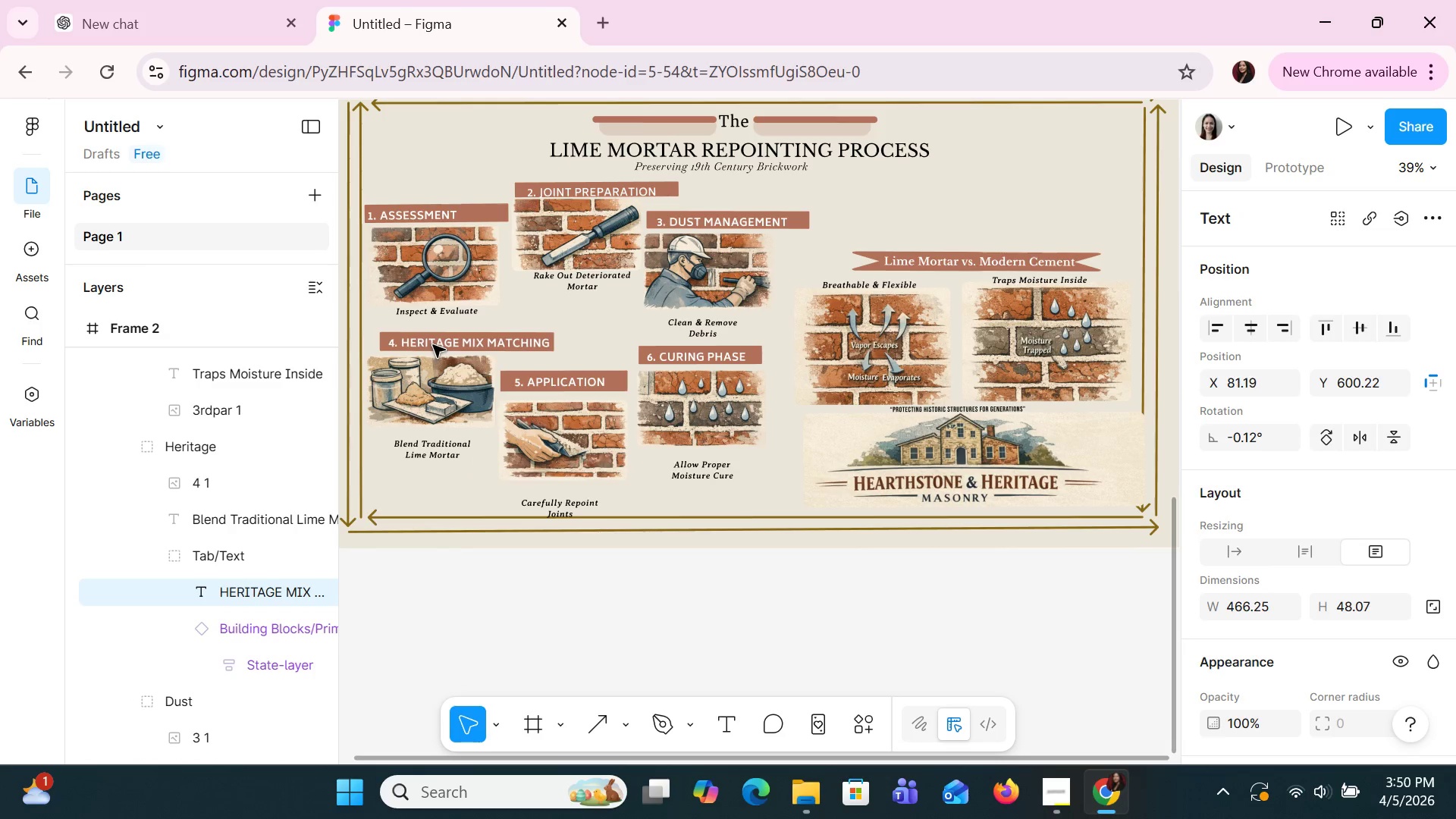 
key(ArrowLeft)
 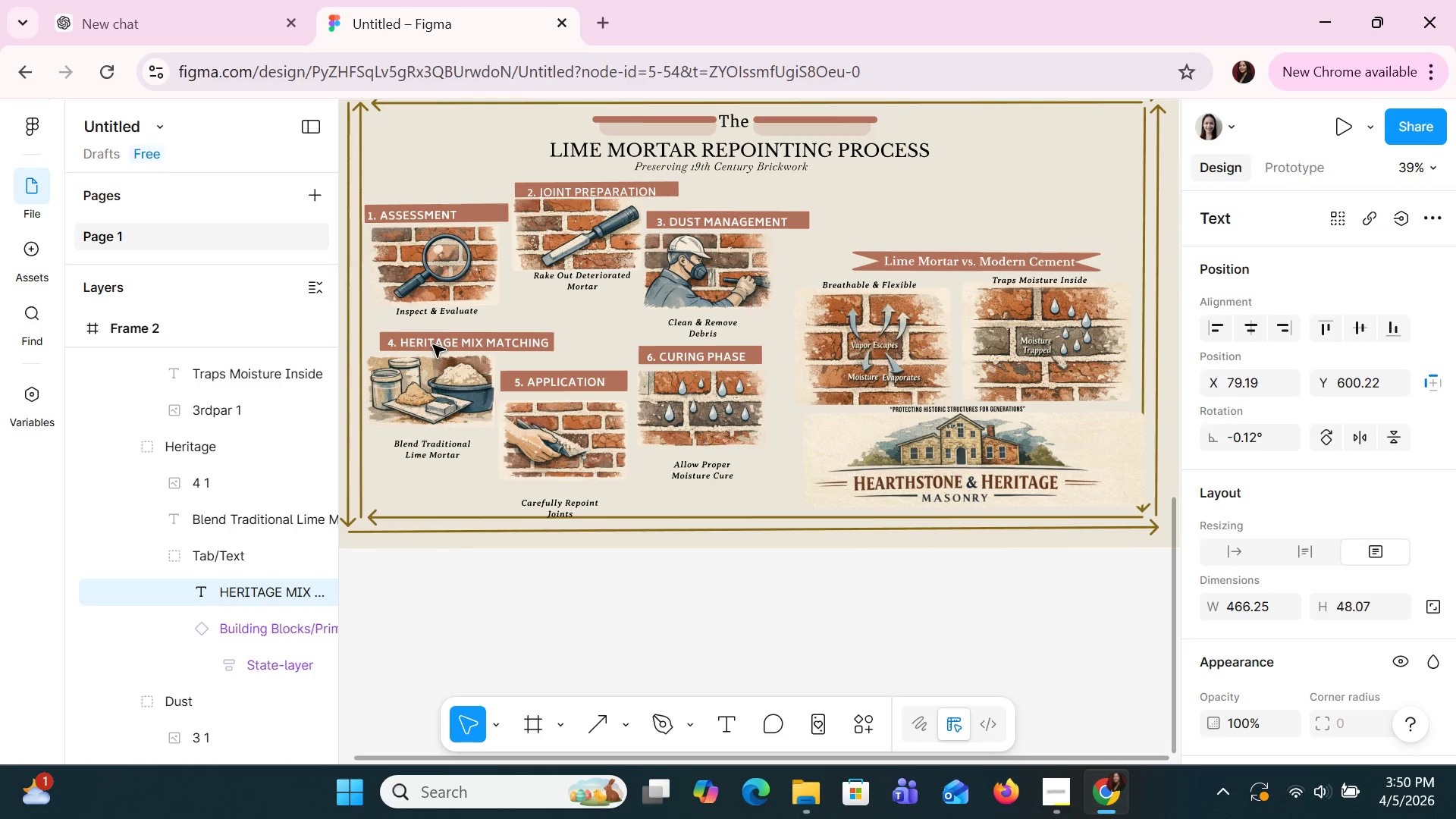 
key(ArrowLeft)
 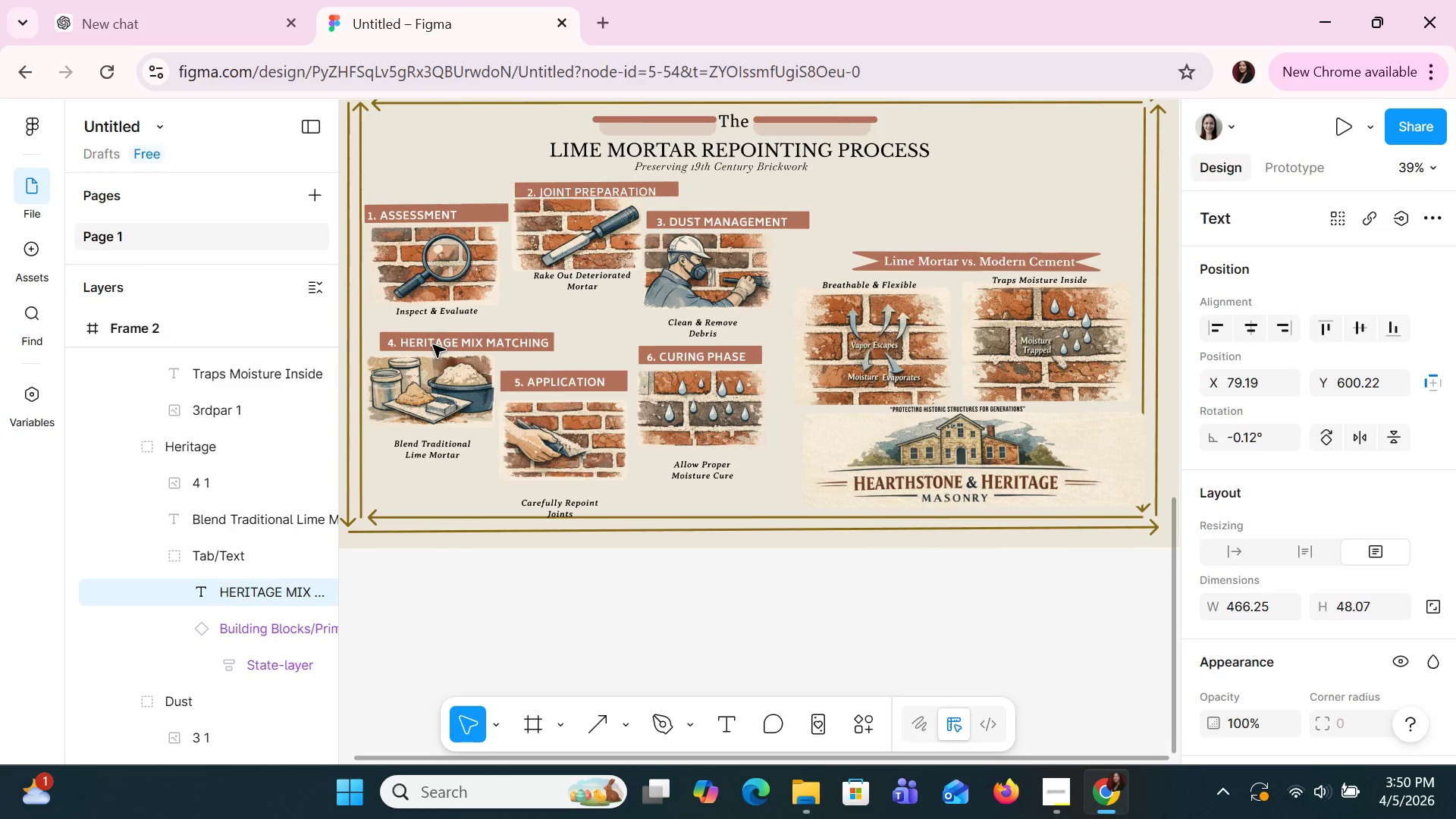 
key(ArrowLeft)
 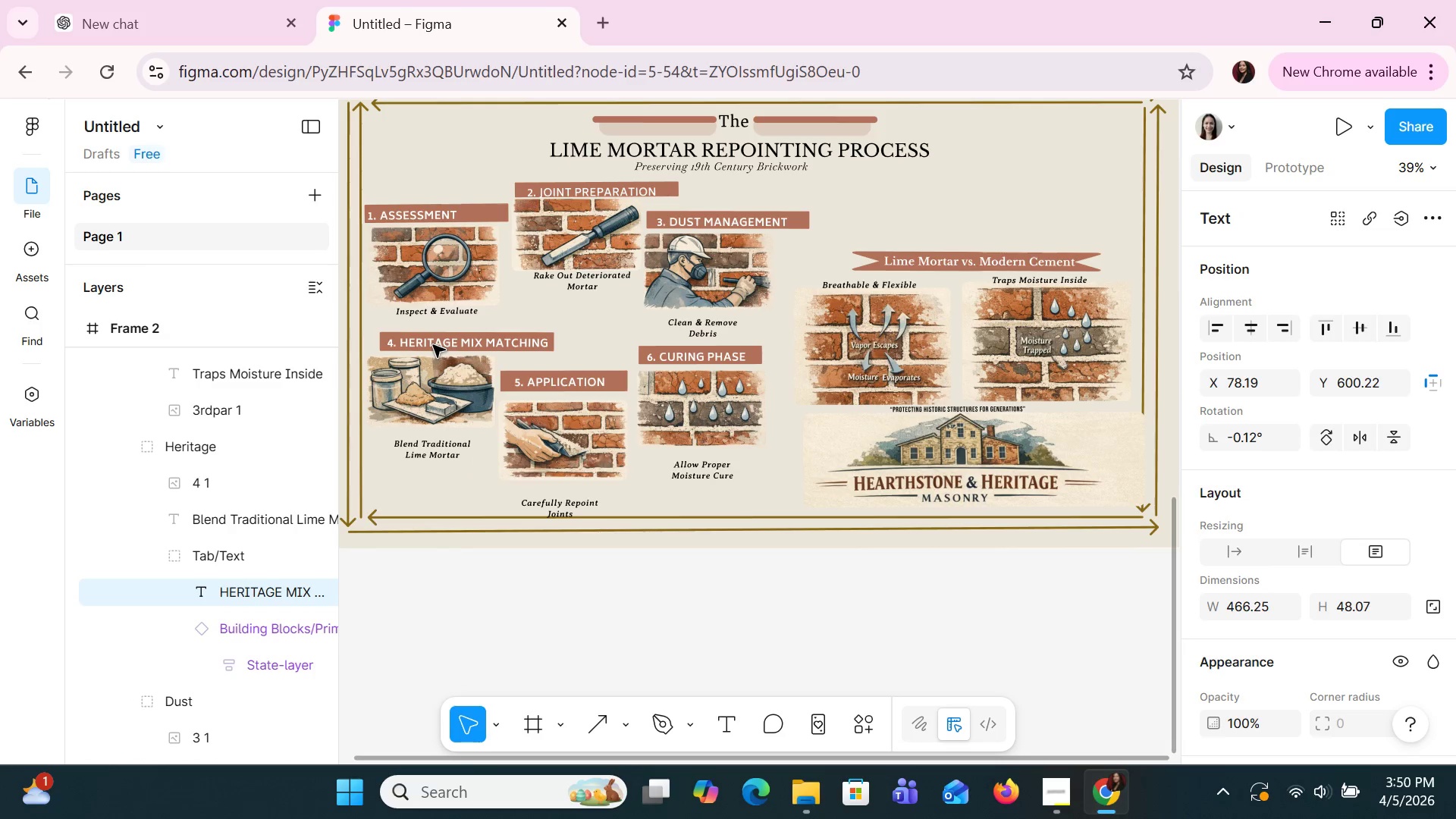 
key(ArrowLeft)
 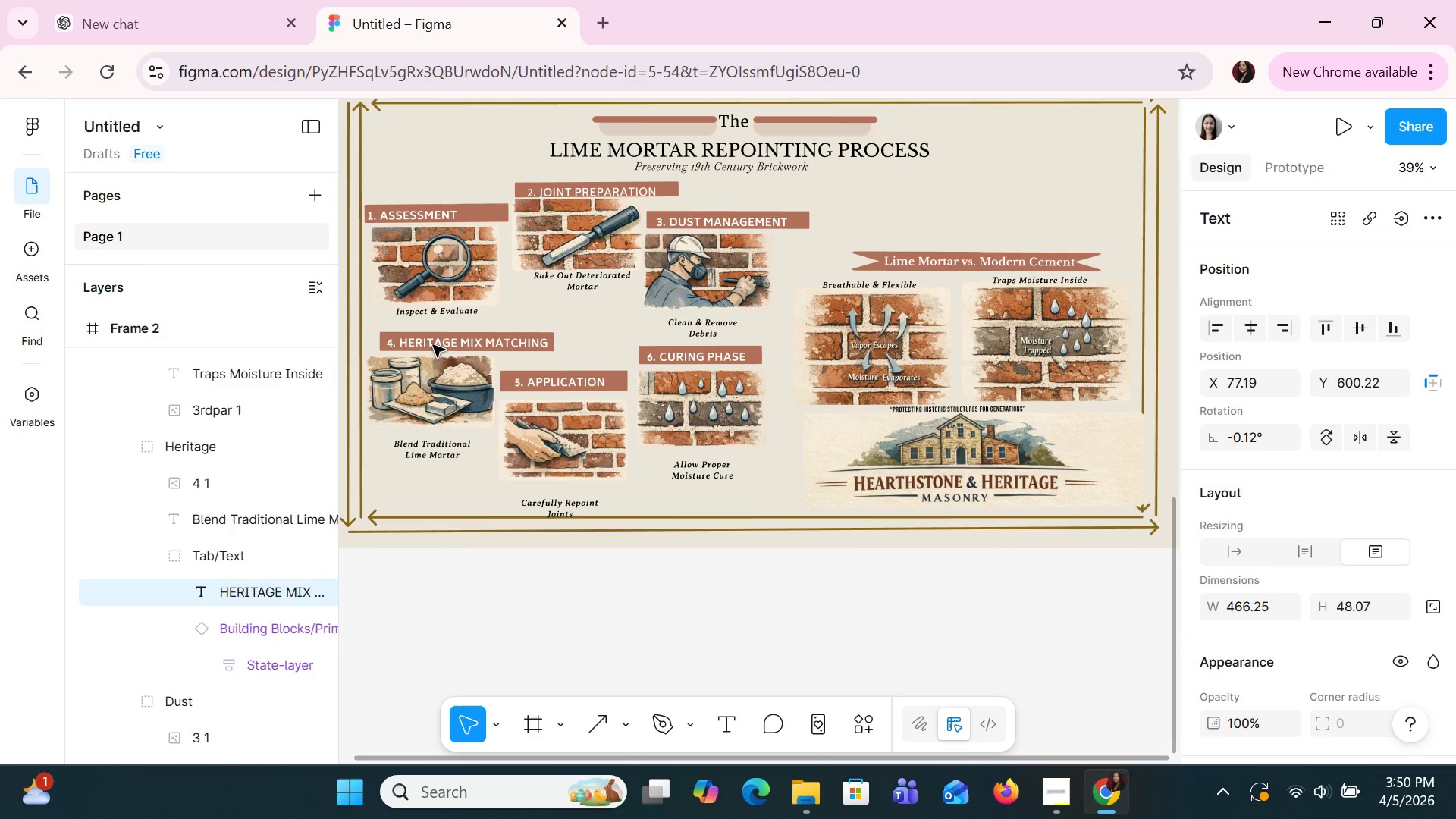 
key(ArrowLeft)
 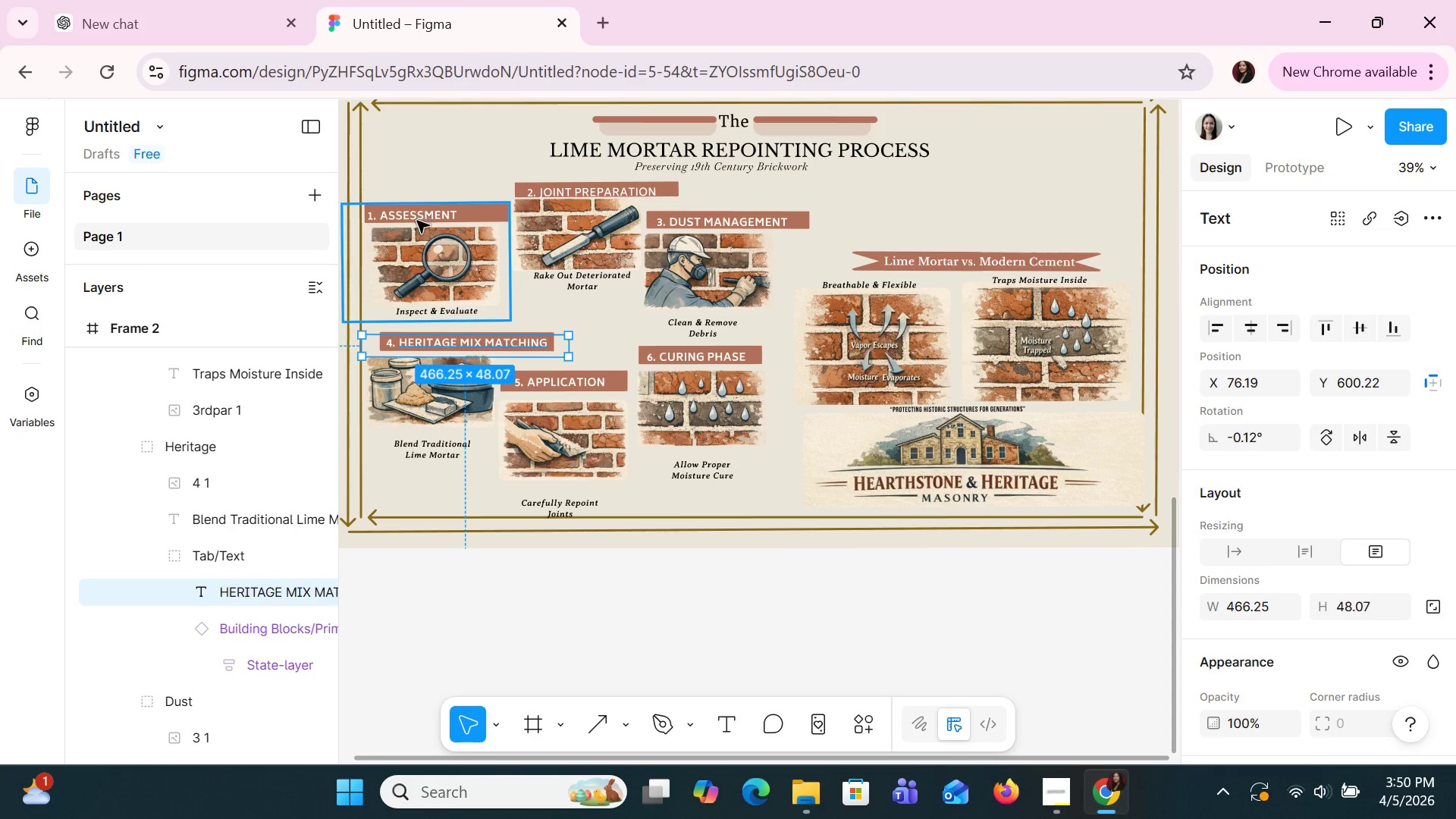 
double_click([417, 221])
 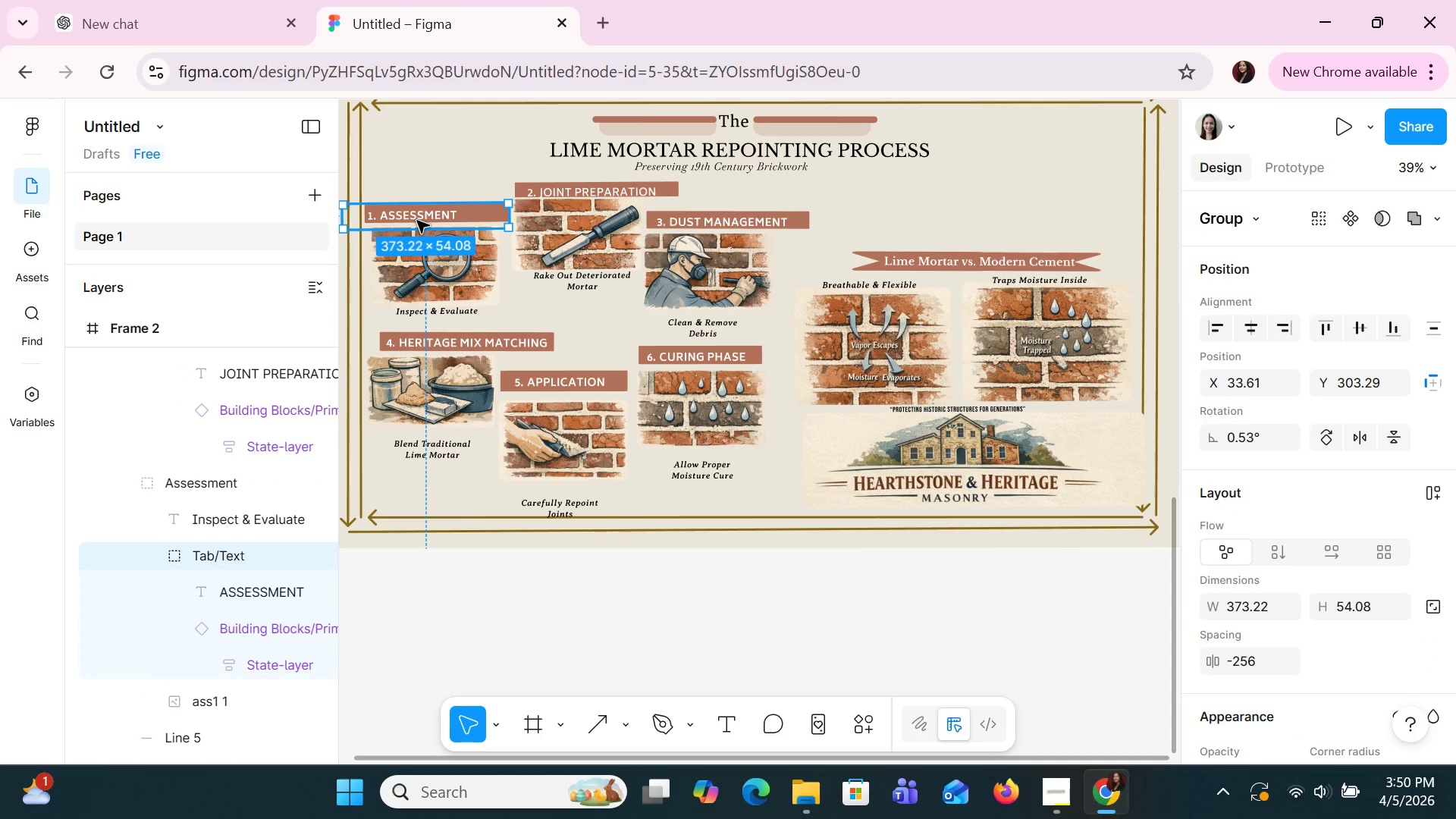 
key(ArrowRight)
 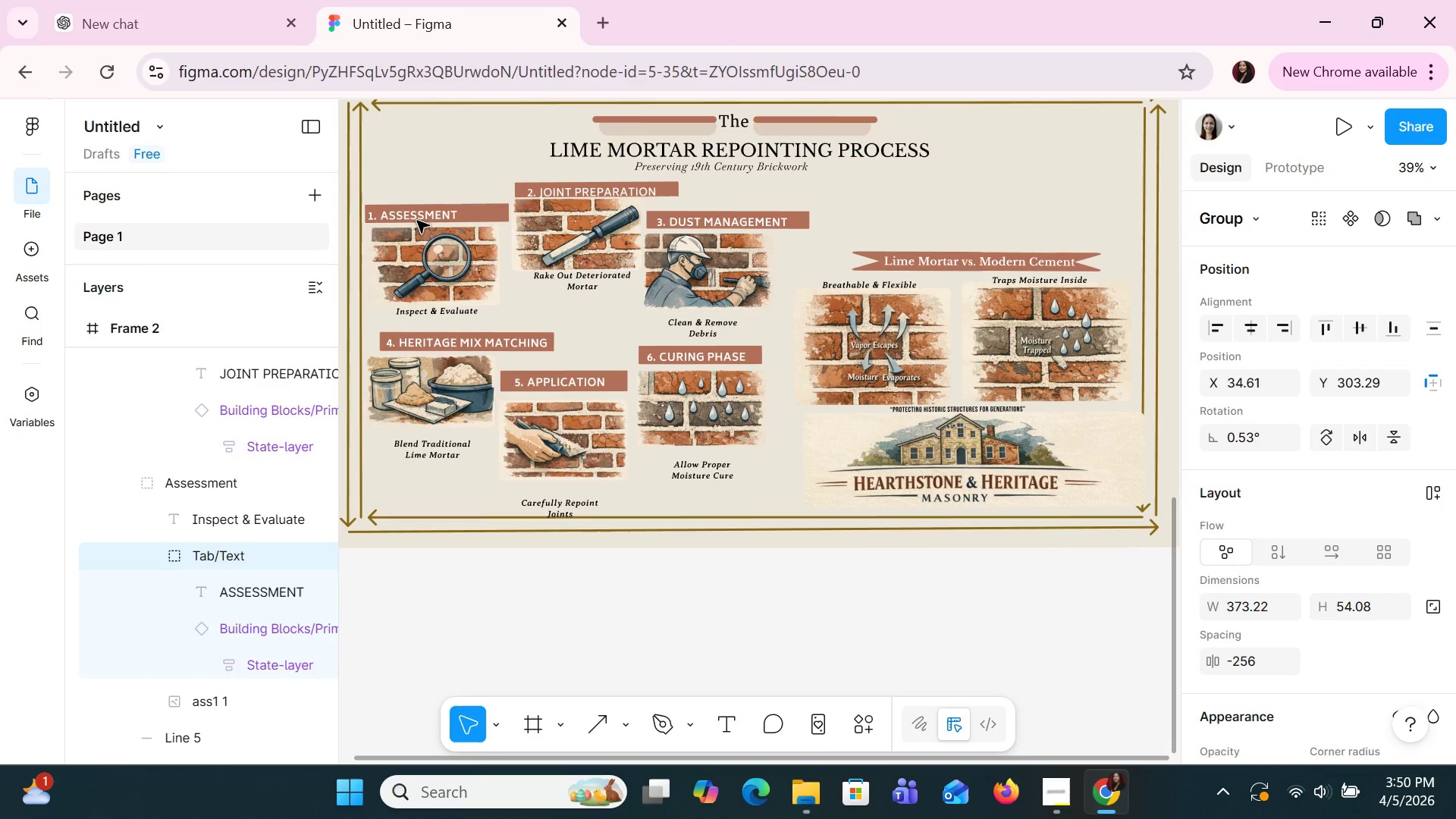 
key(ArrowRight)
 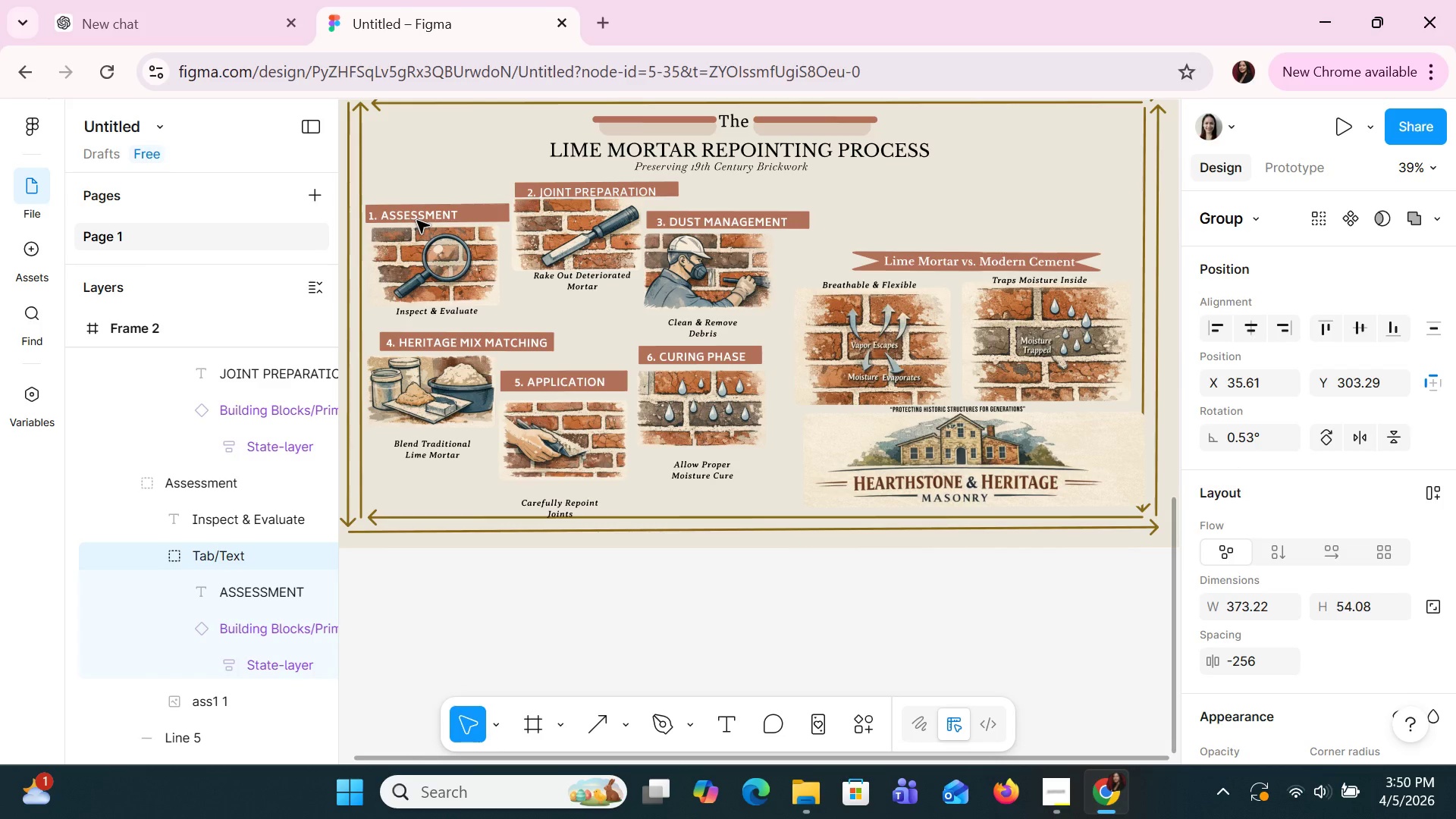 
key(ArrowRight)
 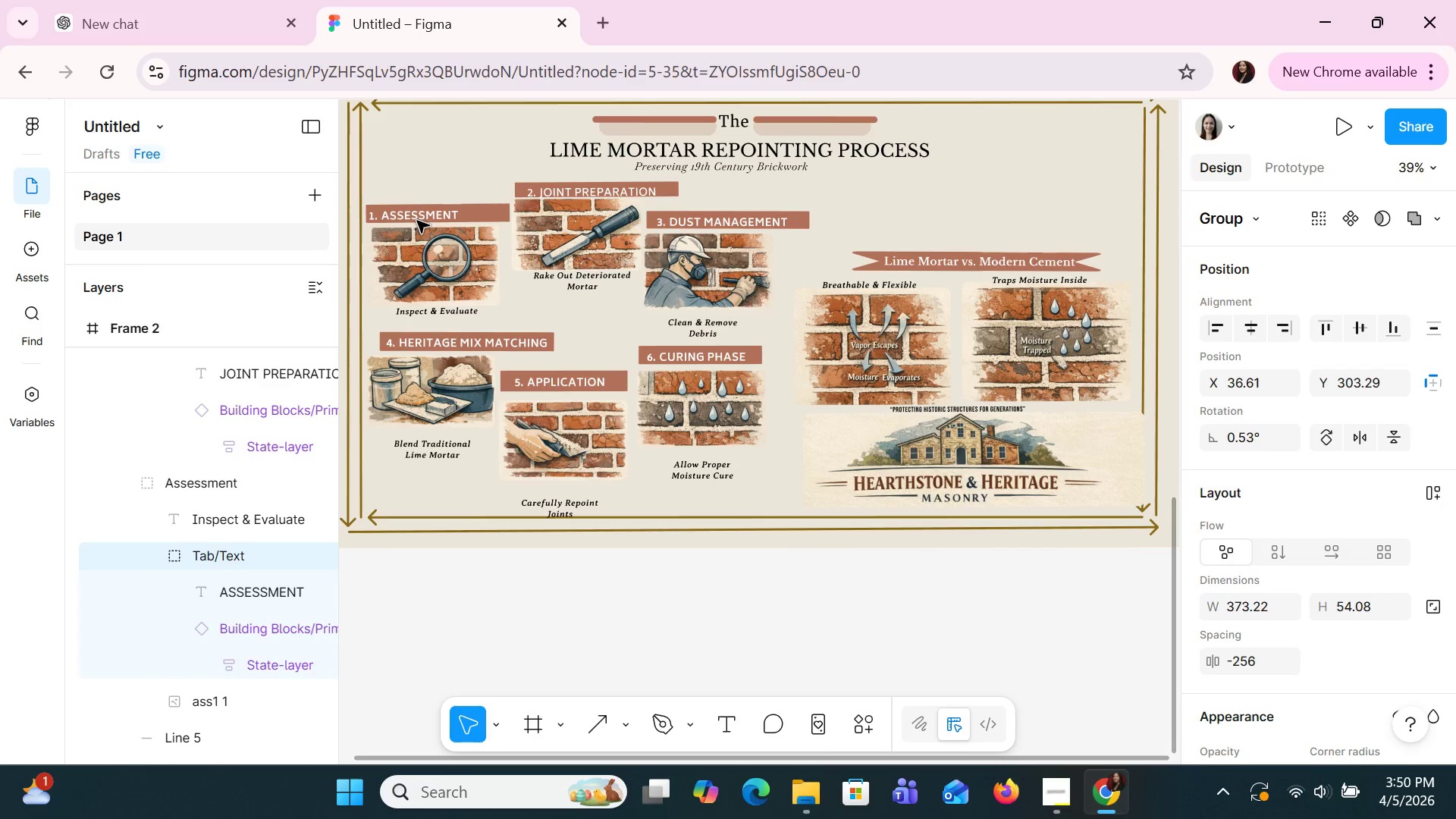 
key(ArrowRight)
 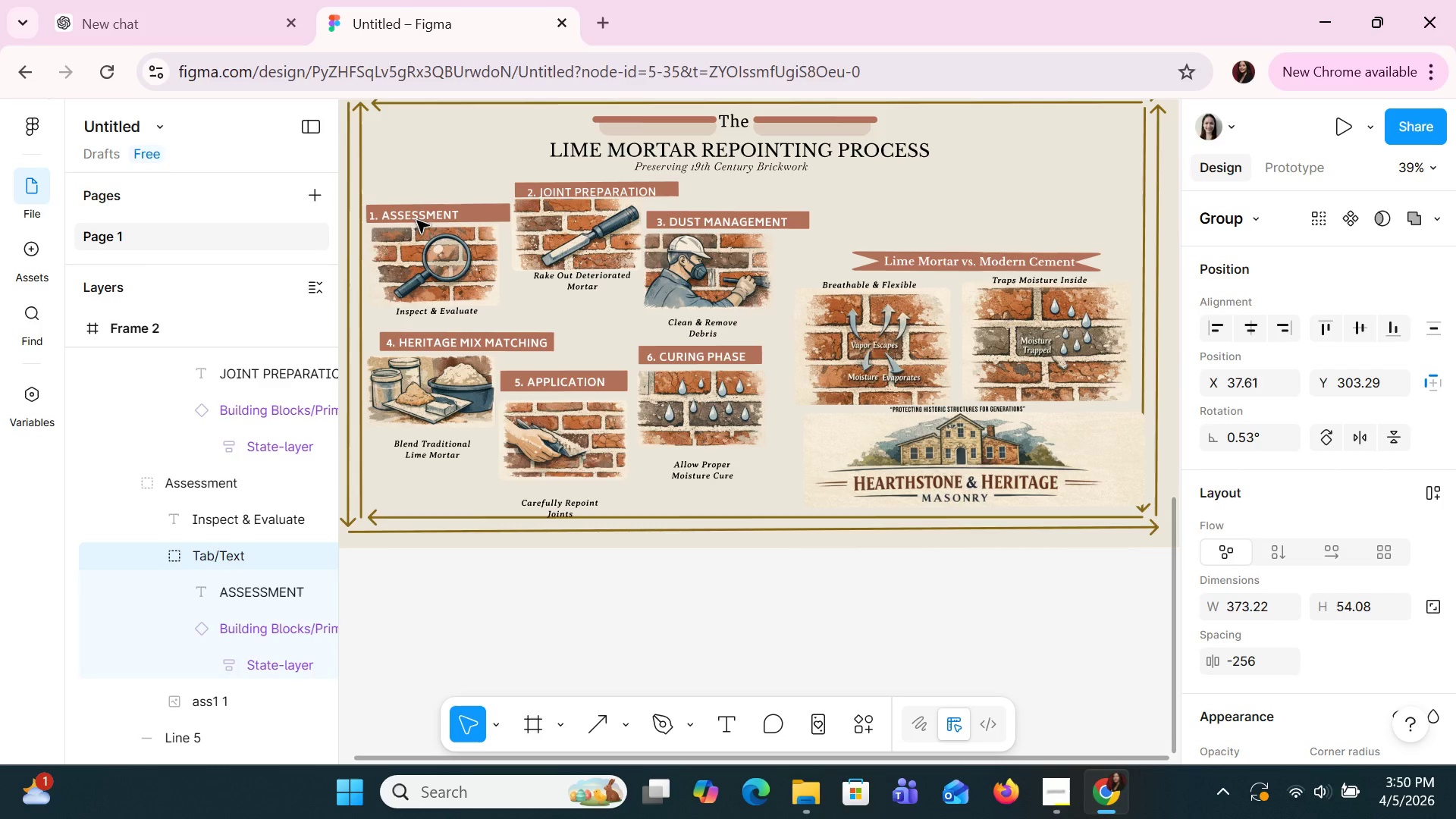 
key(ArrowRight)
 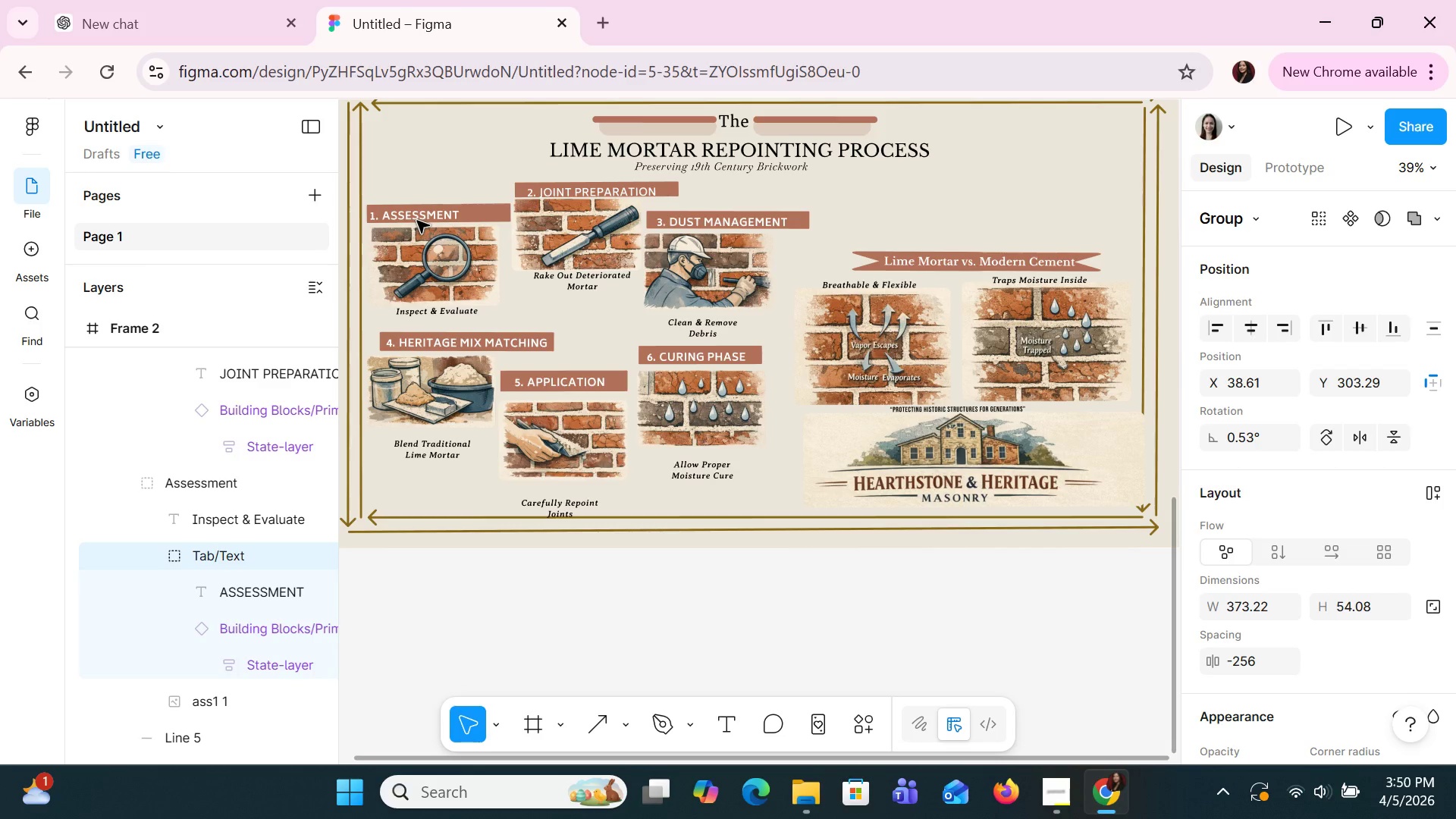 
key(ArrowLeft)
 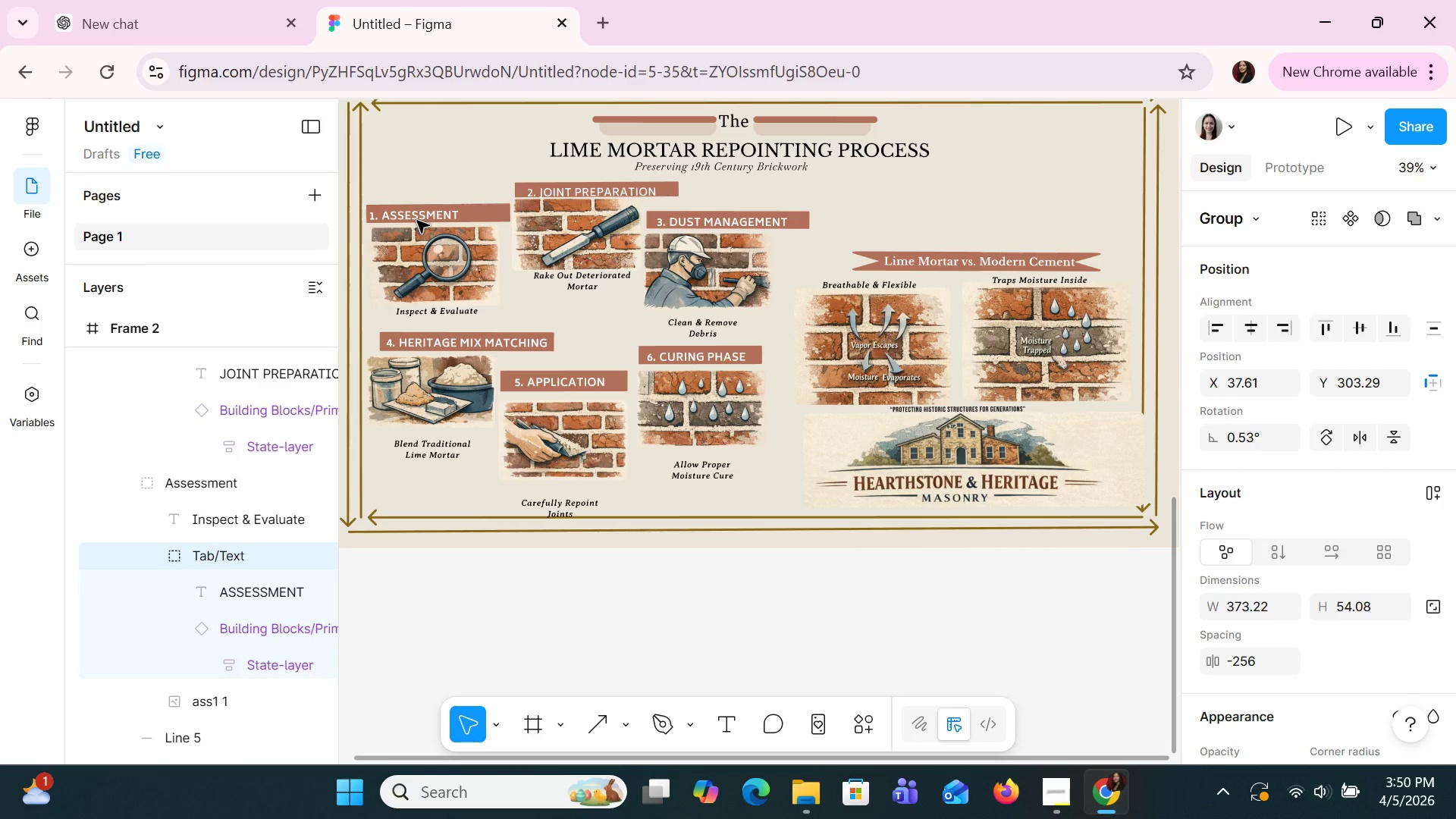 
key(ArrowLeft)
 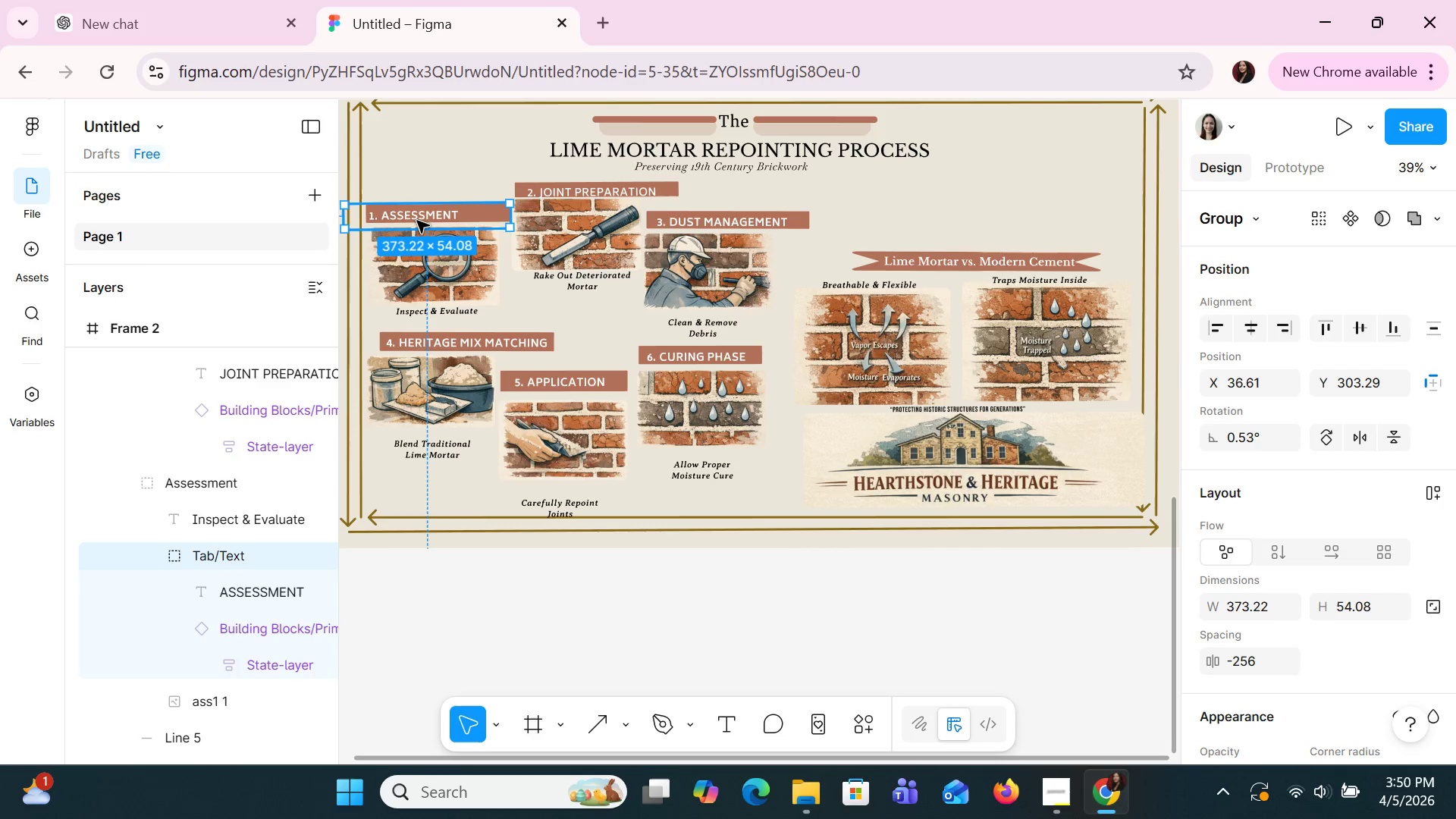 
double_click([417, 221])
 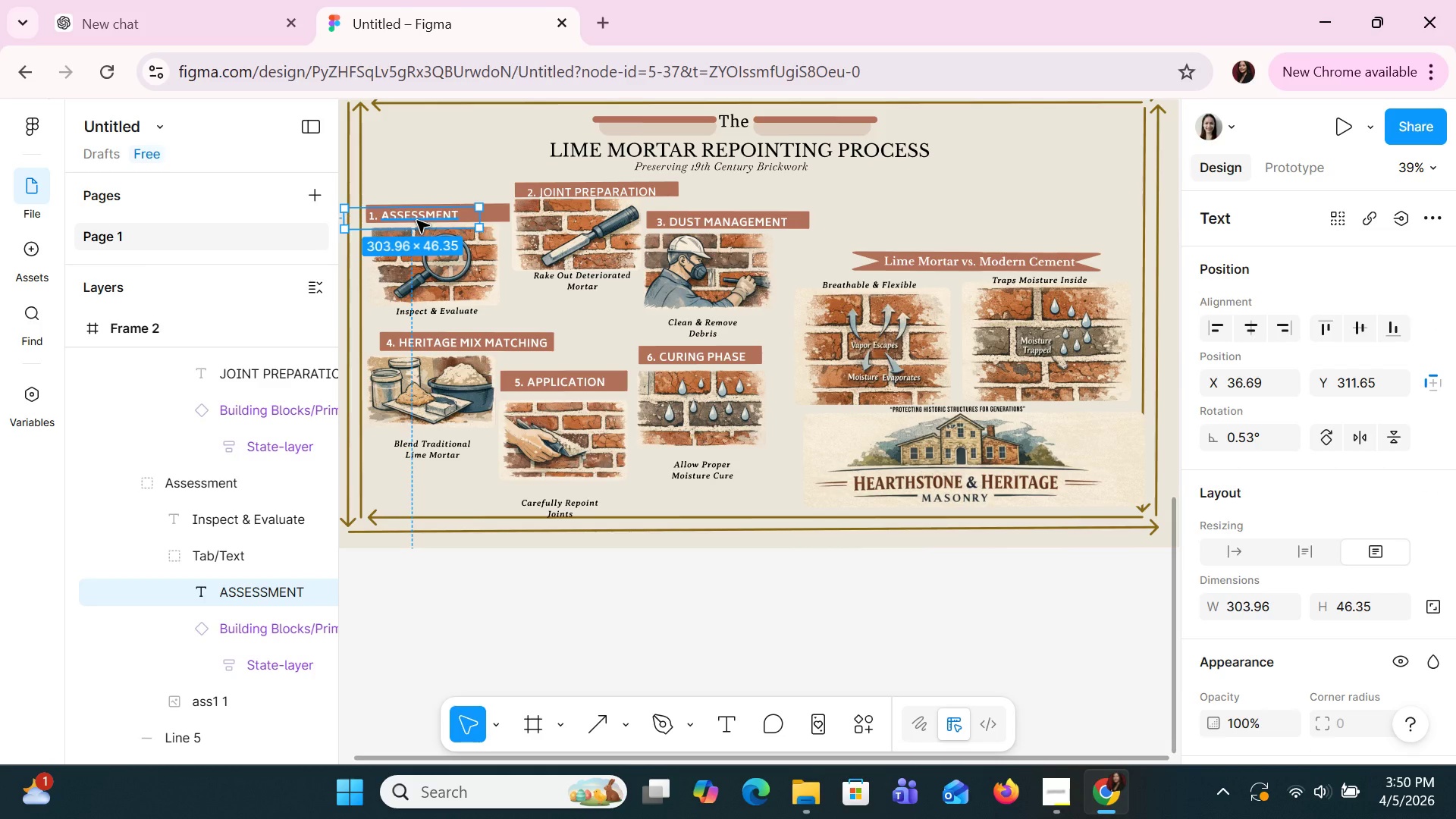 
key(ArrowRight)
 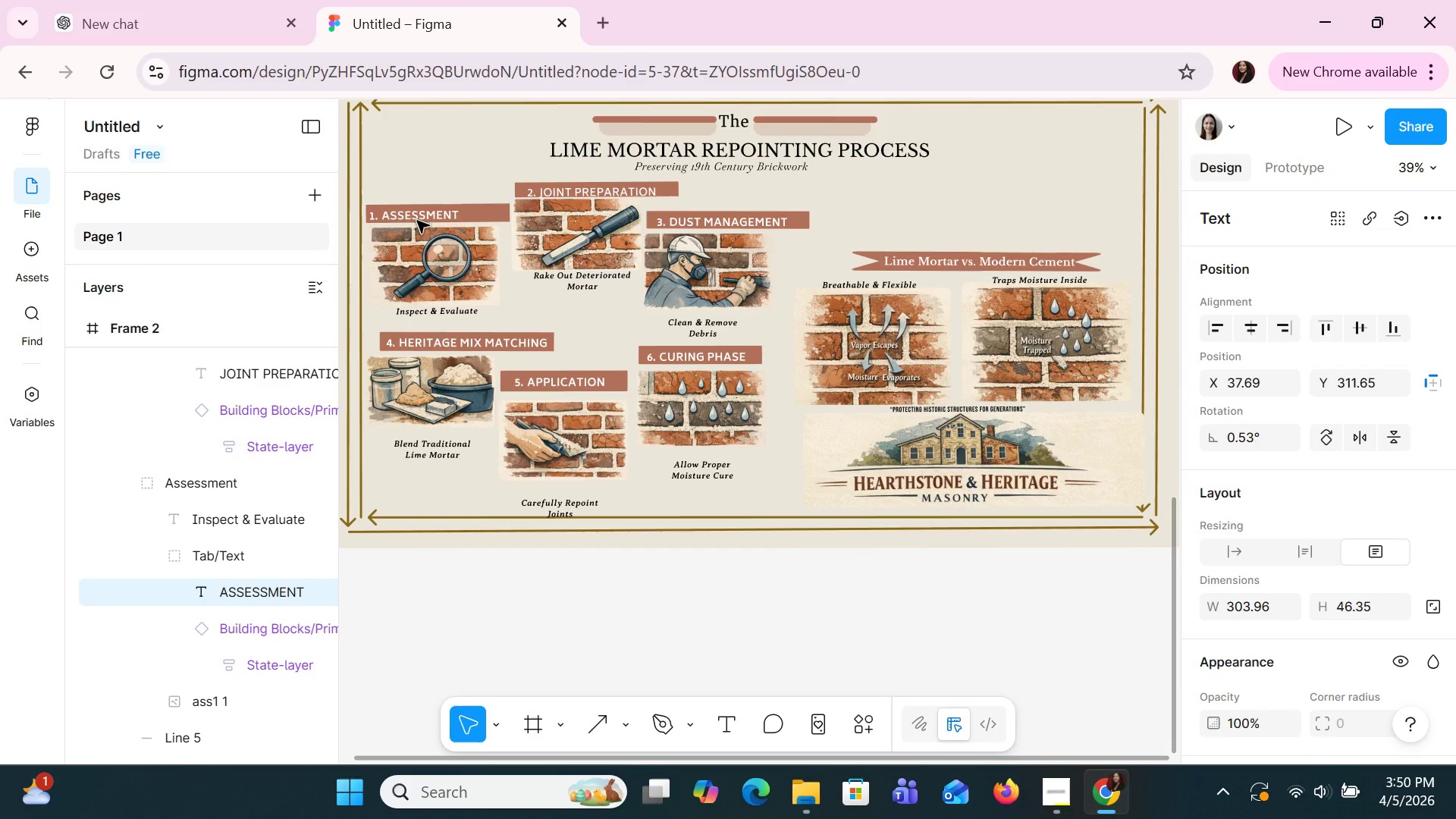 
key(ArrowRight)
 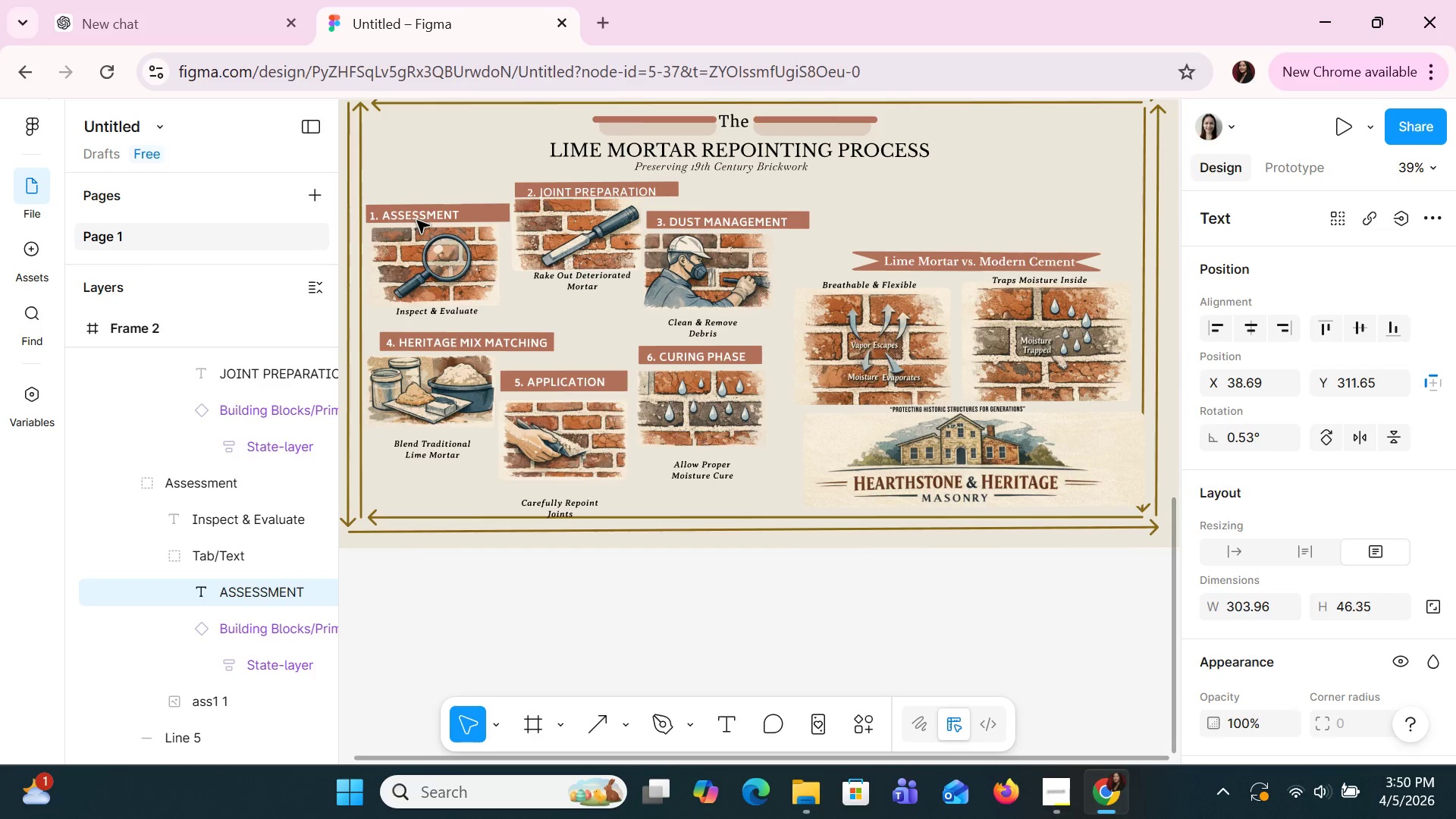 
key(ArrowRight)
 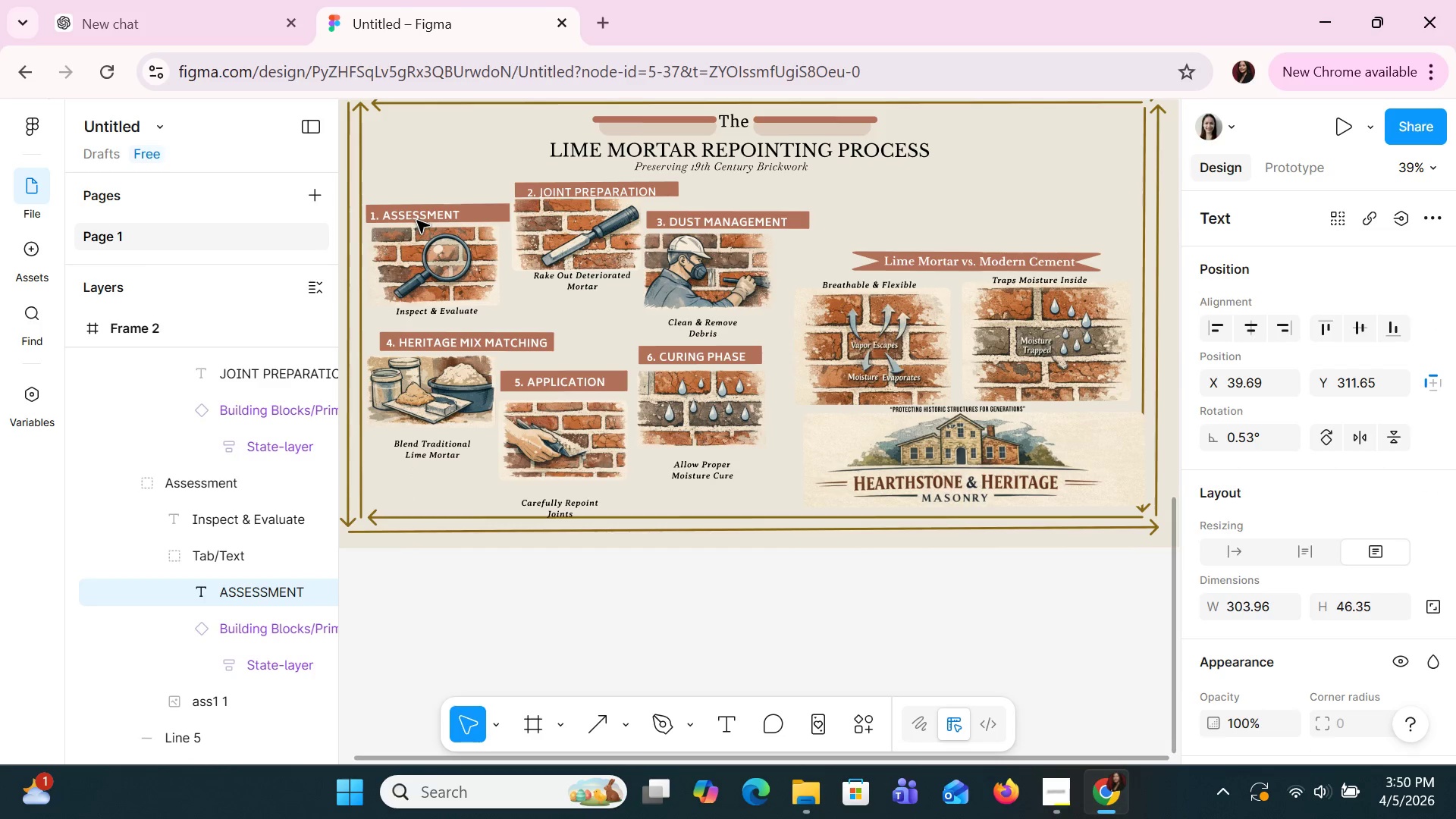 
key(ArrowRight)
 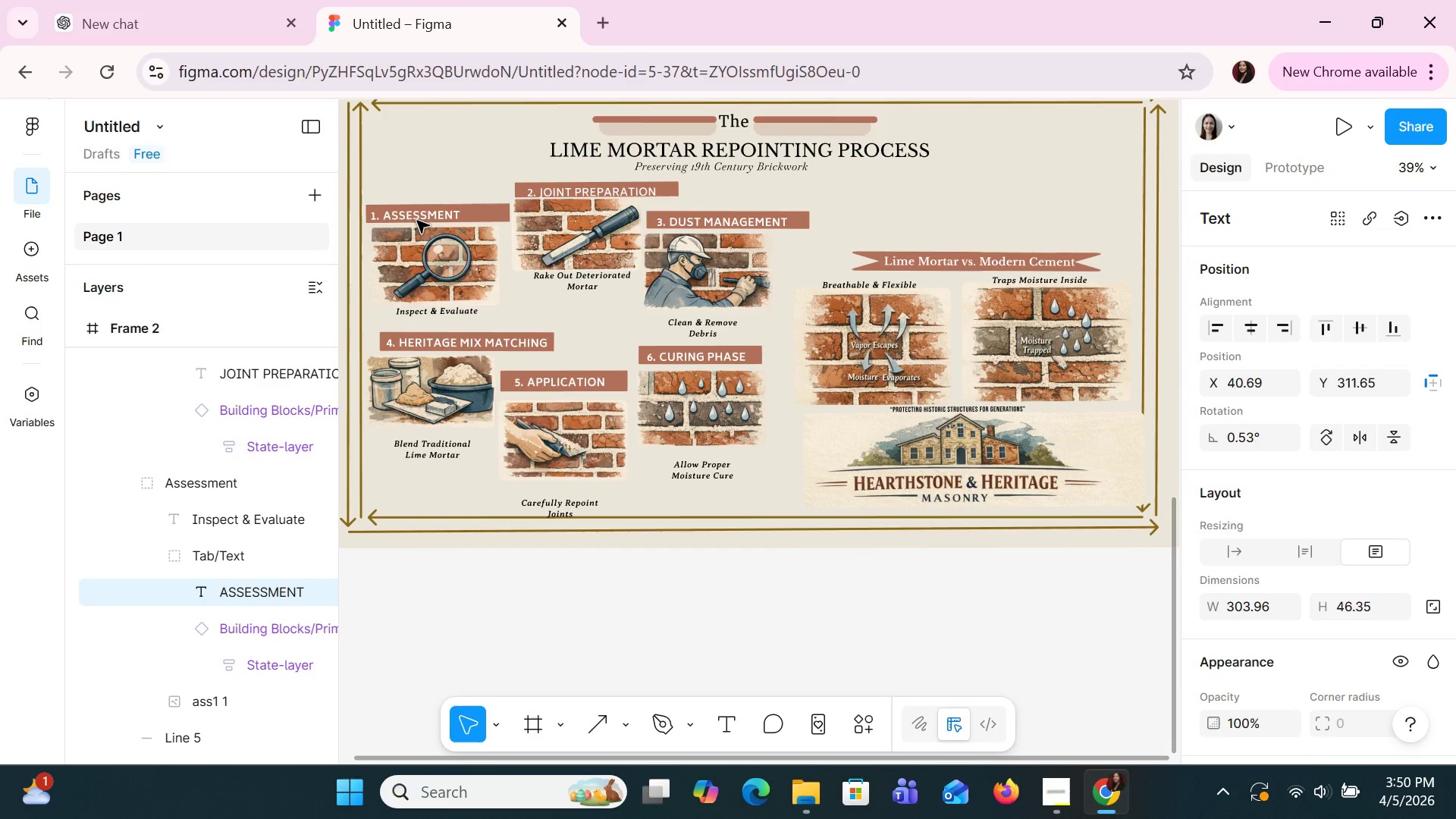 
key(ArrowRight)
 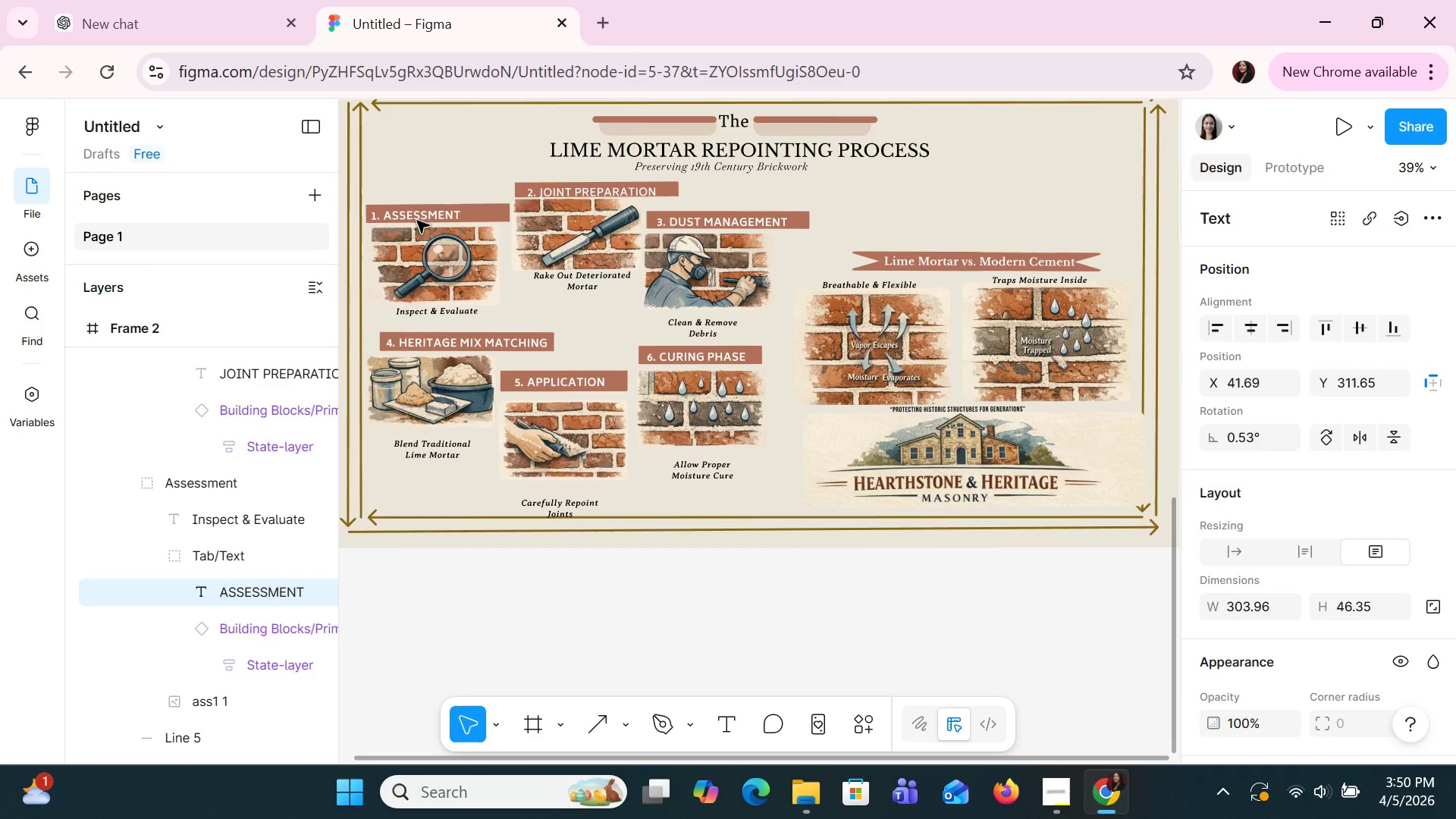 
key(ArrowRight)
 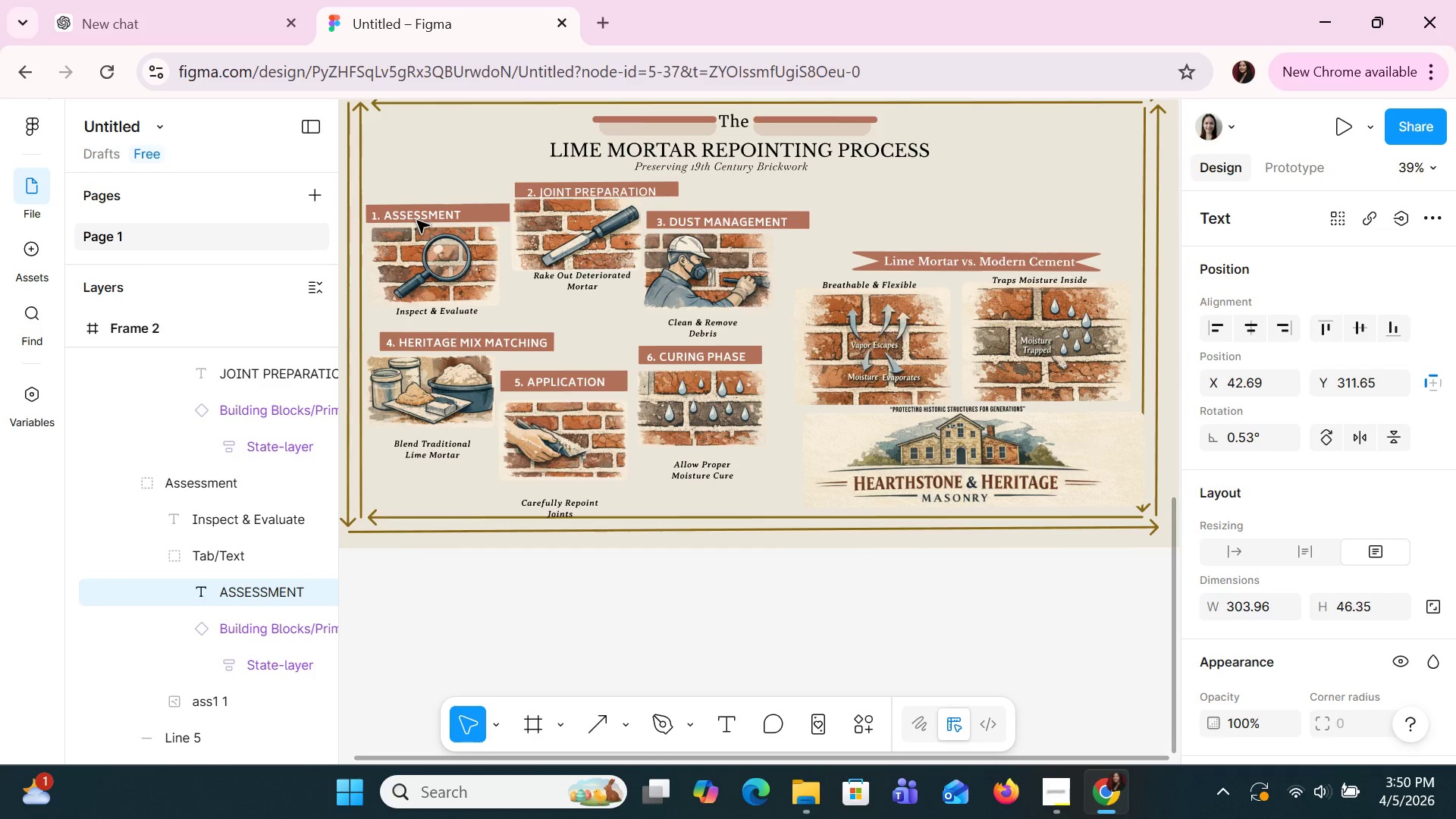 
key(ArrowUp)
 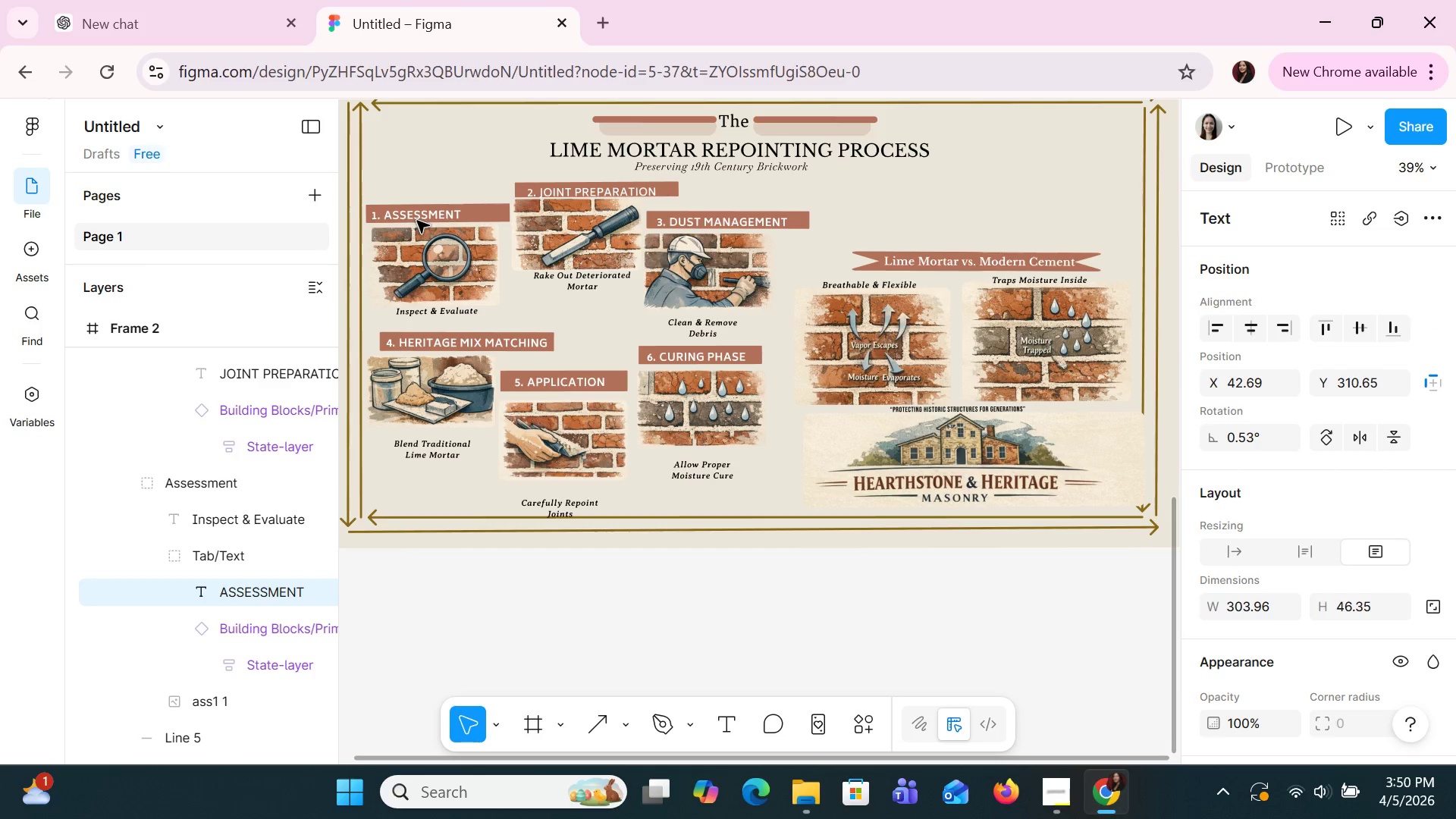 
key(ArrowUp)
 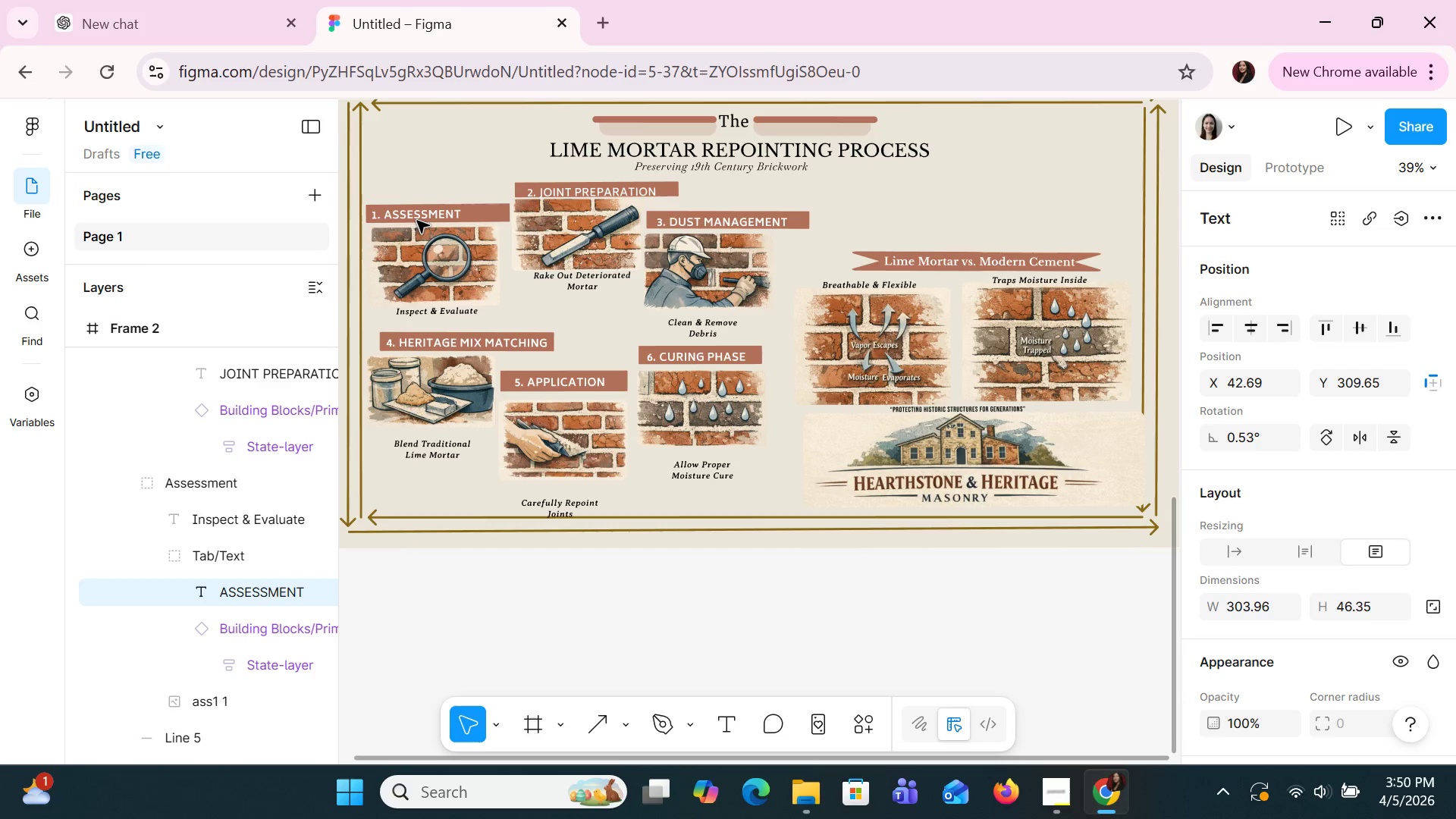 
key(ArrowUp)
 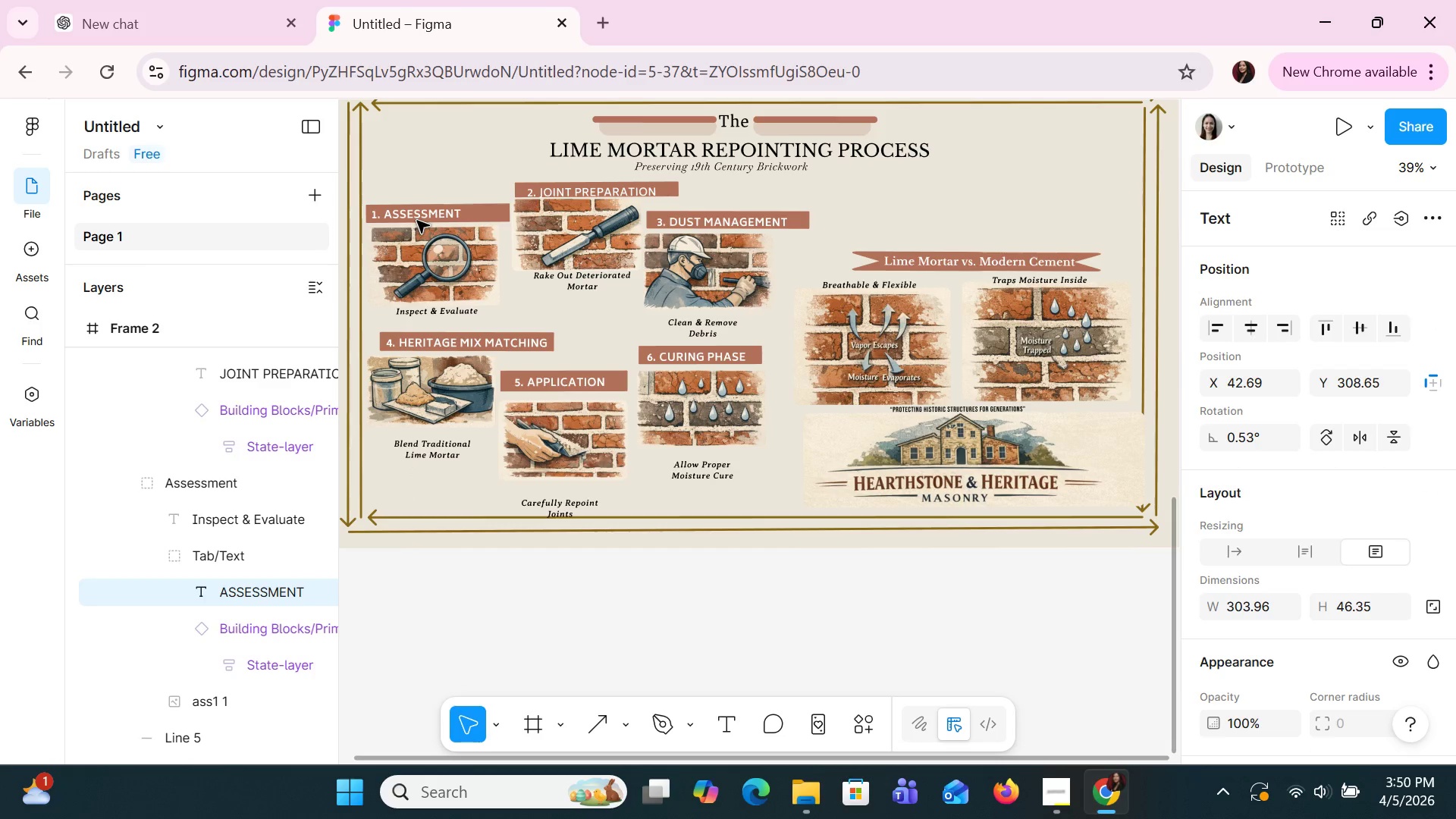 
key(ArrowRight)
 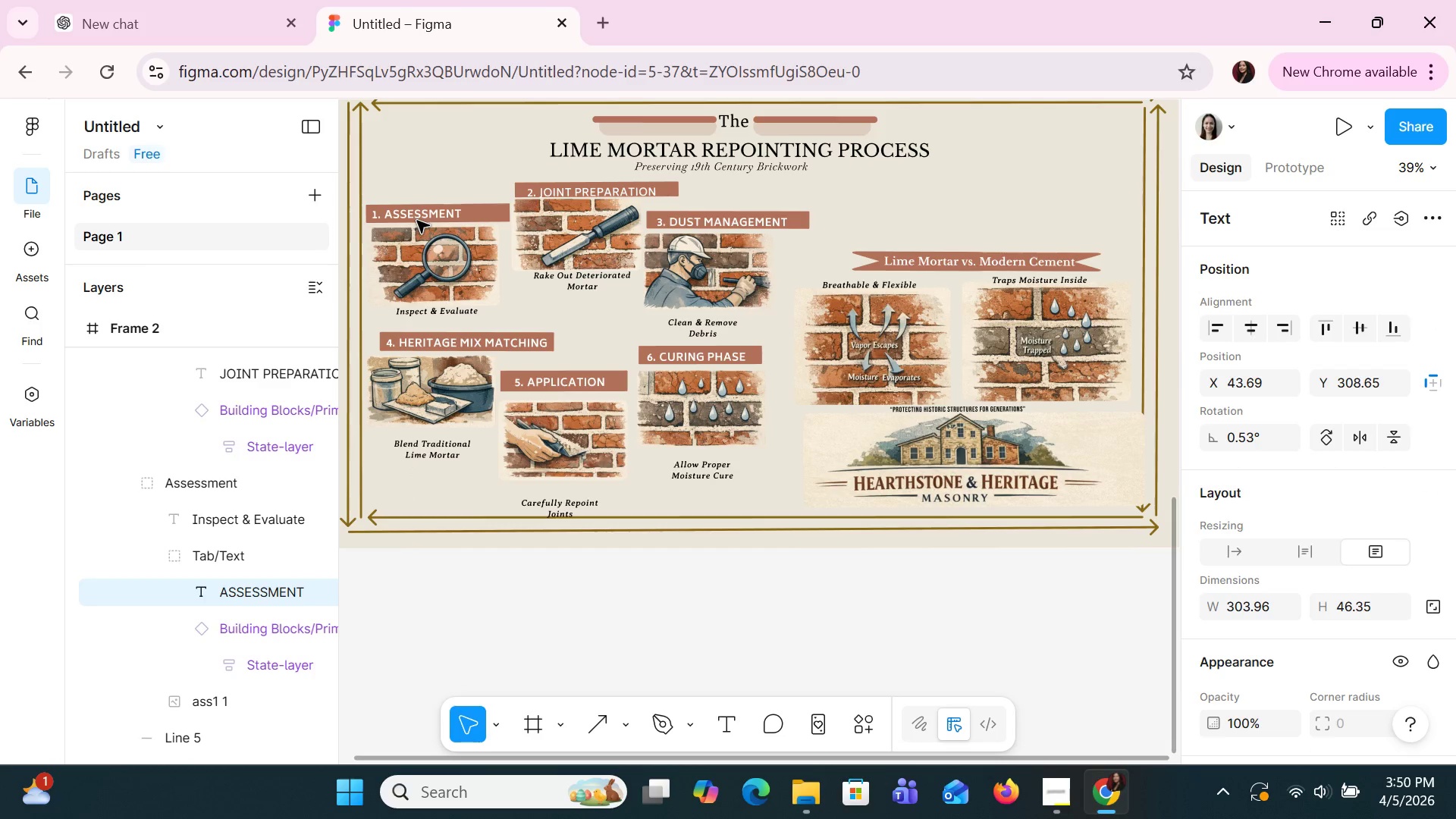 
key(ArrowRight)
 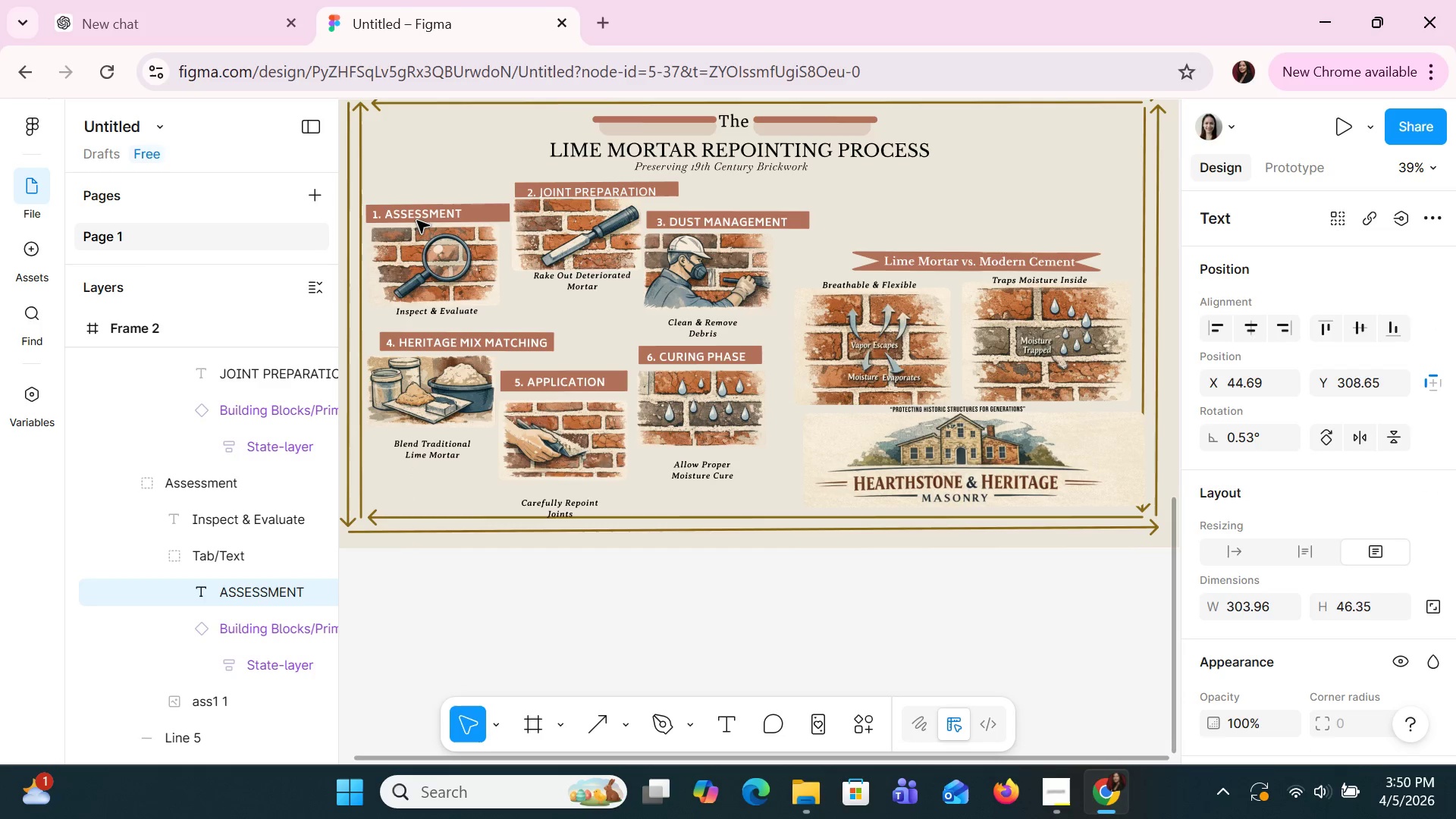 
key(ArrowRight)
 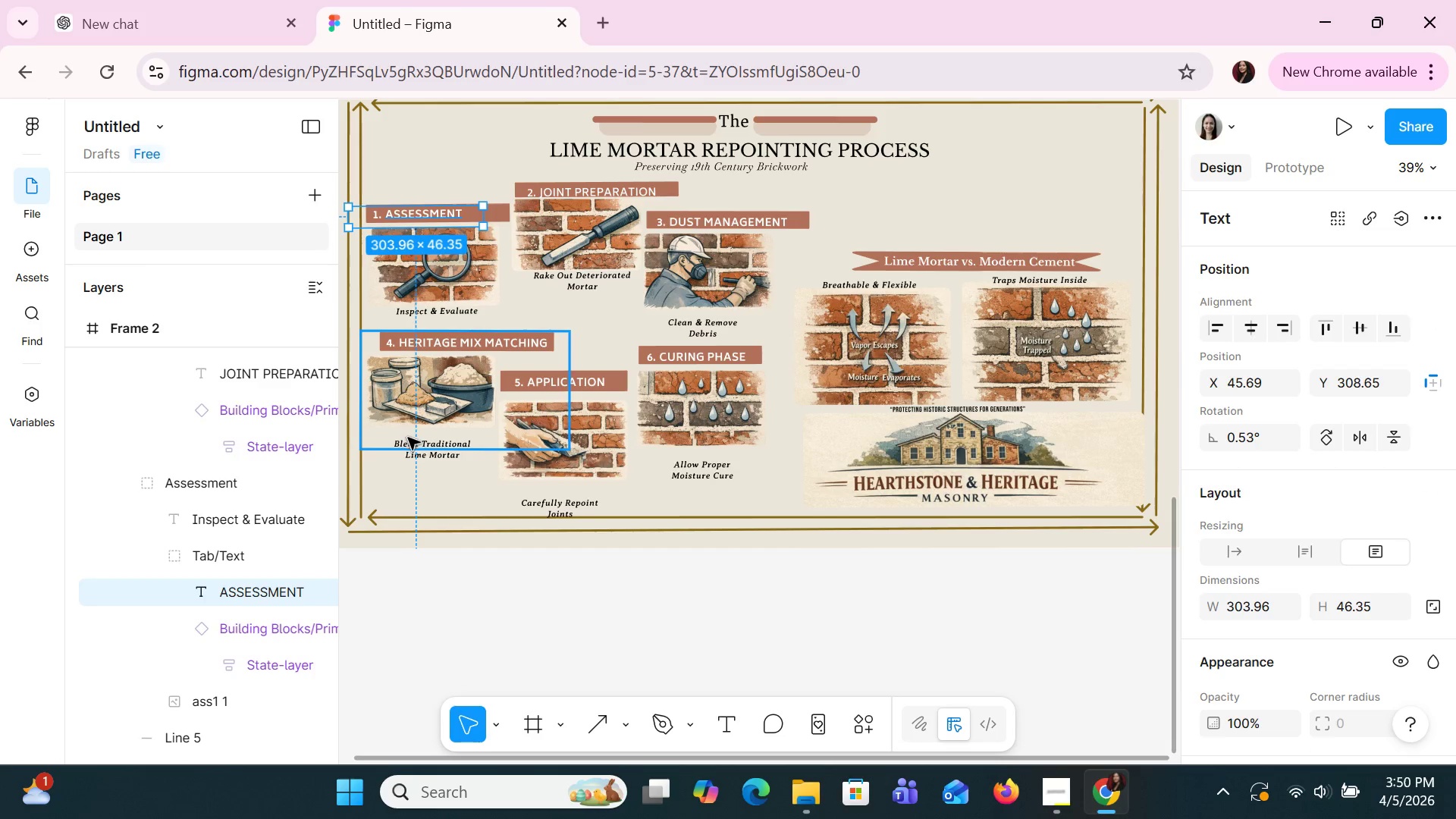 
double_click([416, 451])
 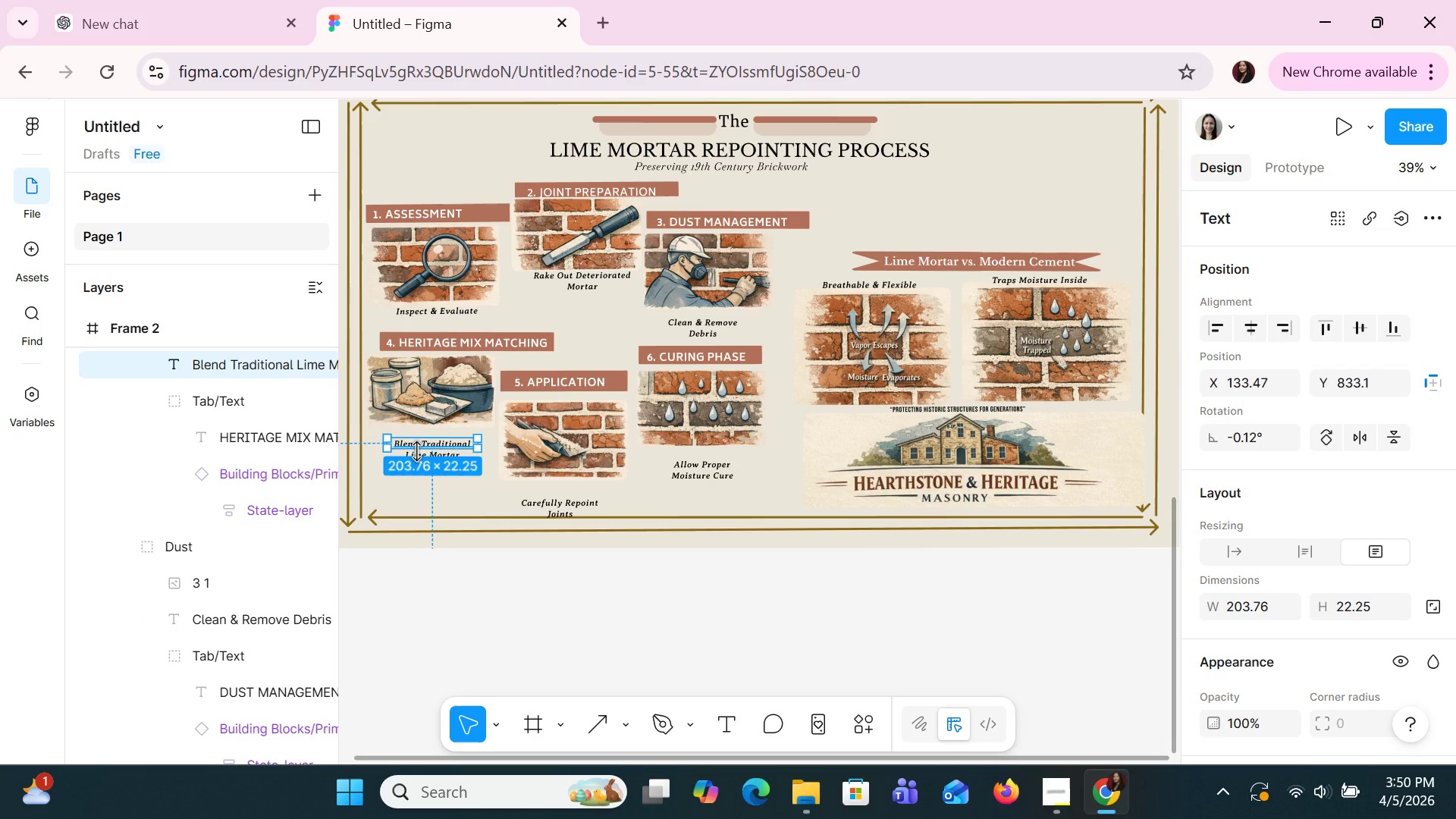 
key(ArrowUp)
 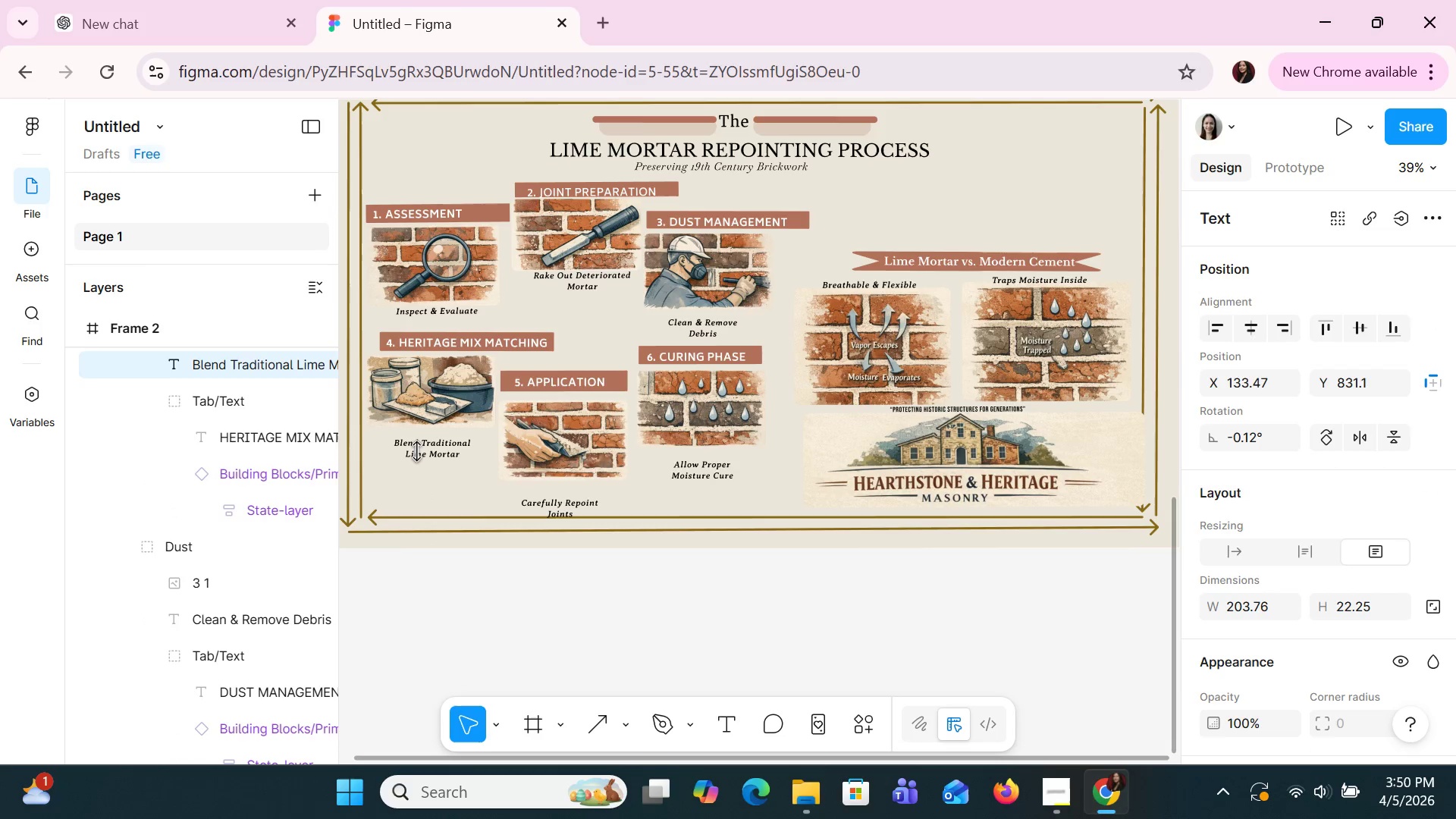 
key(ArrowUp)
 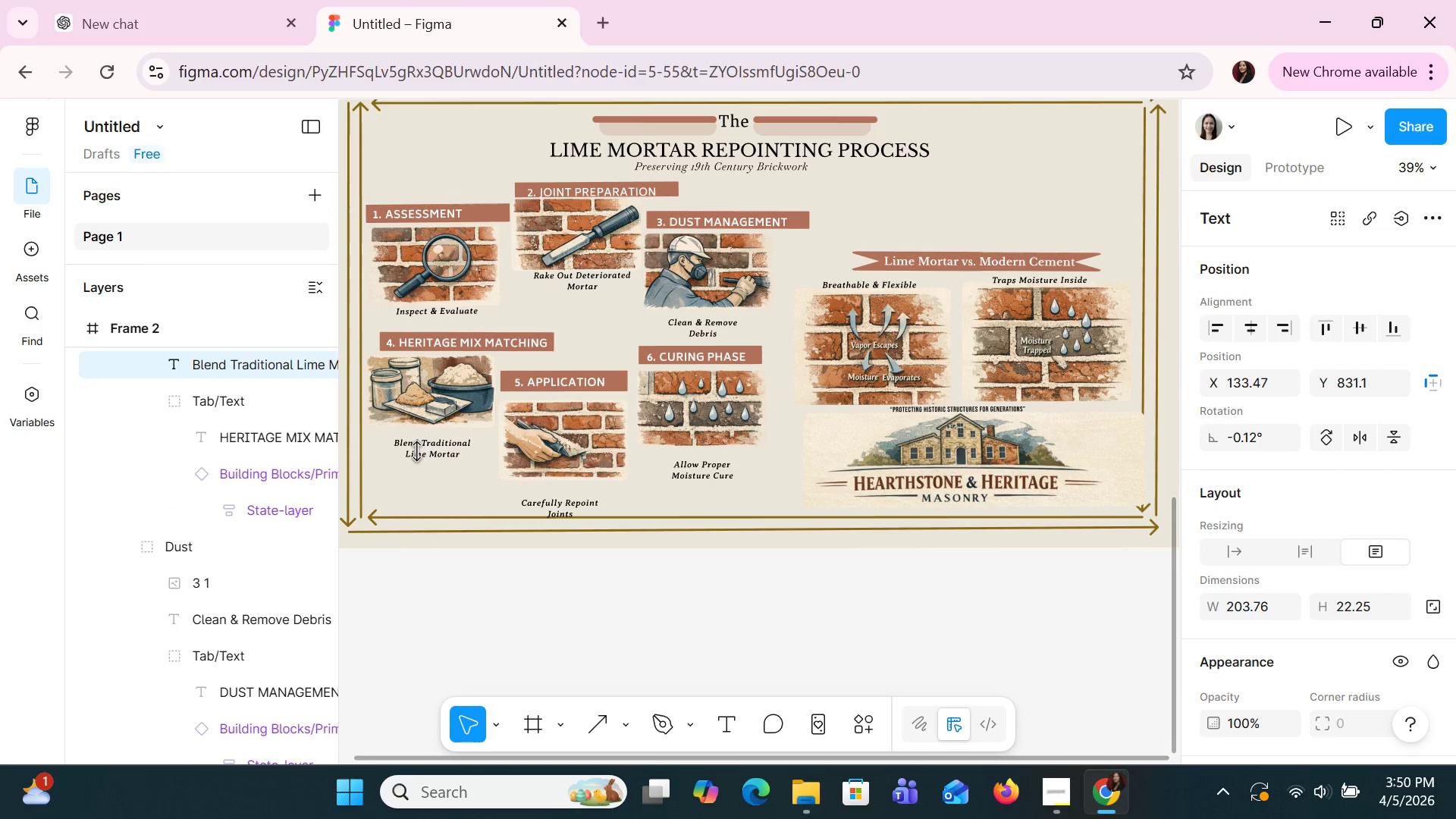 
key(ArrowUp)
 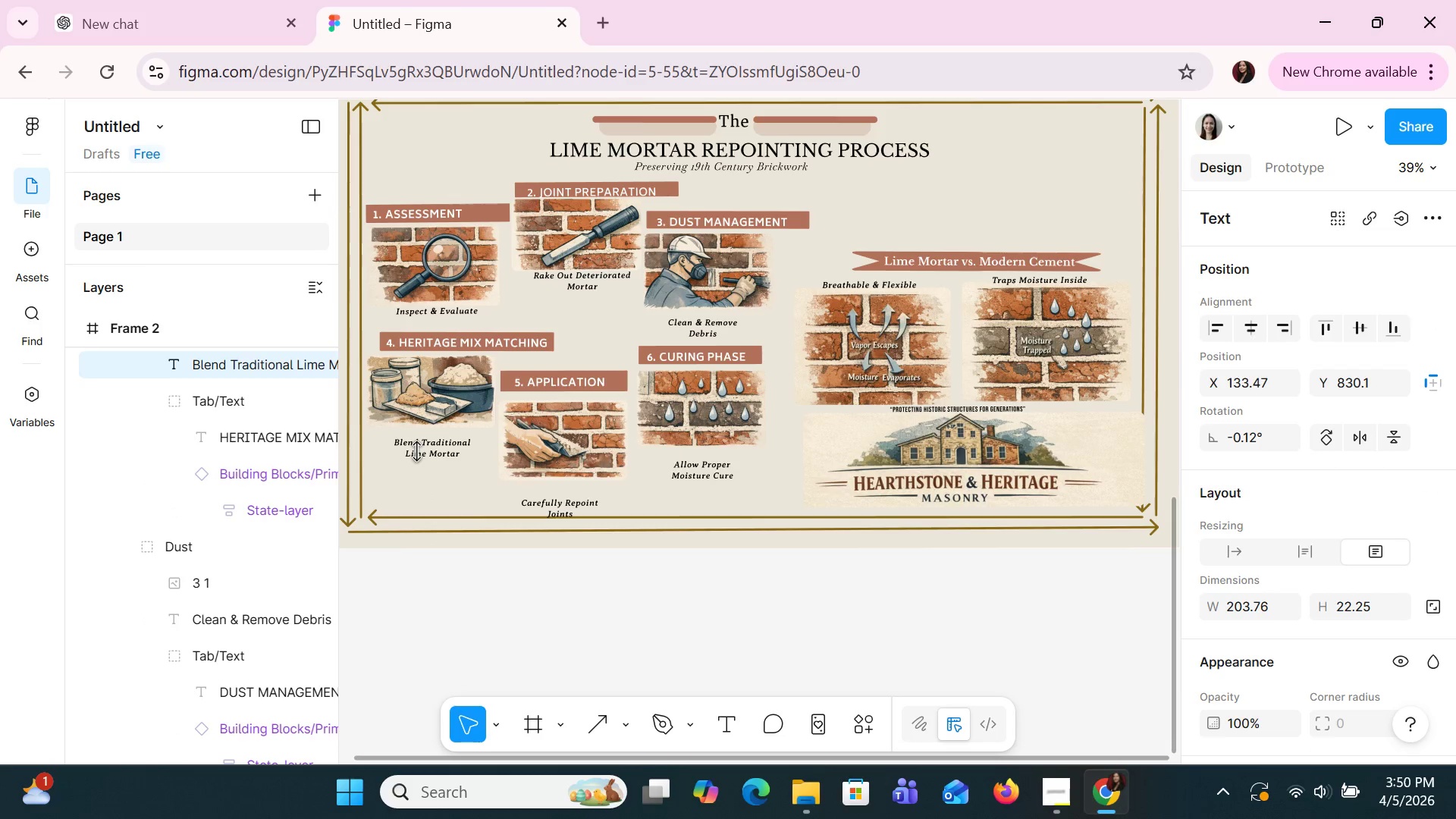 
key(ArrowUp)
 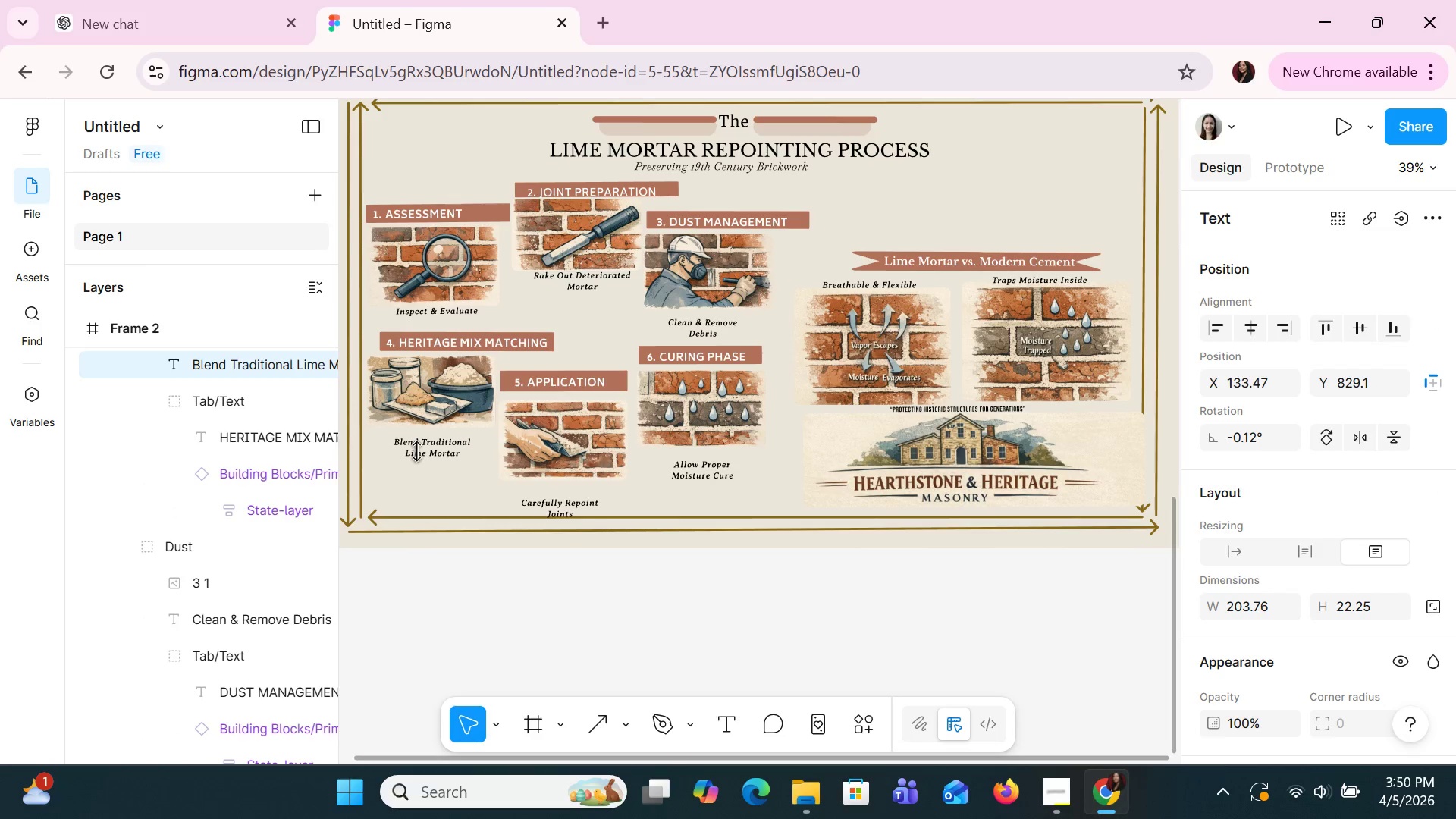 
hold_key(key=ArrowUp, duration=0.7)
 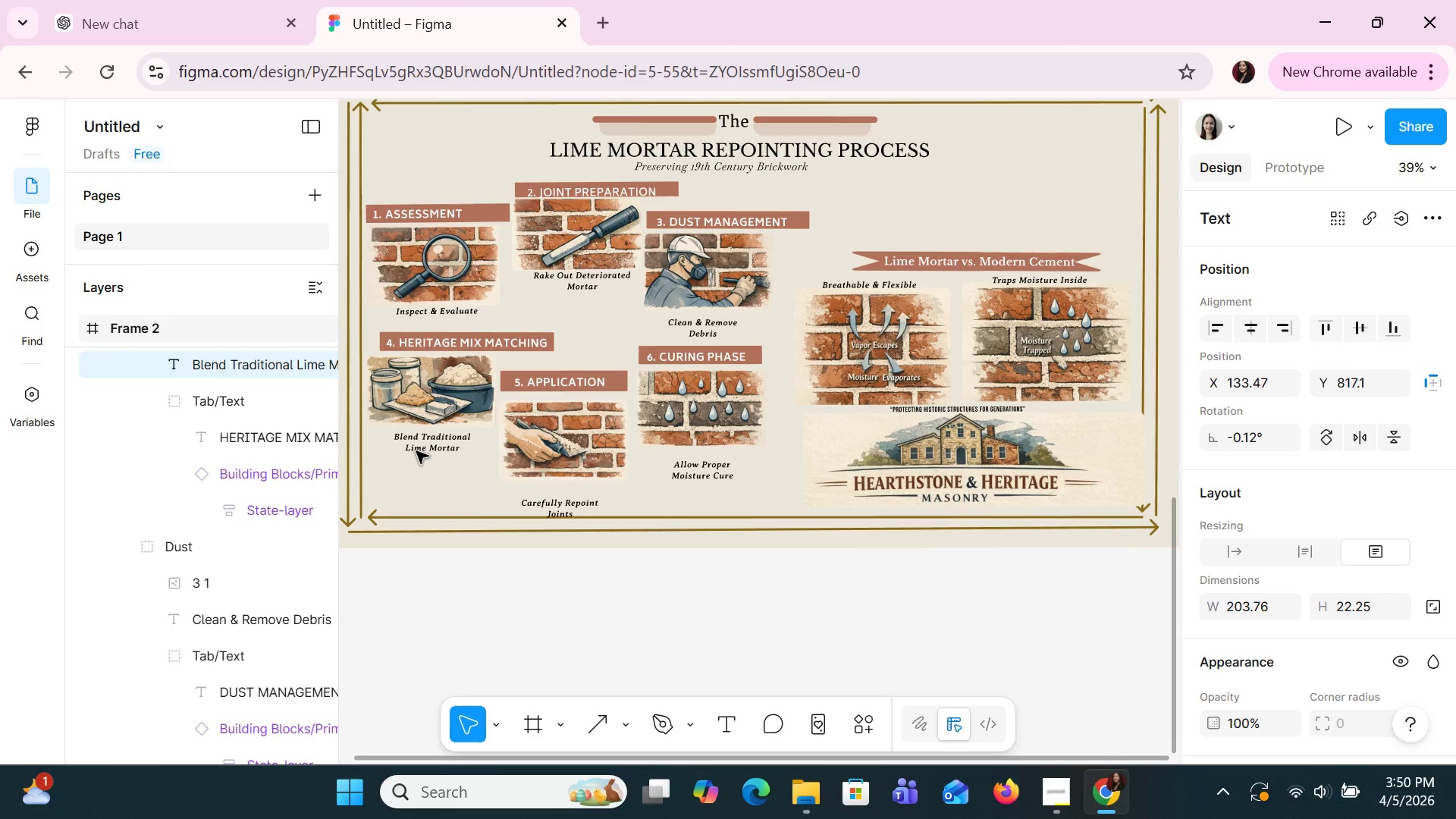 
key(ArrowUp)
 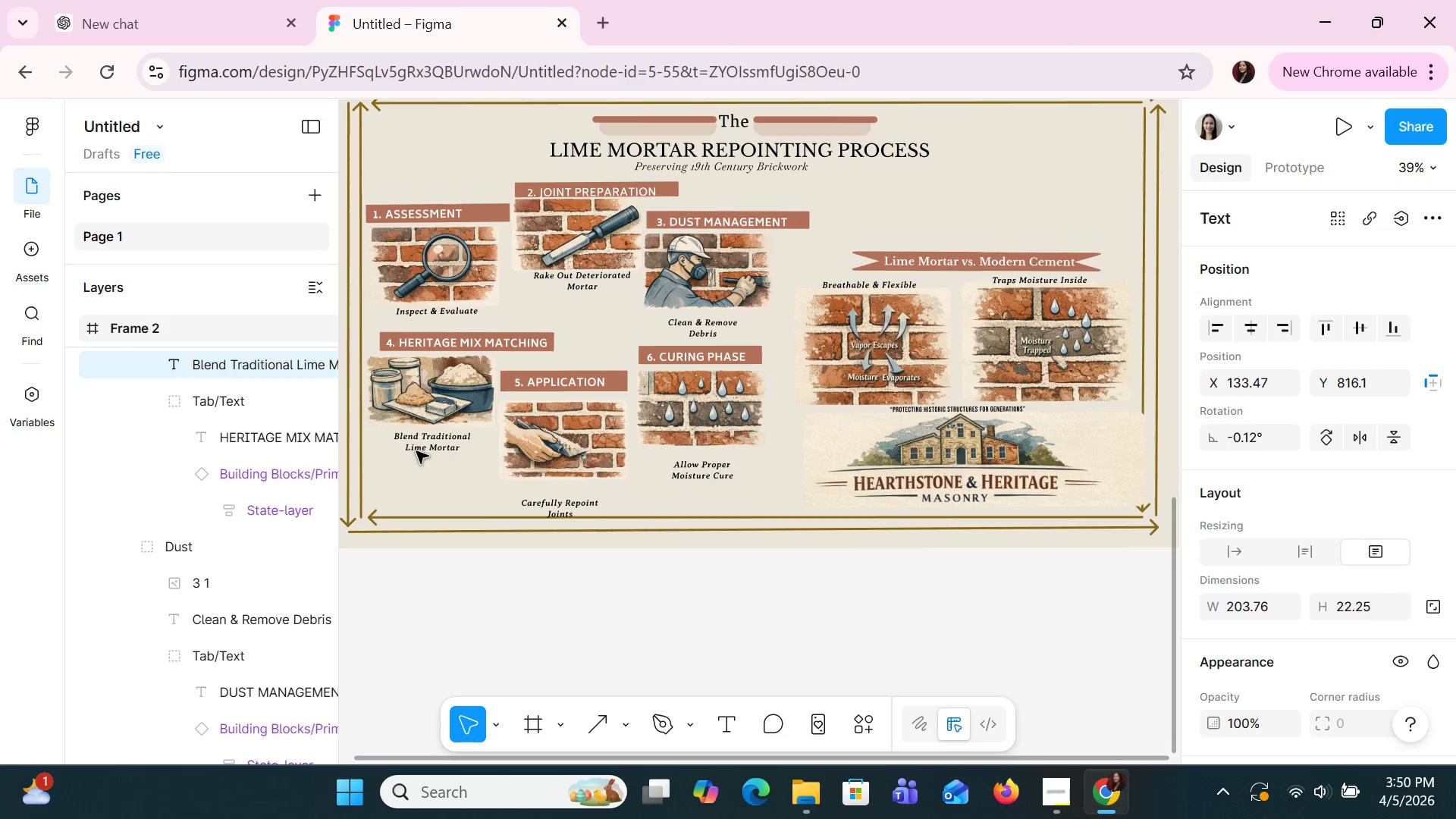 
key(ArrowUp)
 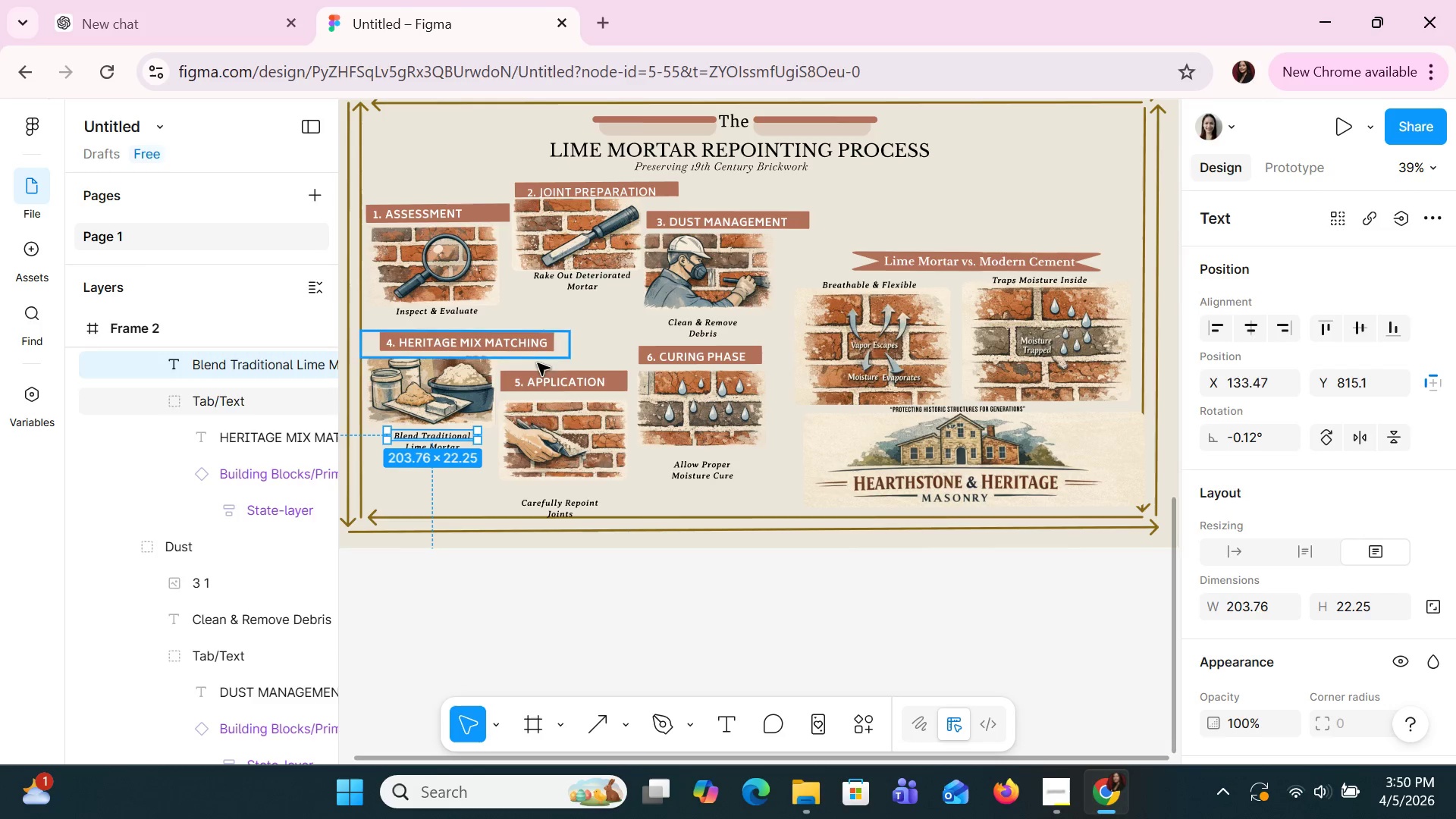 
left_click([578, 386])
 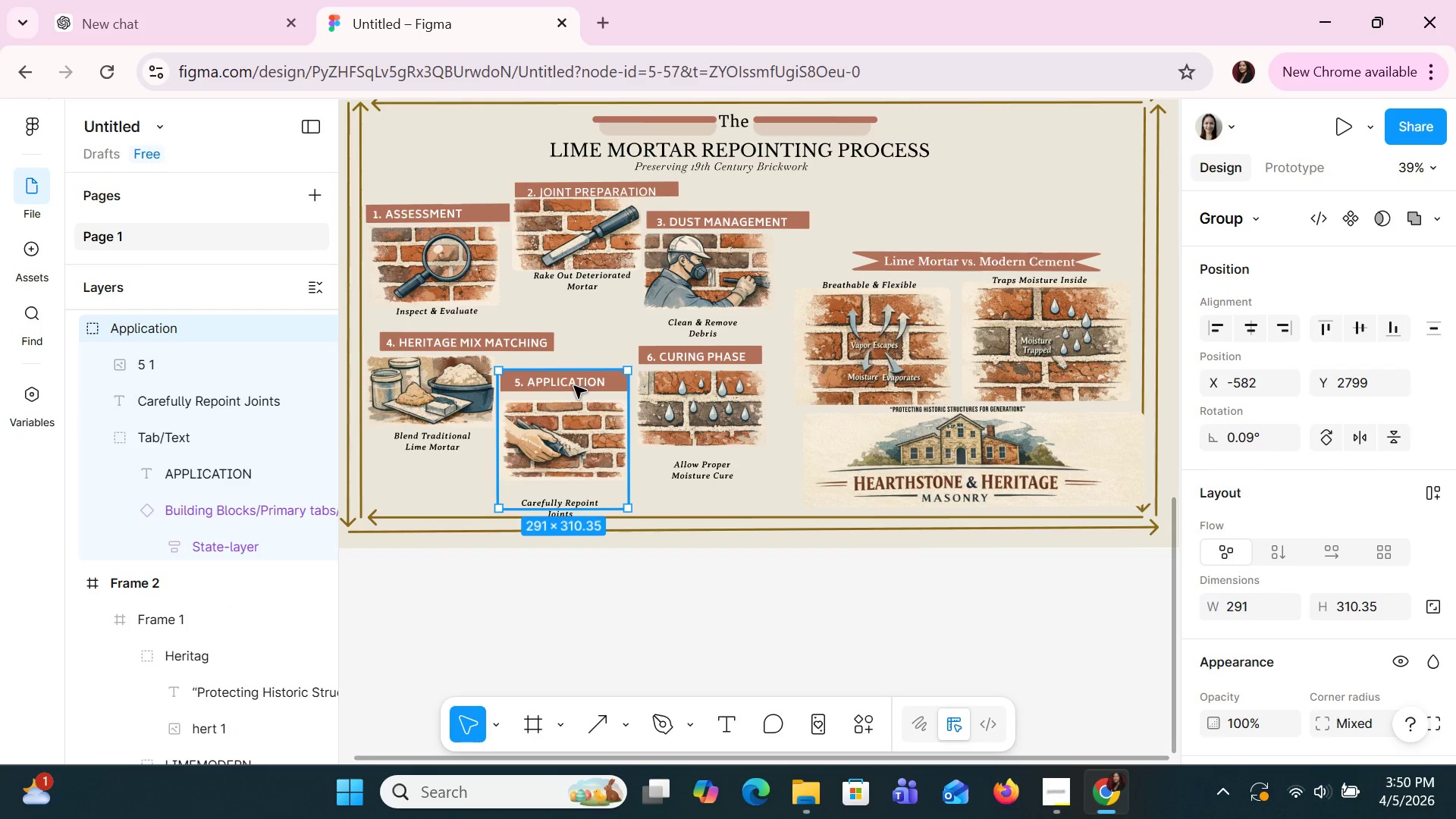 
double_click([574, 386])
 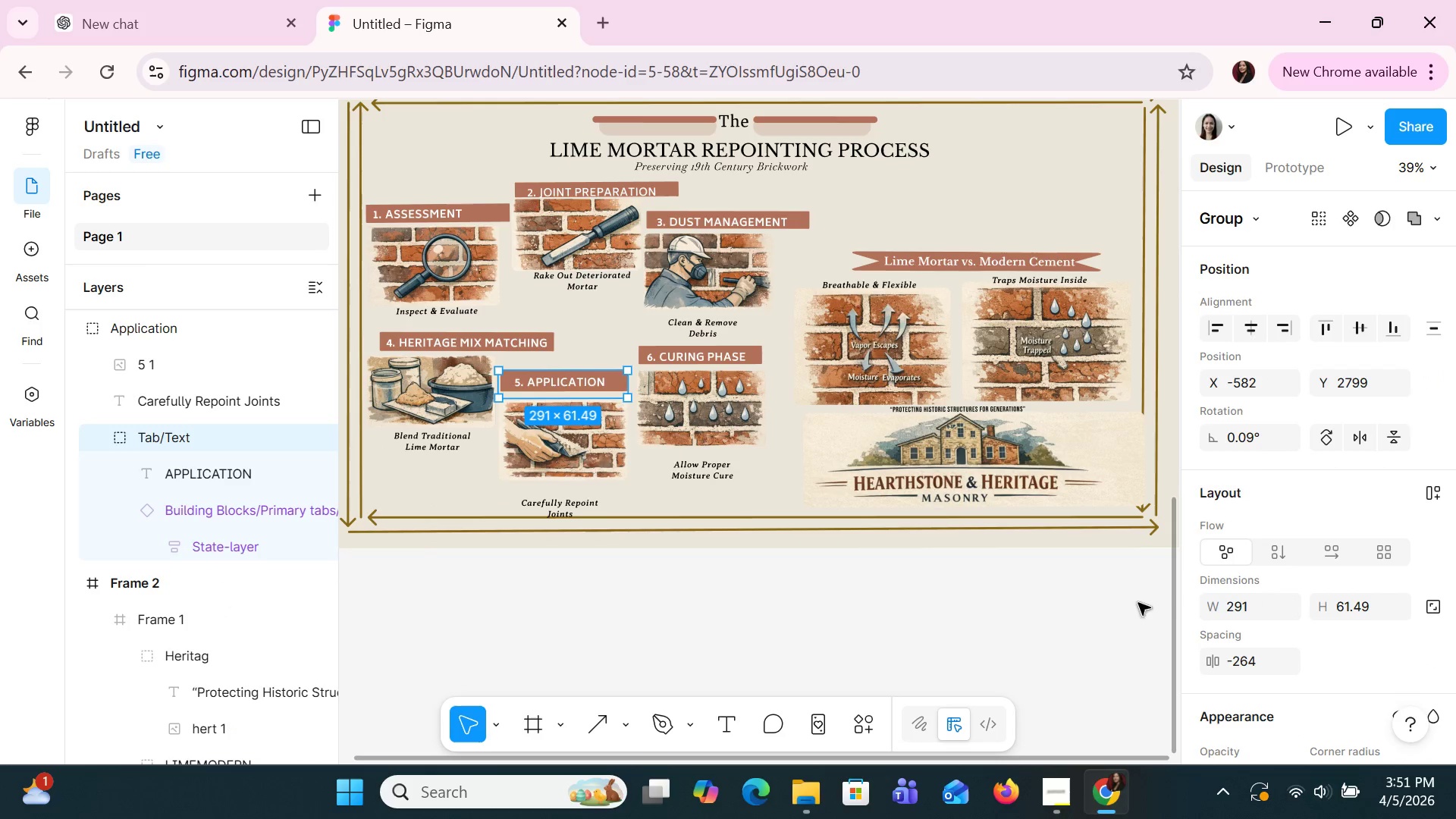 
left_click([1232, 604])
 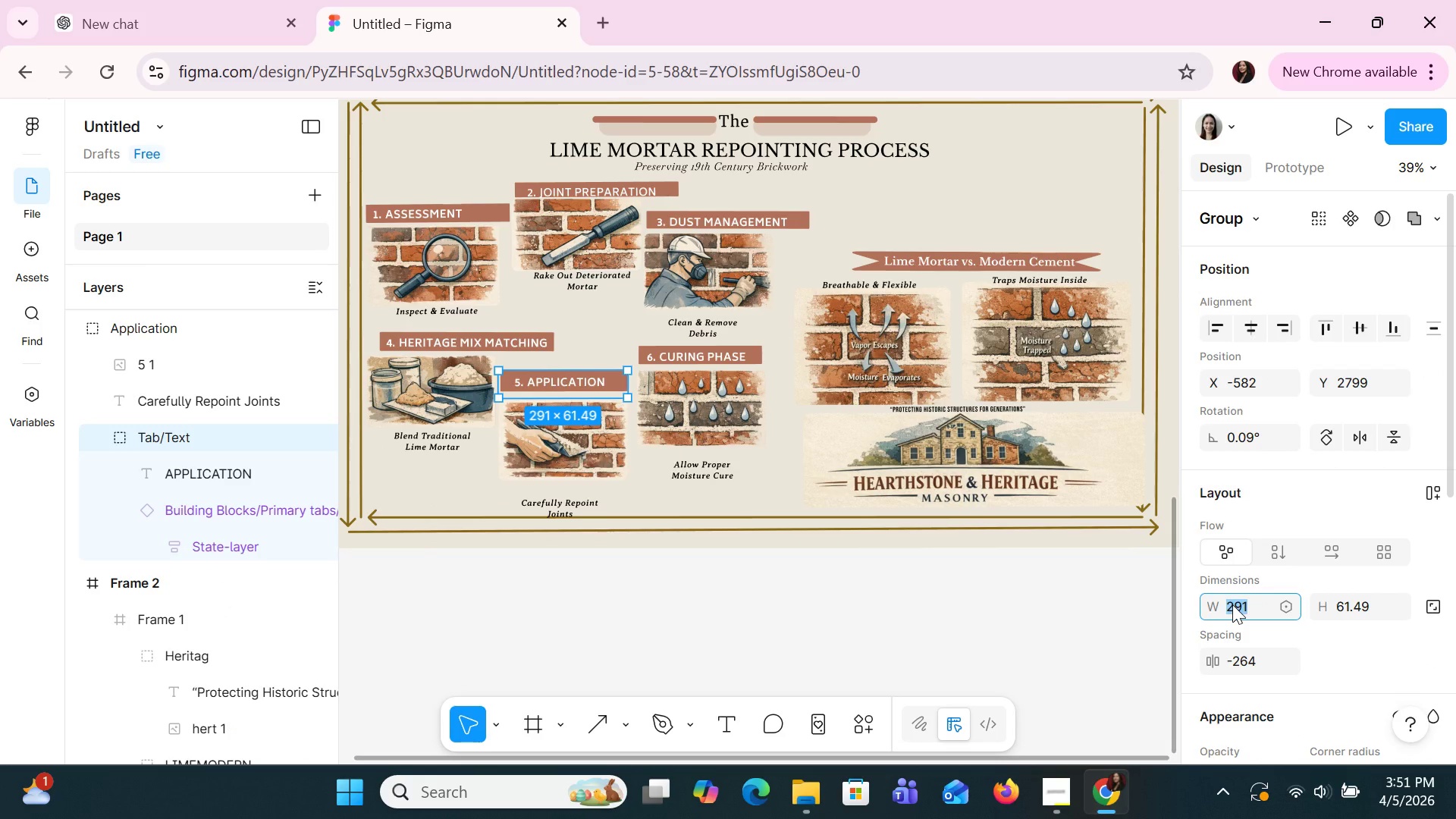 
type(373)
 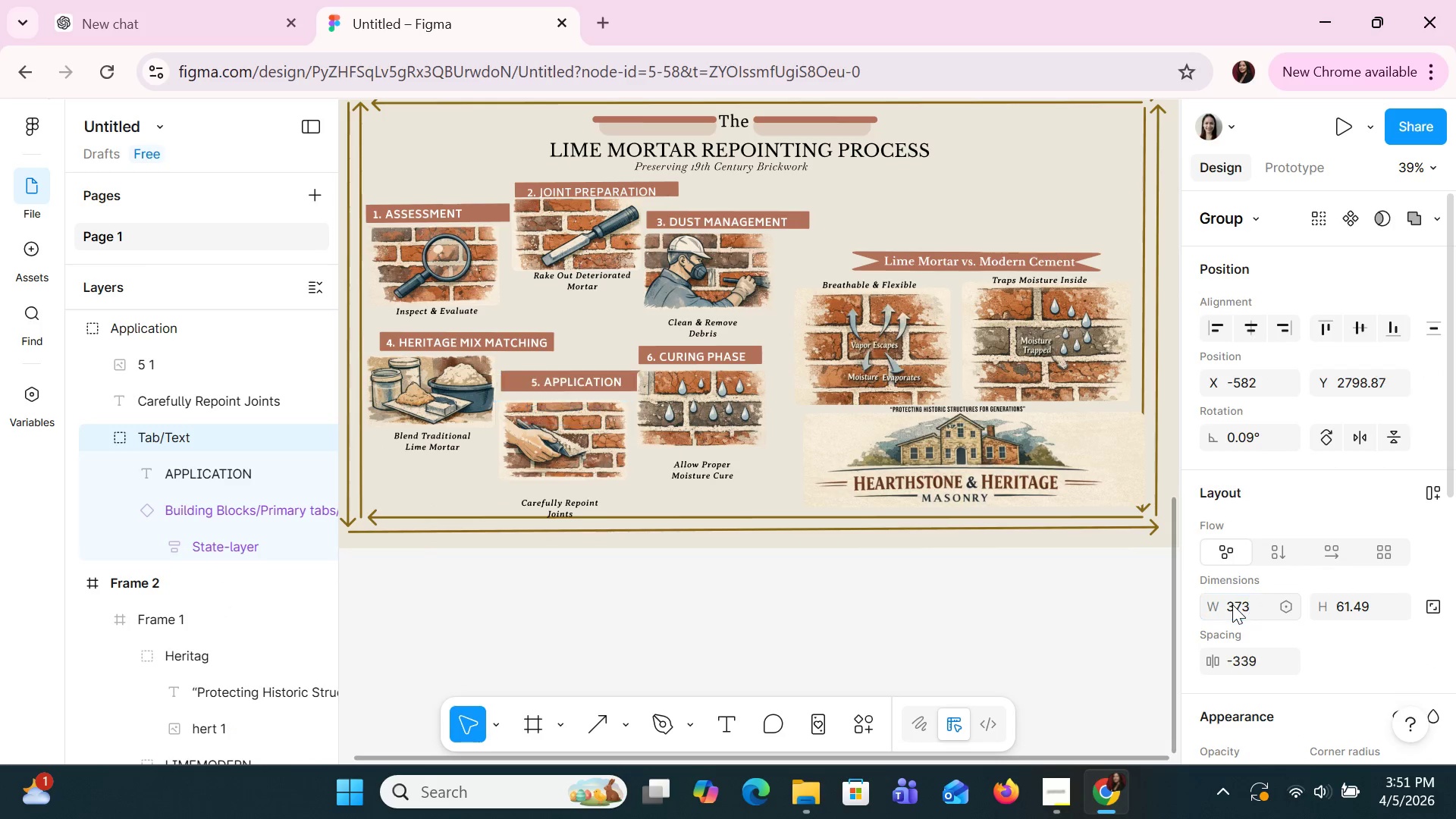 
key(Enter)
 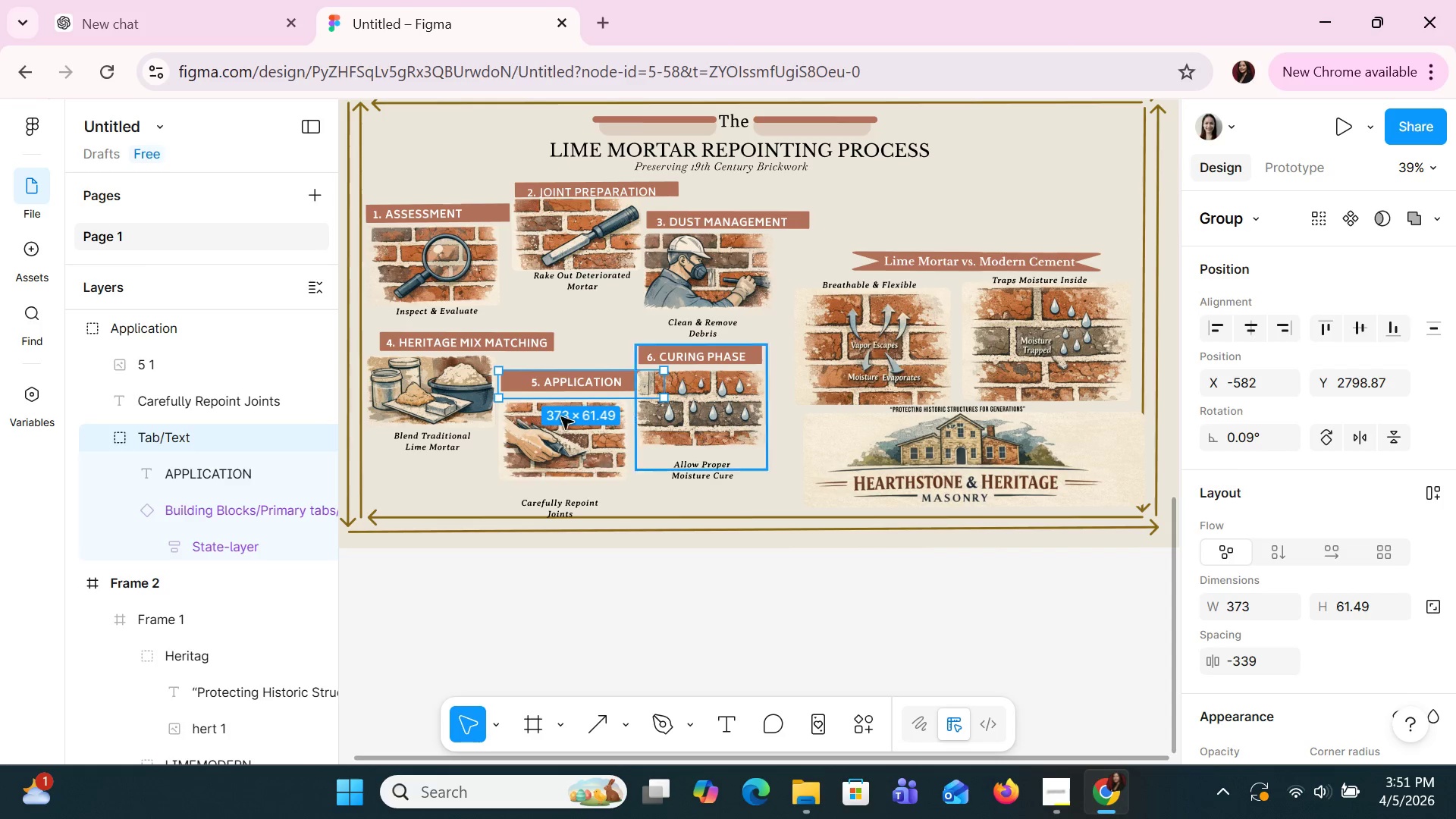 
double_click([515, 379])
 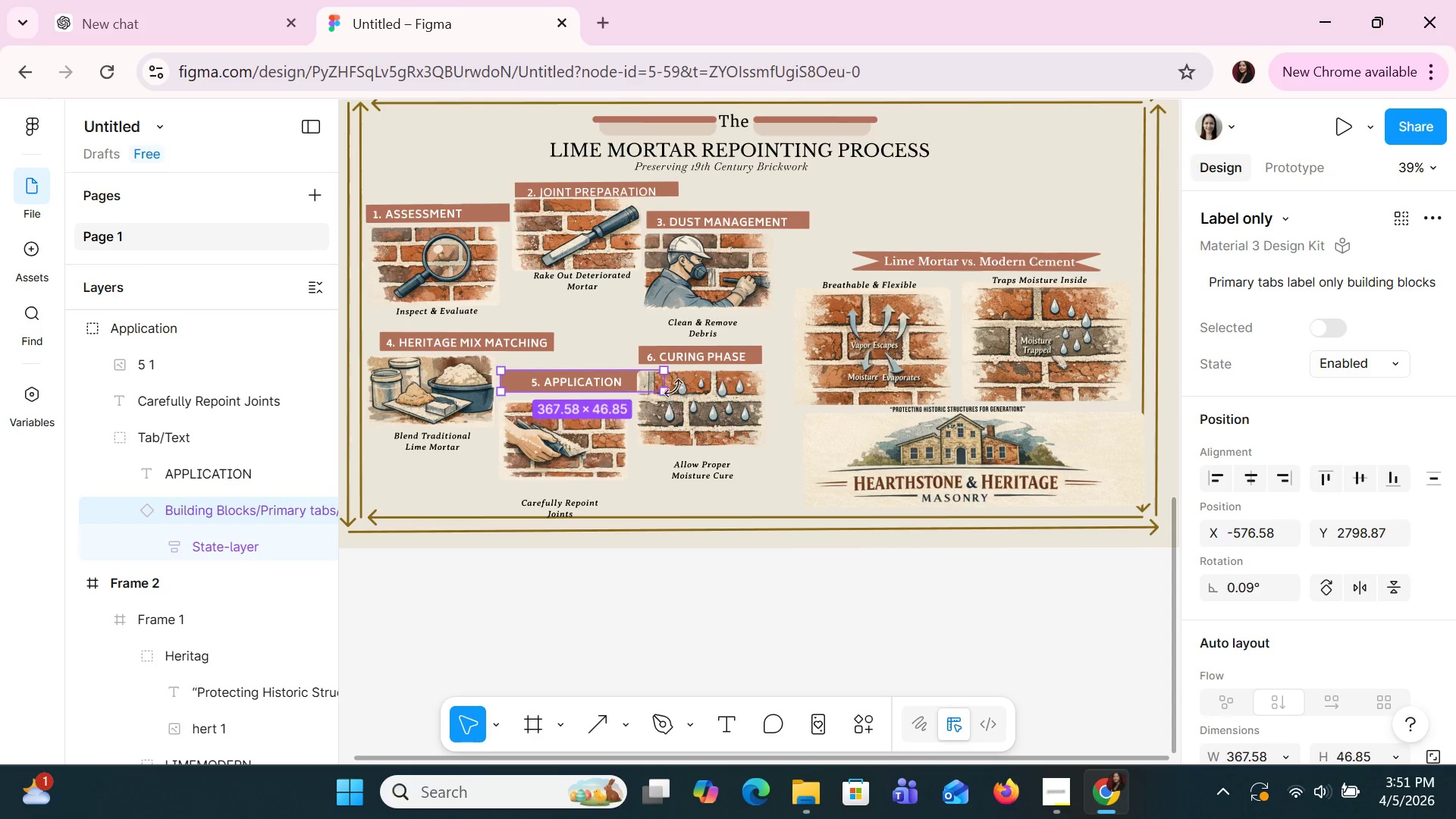 
left_click_drag(start_coordinate=[665, 381], to_coordinate=[631, 366])
 